 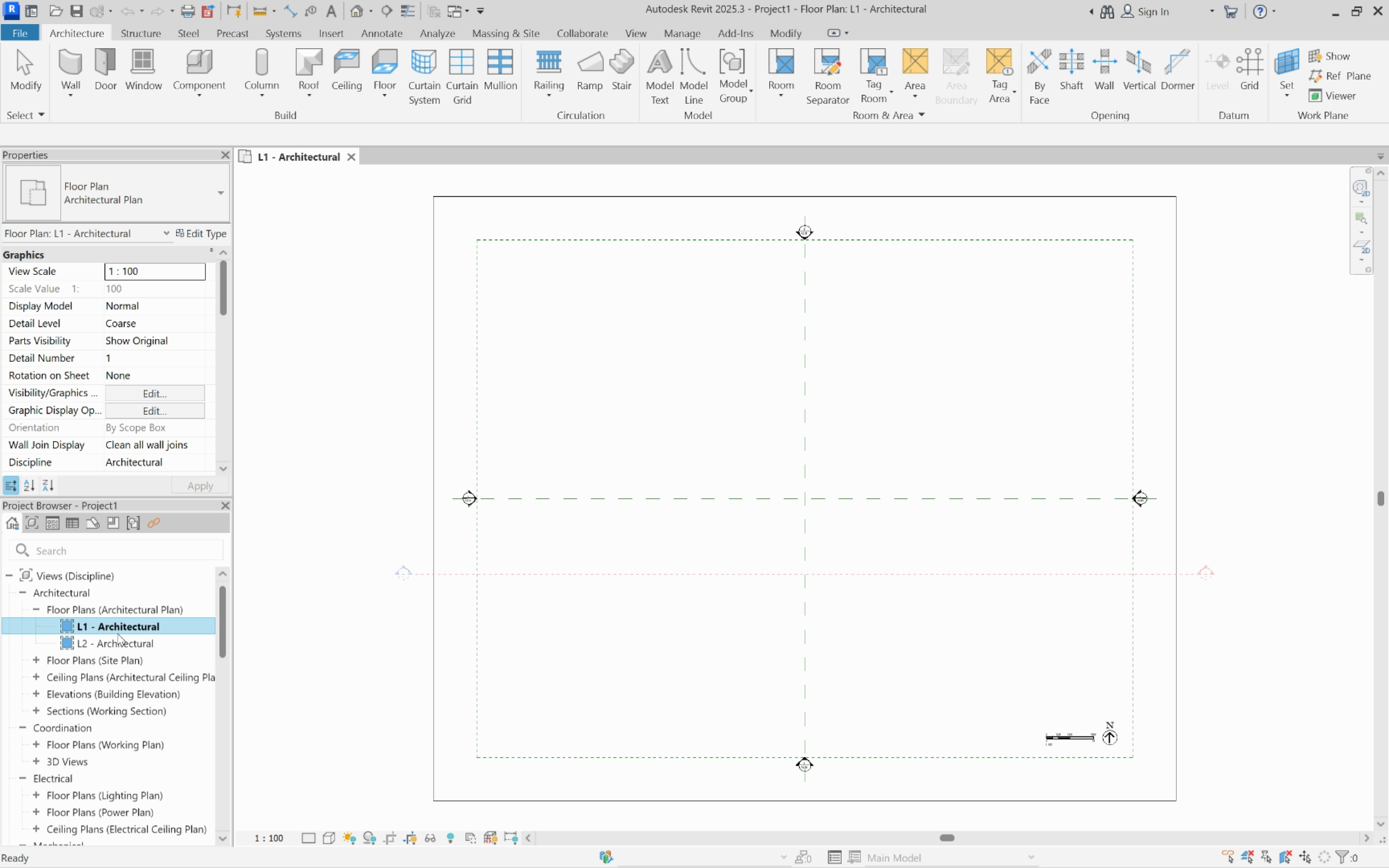 
scroll: coordinate [853, 534], scroll_direction: down, amount: 3.0
 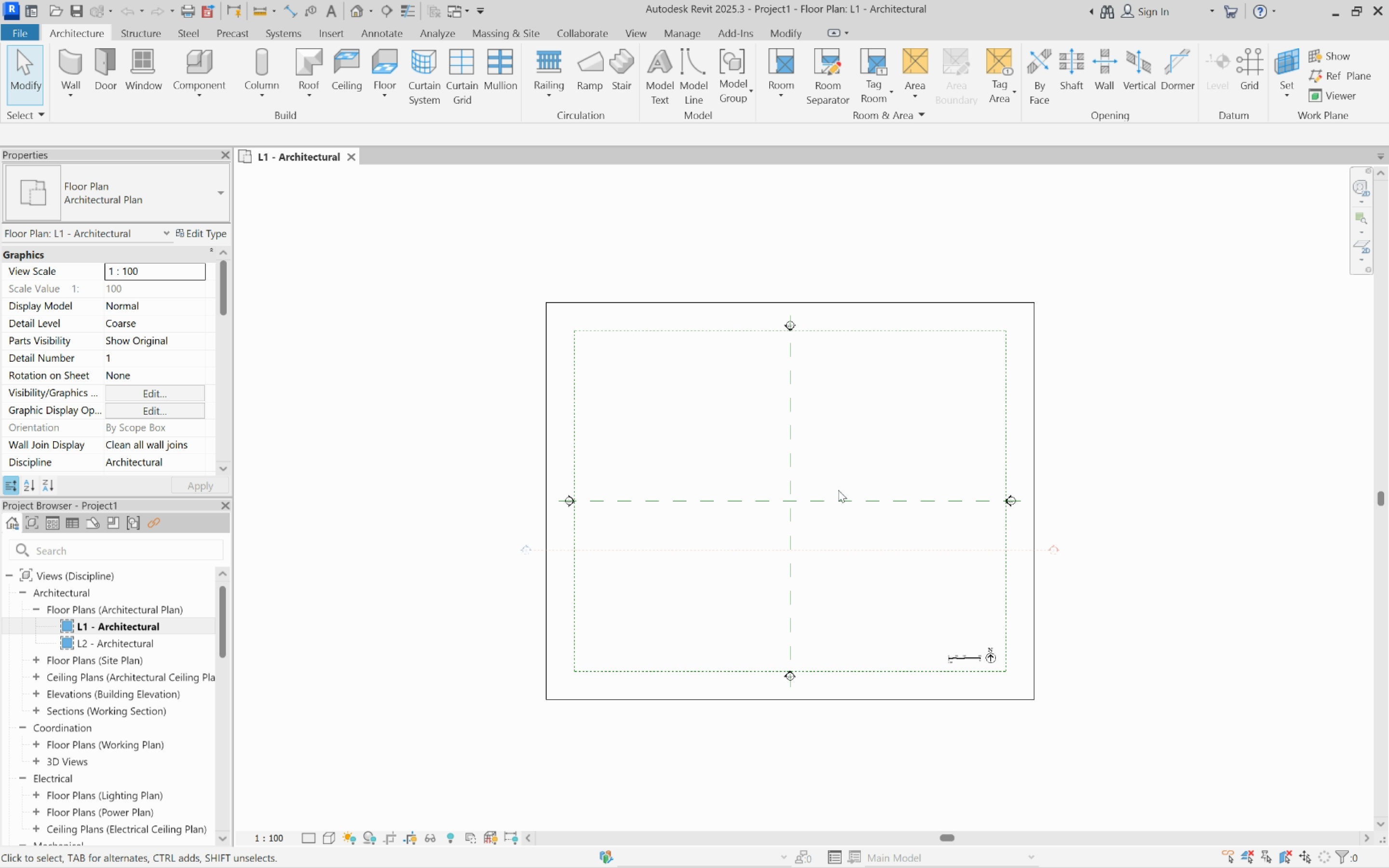 
scroll: coordinate [776, 464], scroll_direction: up, amount: 3.0
 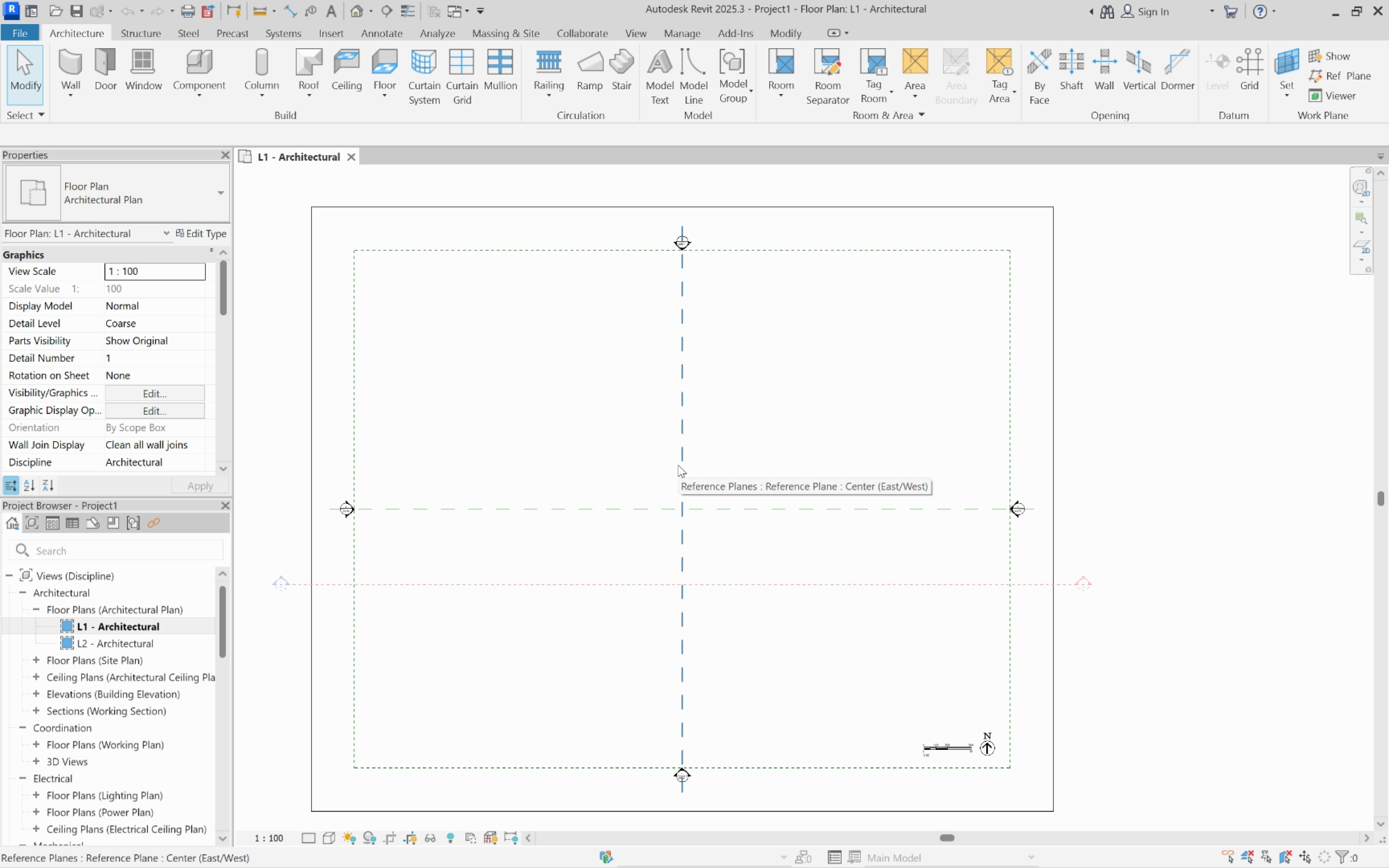 
type(dl)
 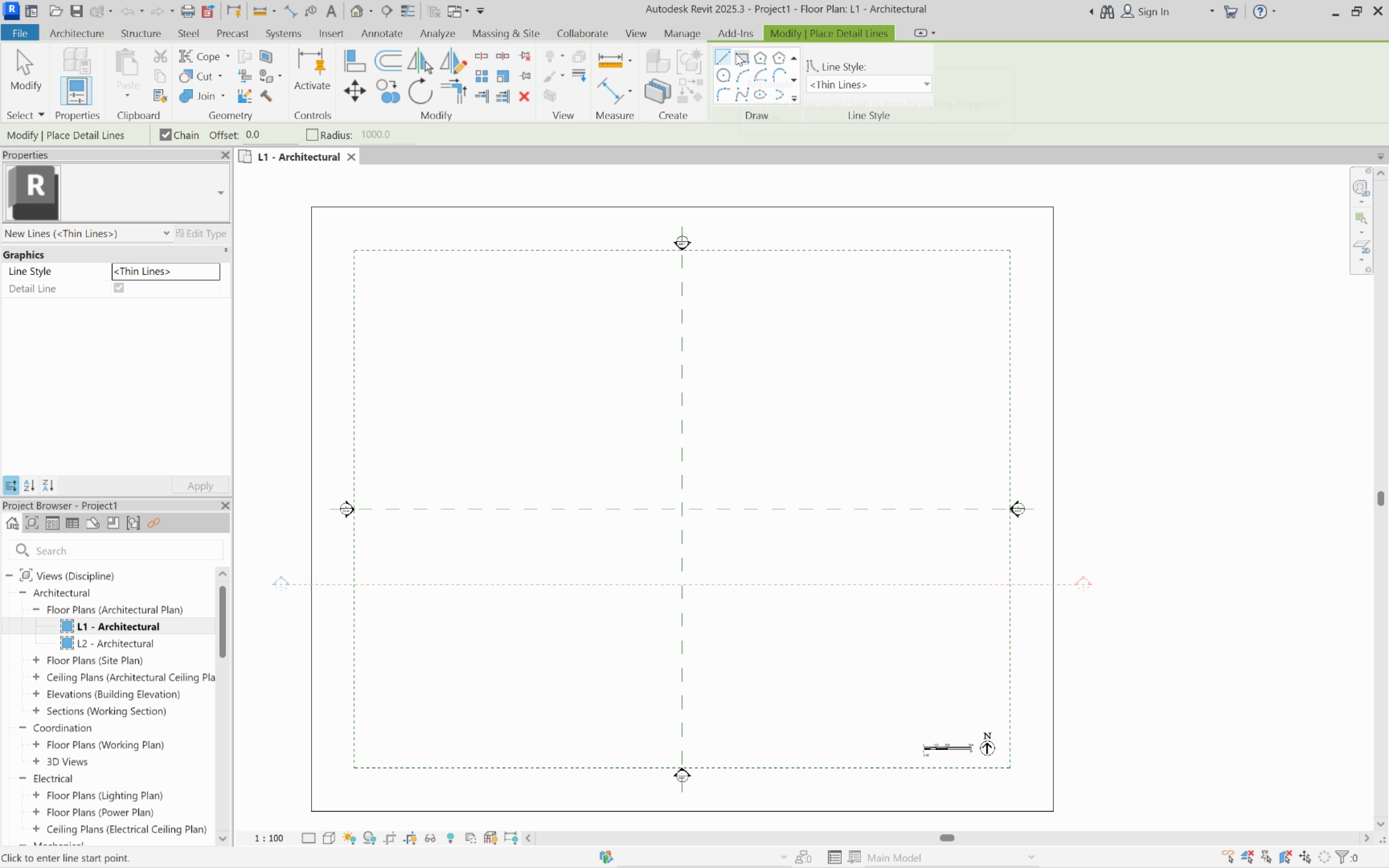 
left_click([736, 54])
 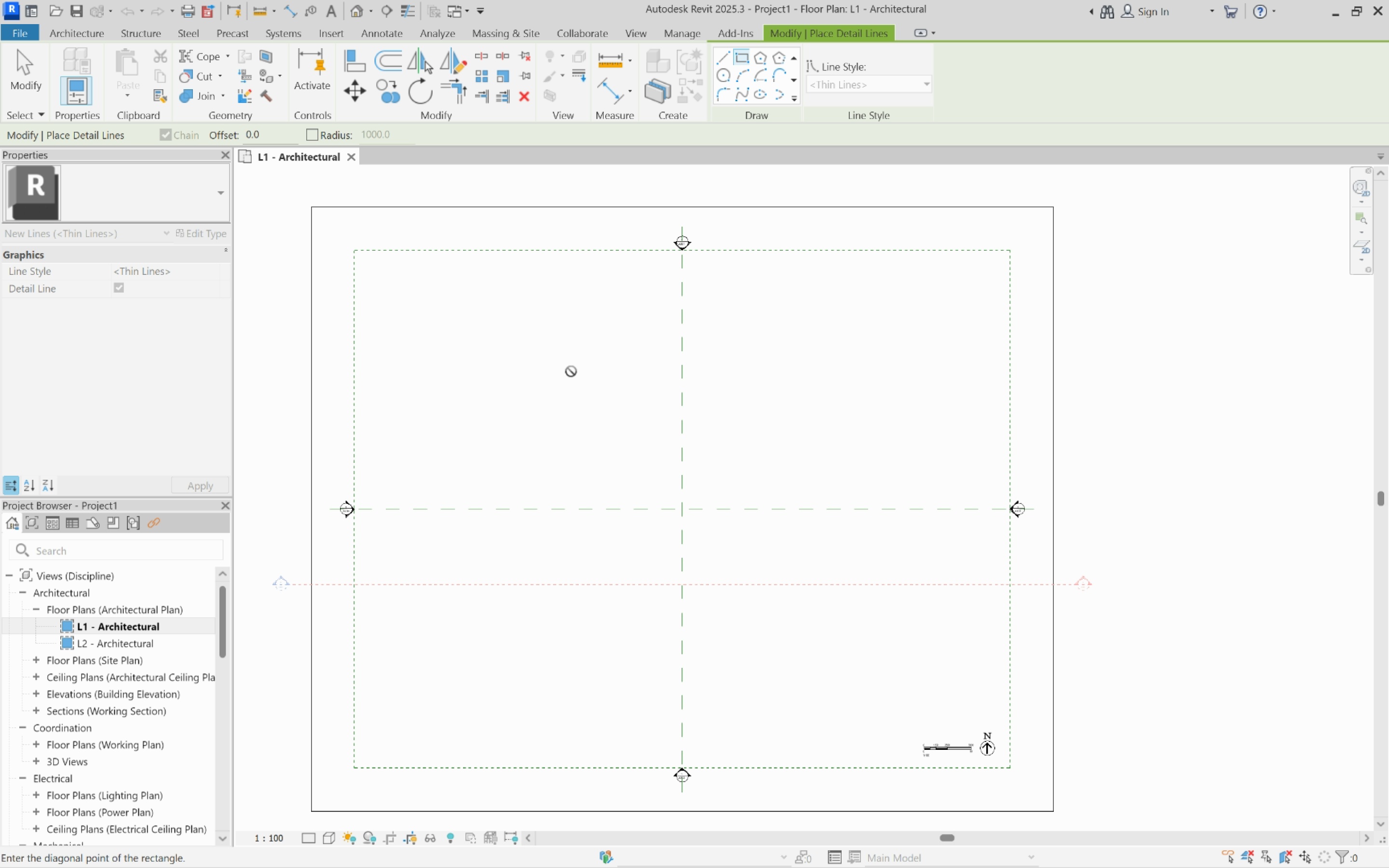 
left_click([571, 371])
 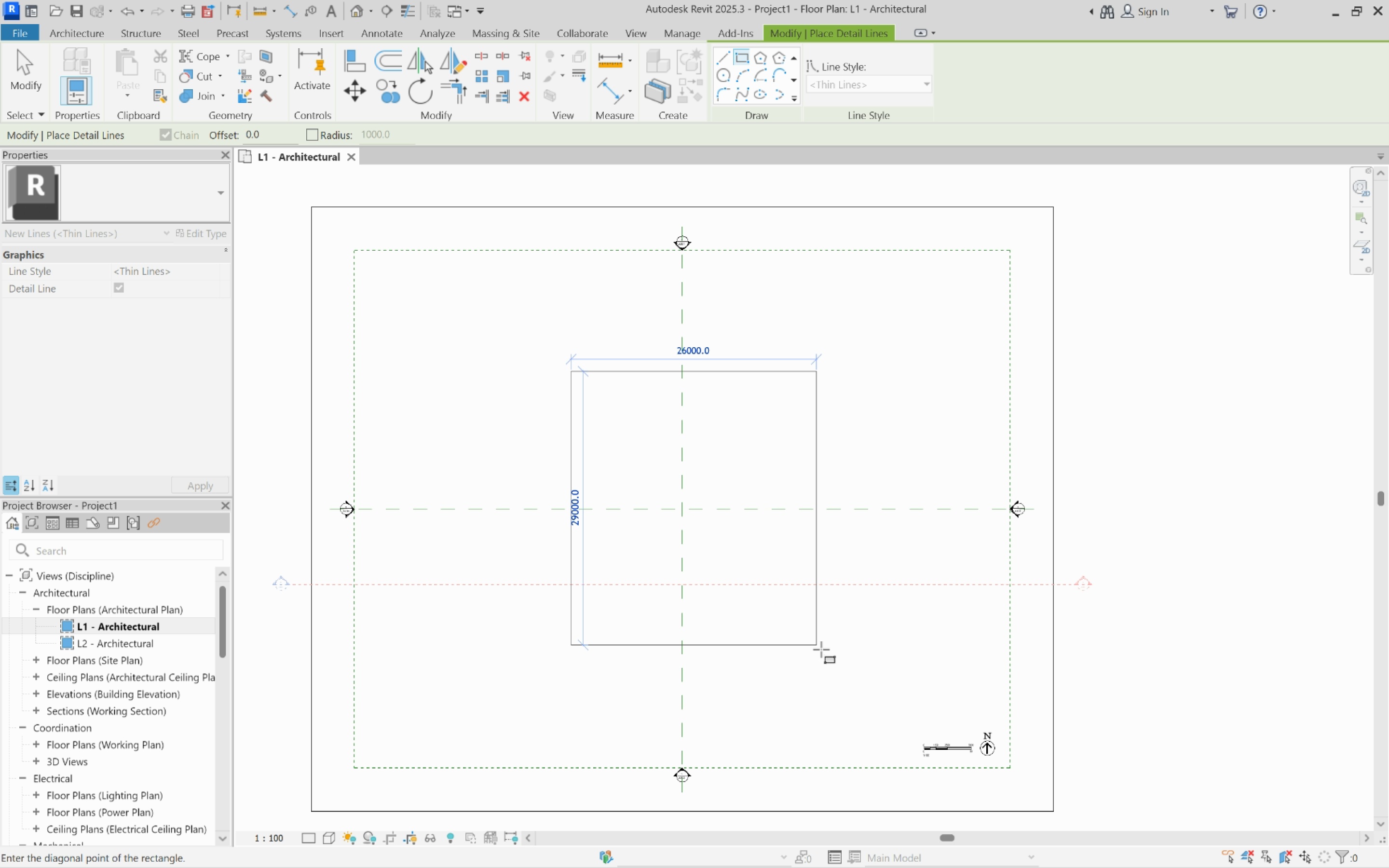 
left_click([824, 651])
 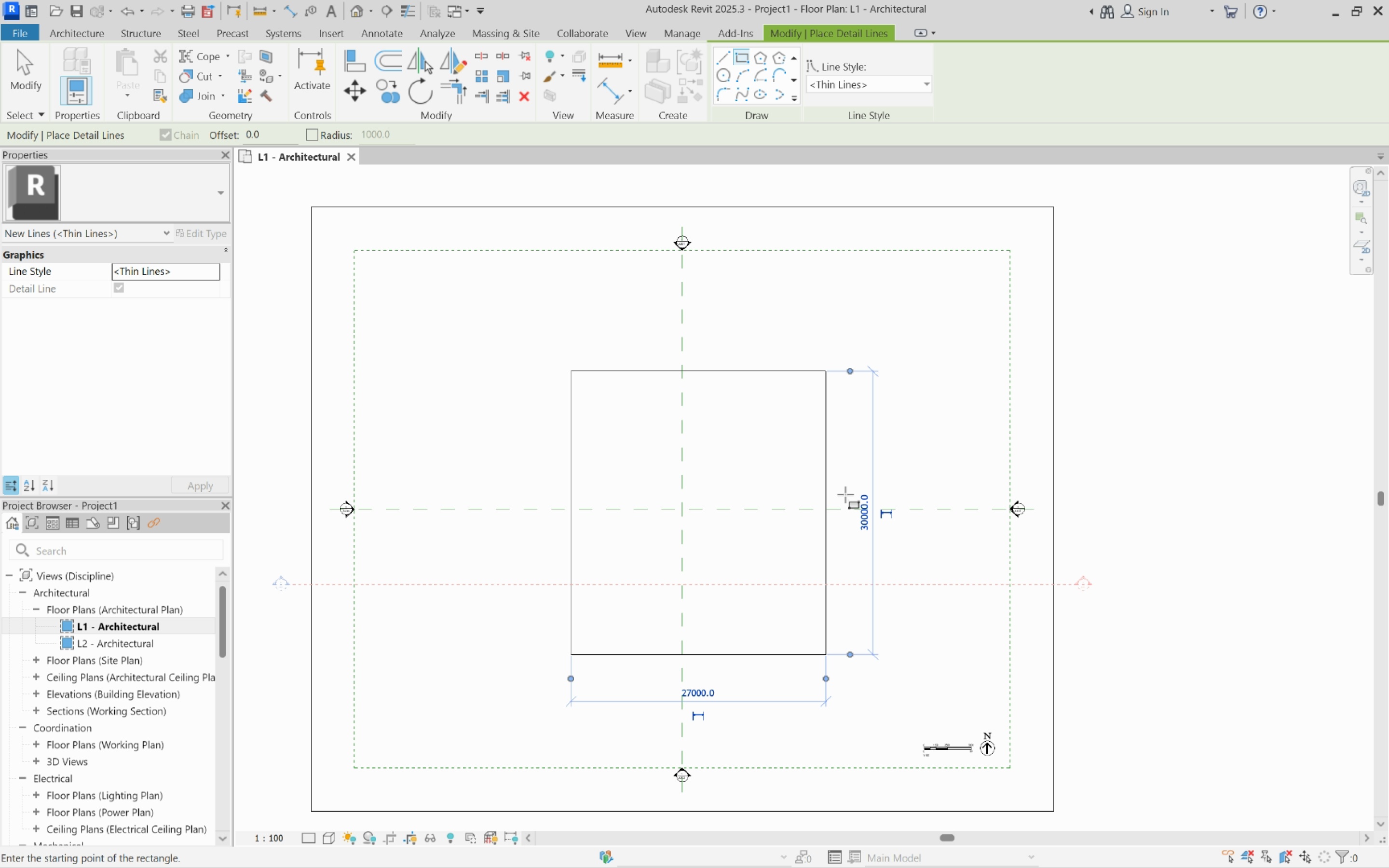 
scroll: coordinate [845, 495], scroll_direction: up, amount: 3.0
 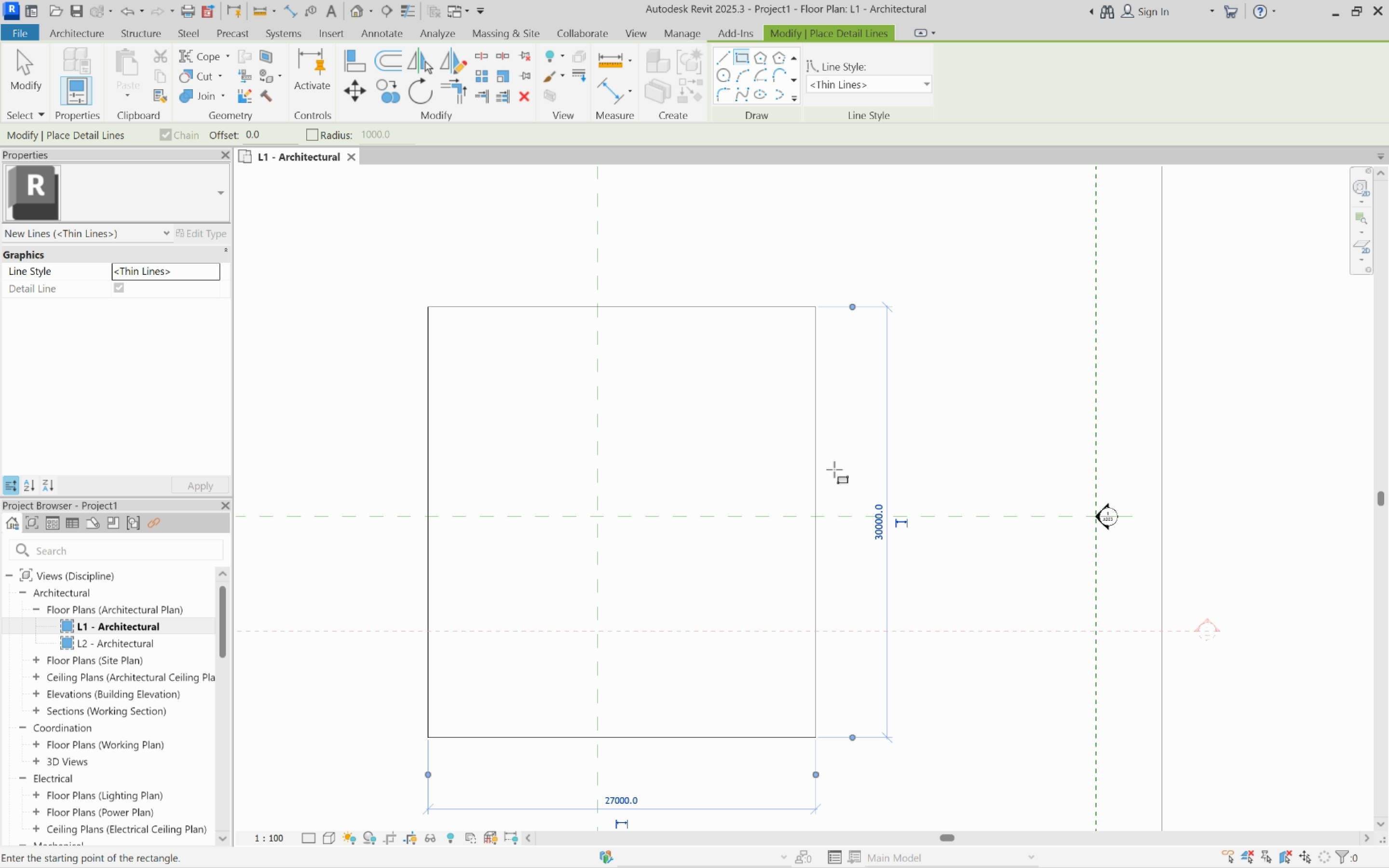 
key(Escape)
 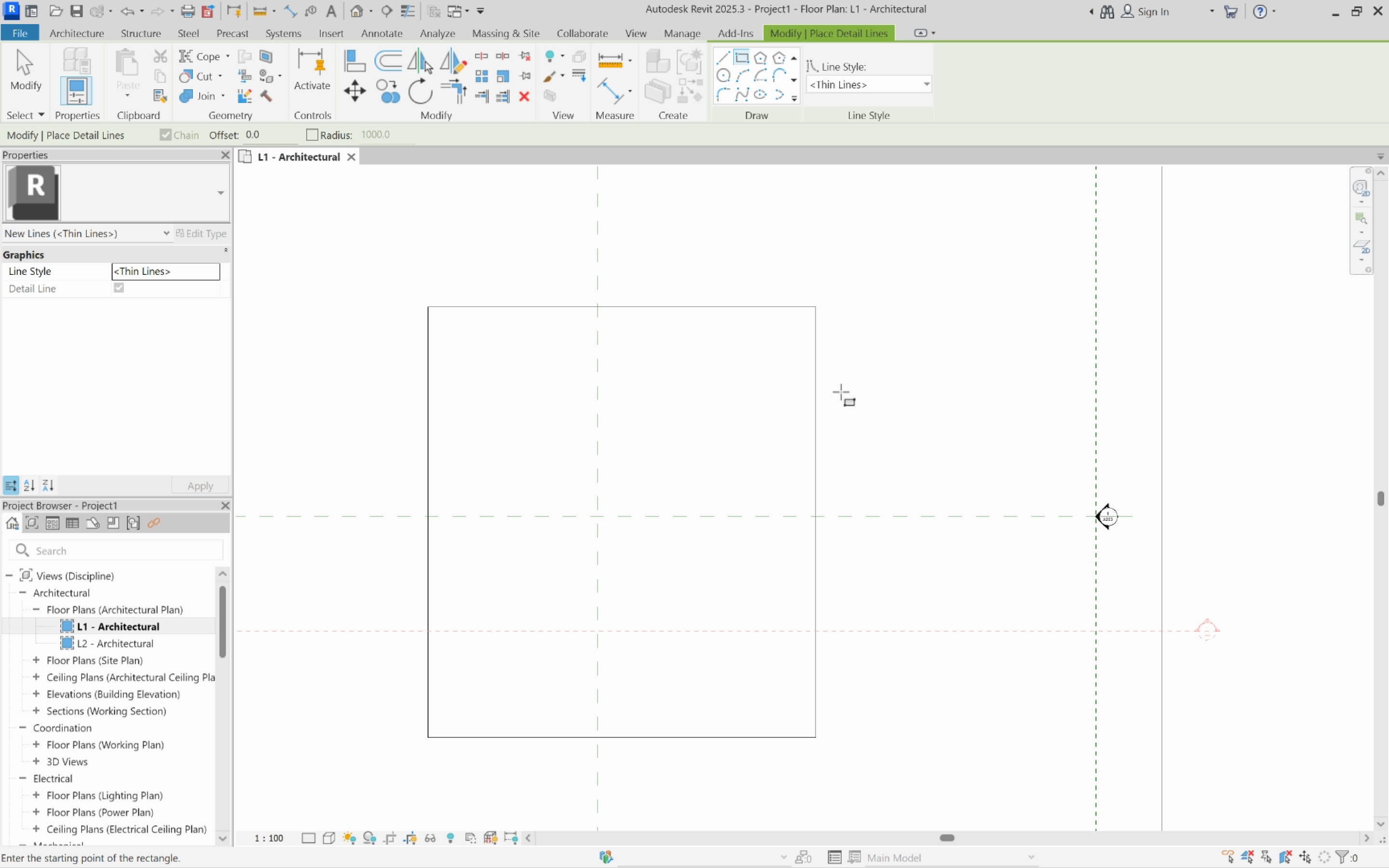 
key(Escape)
 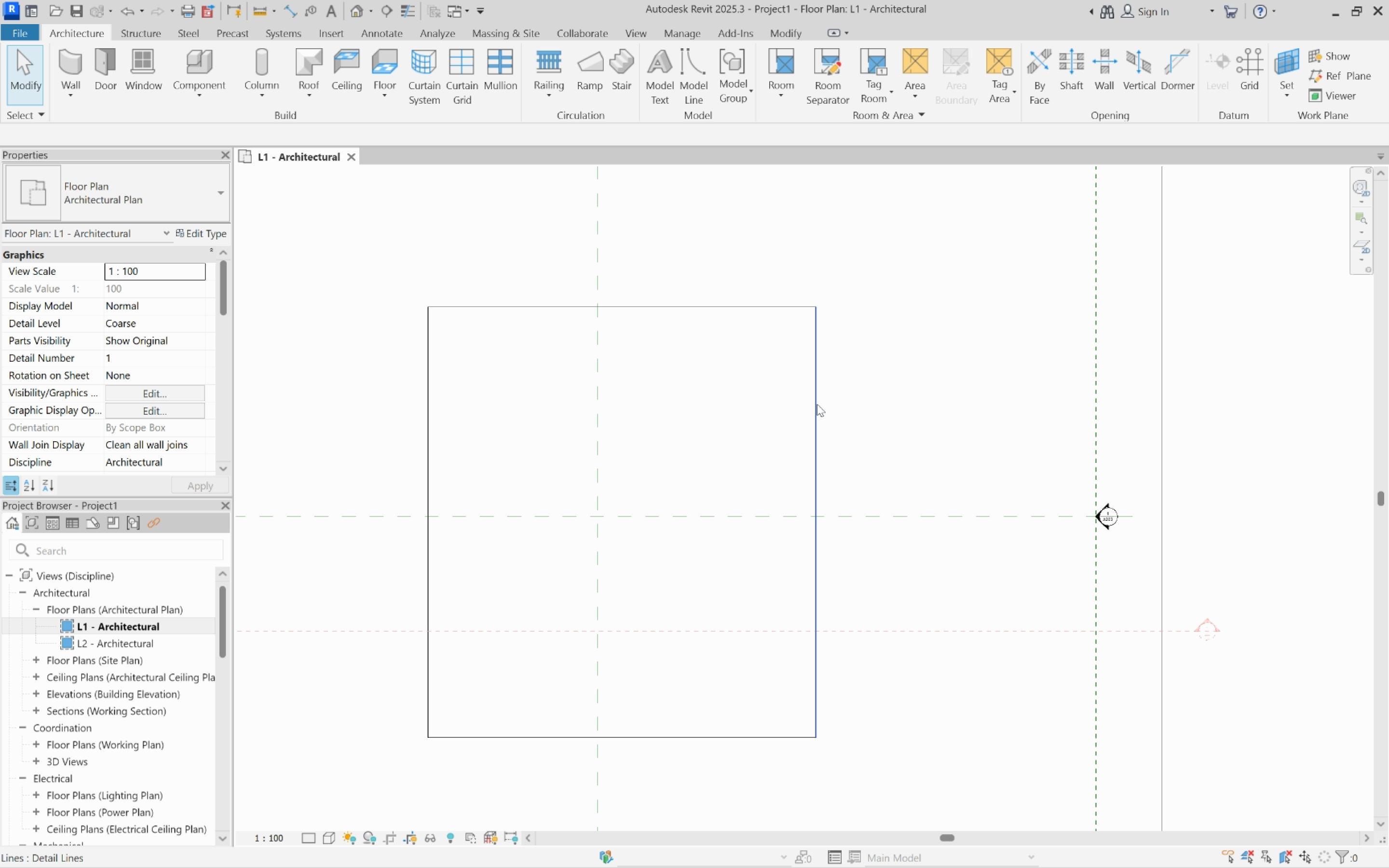 
left_click([817, 404])
 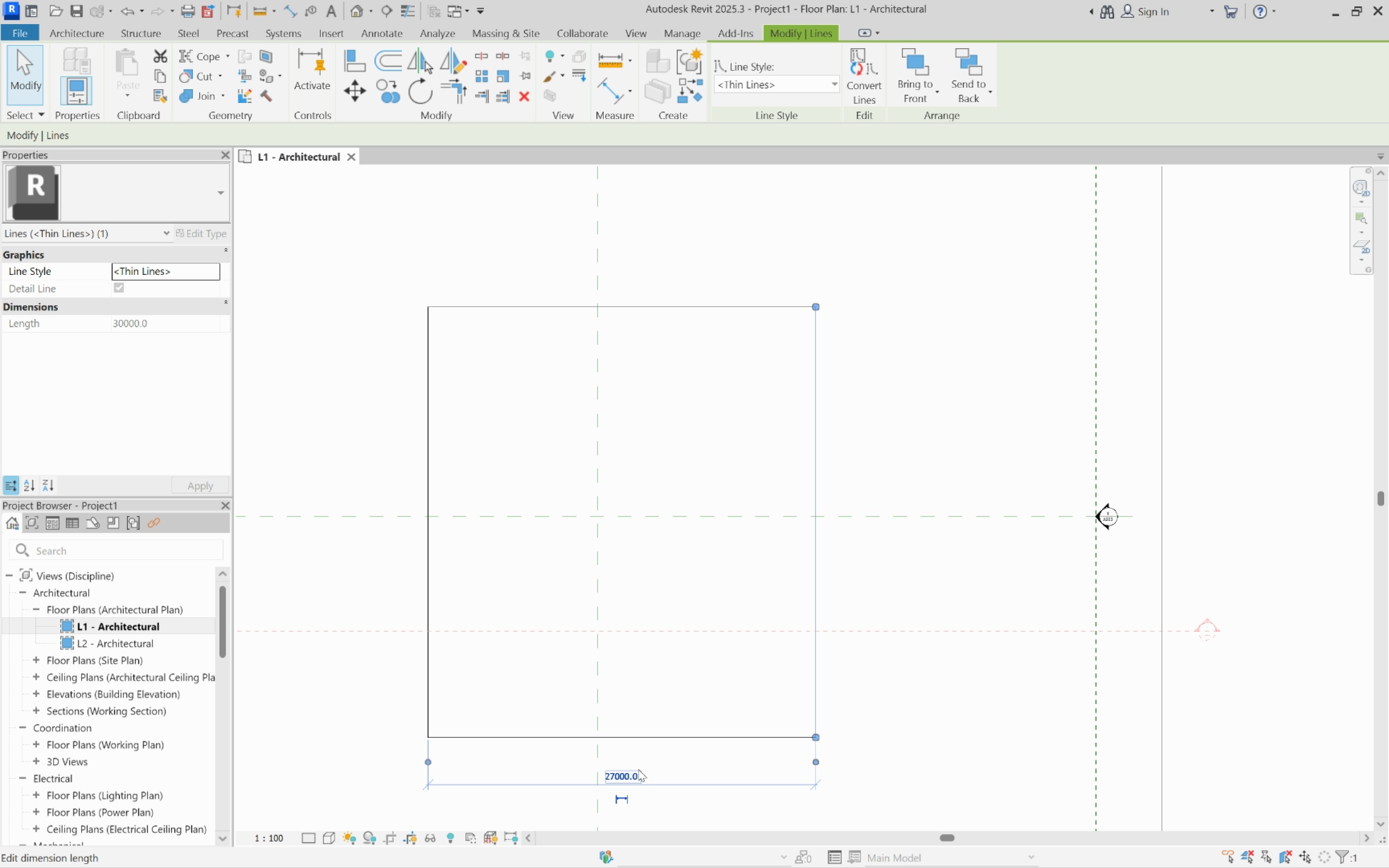 
left_click([638, 769])
 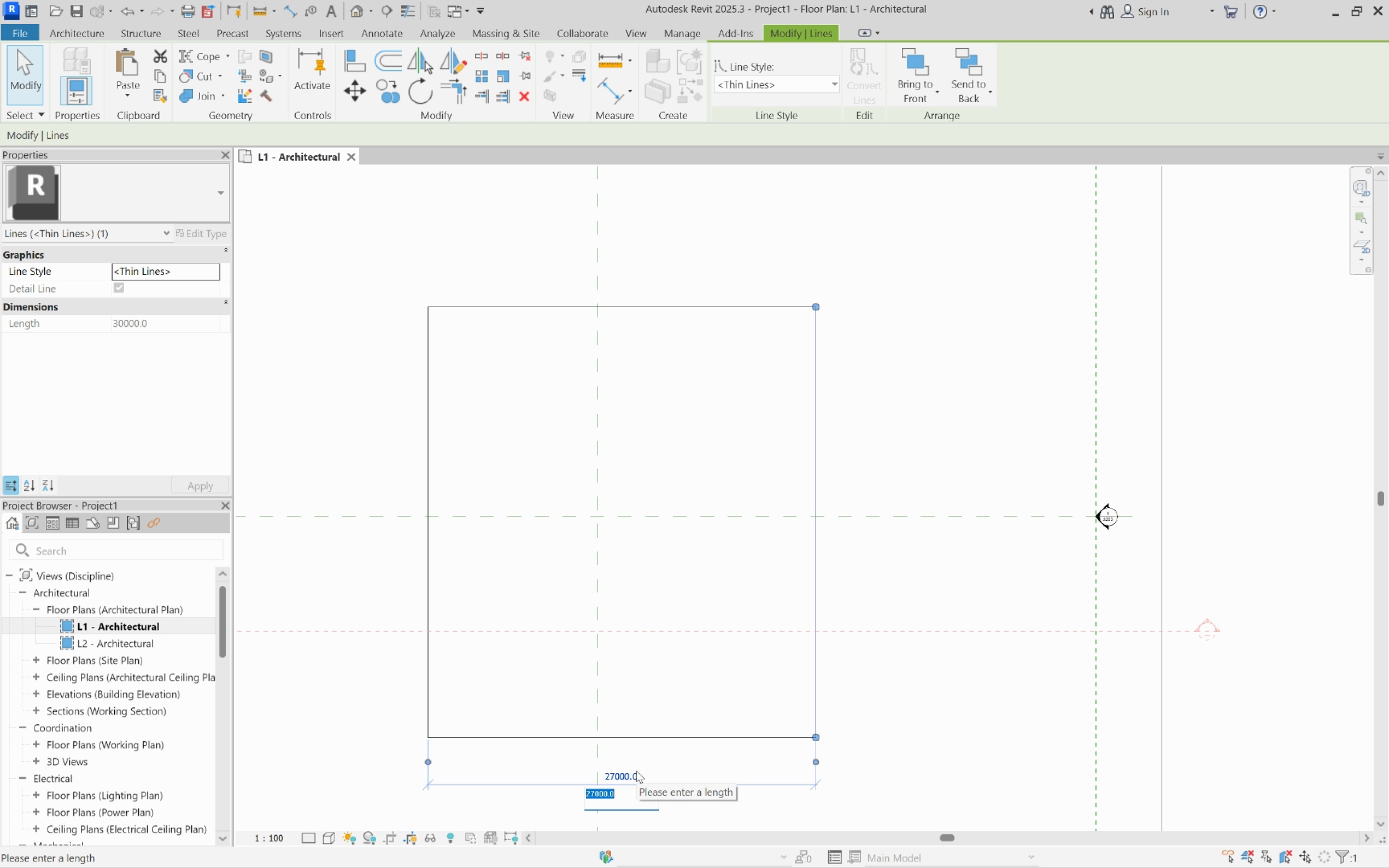 
type(10000)
 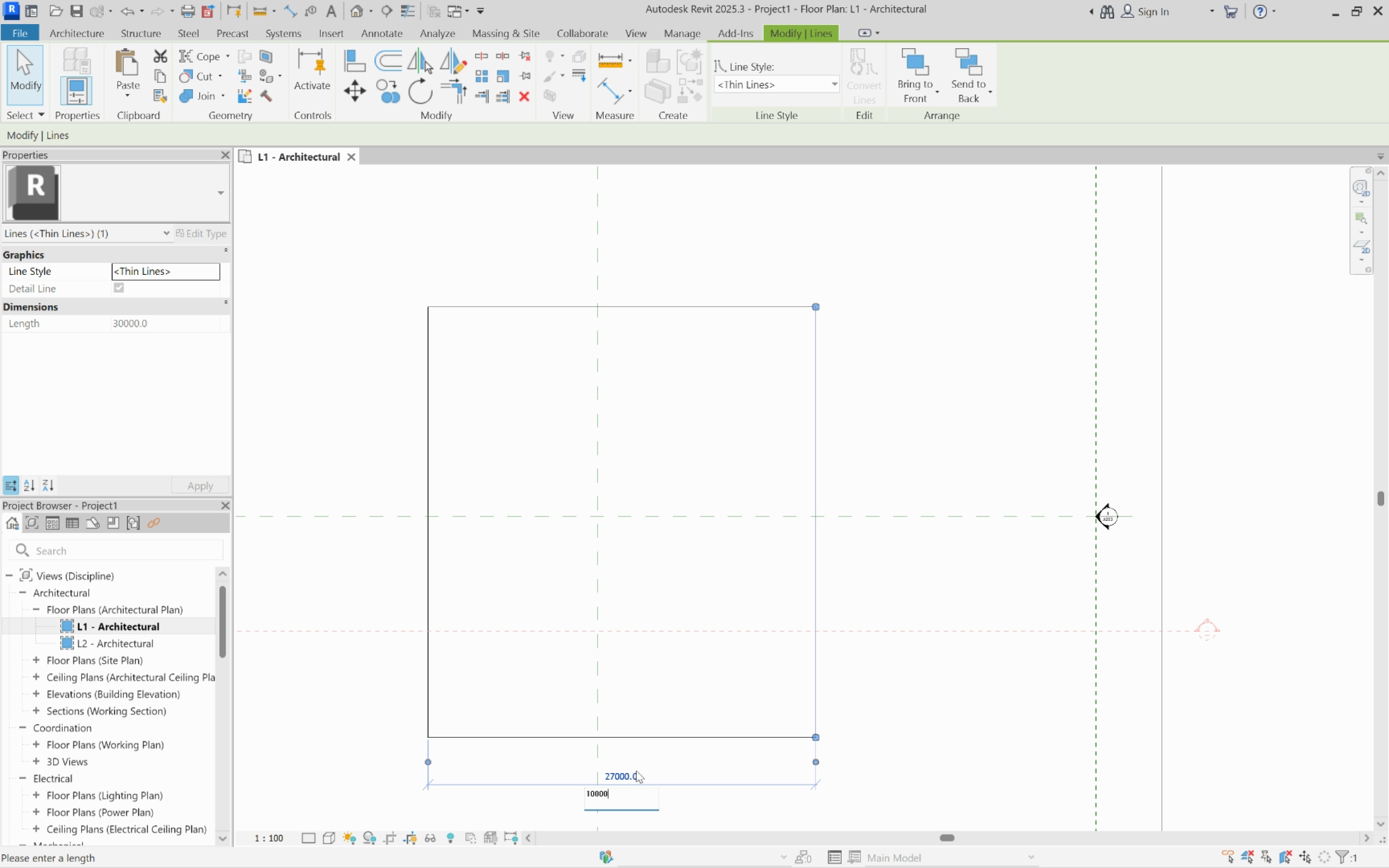 
key(Enter)
 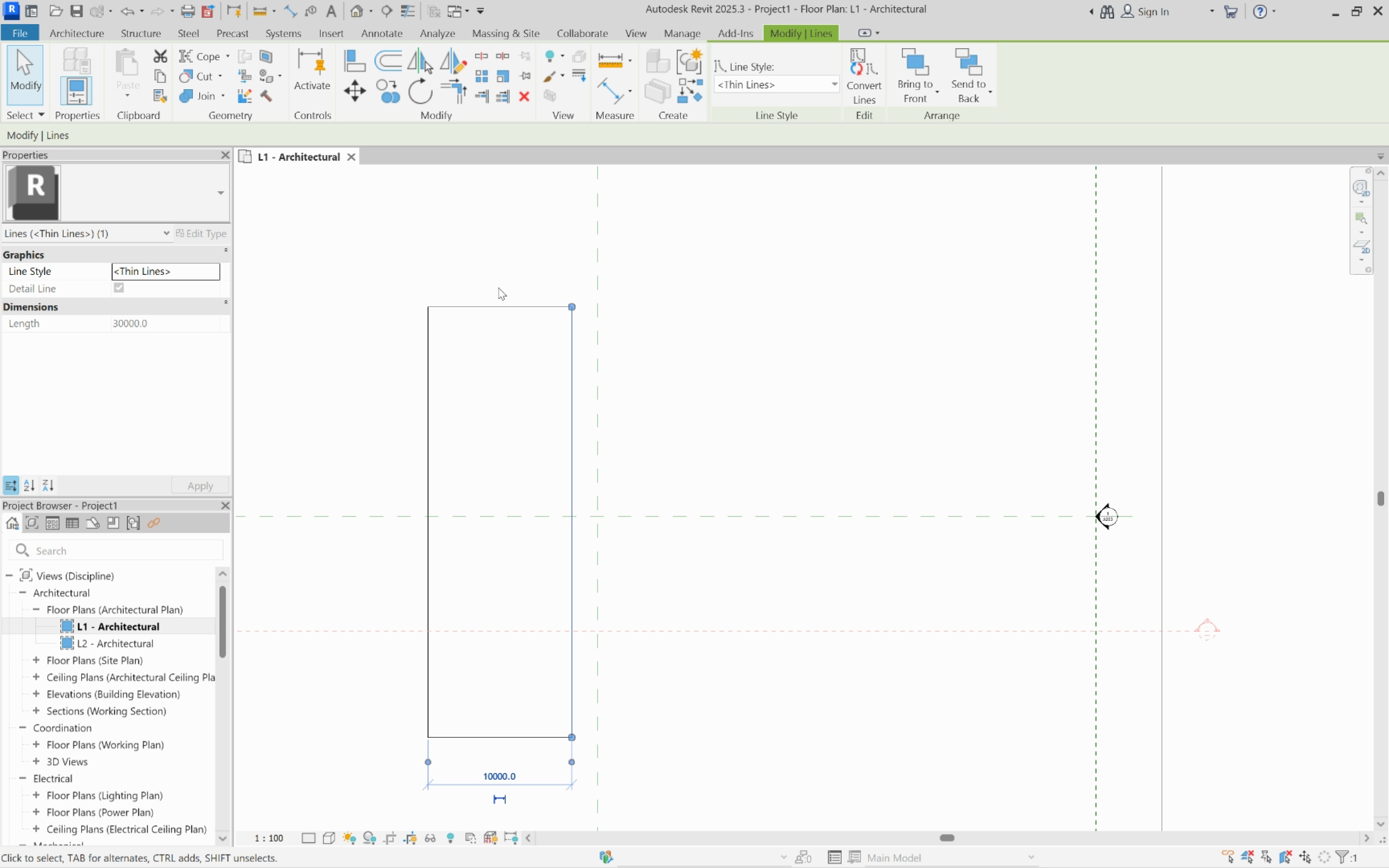 
left_click([508, 303])
 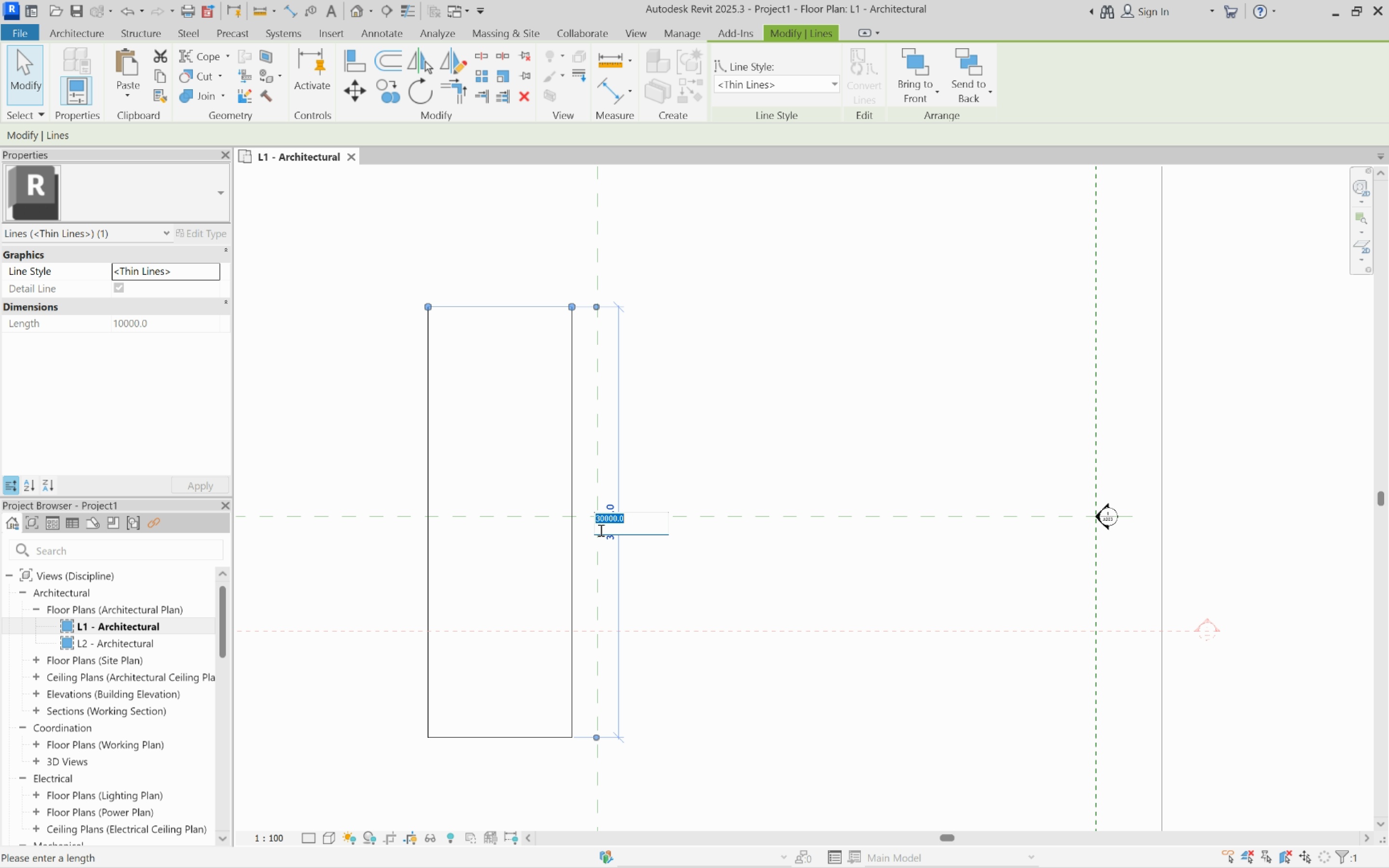 
left_click([600, 530])
 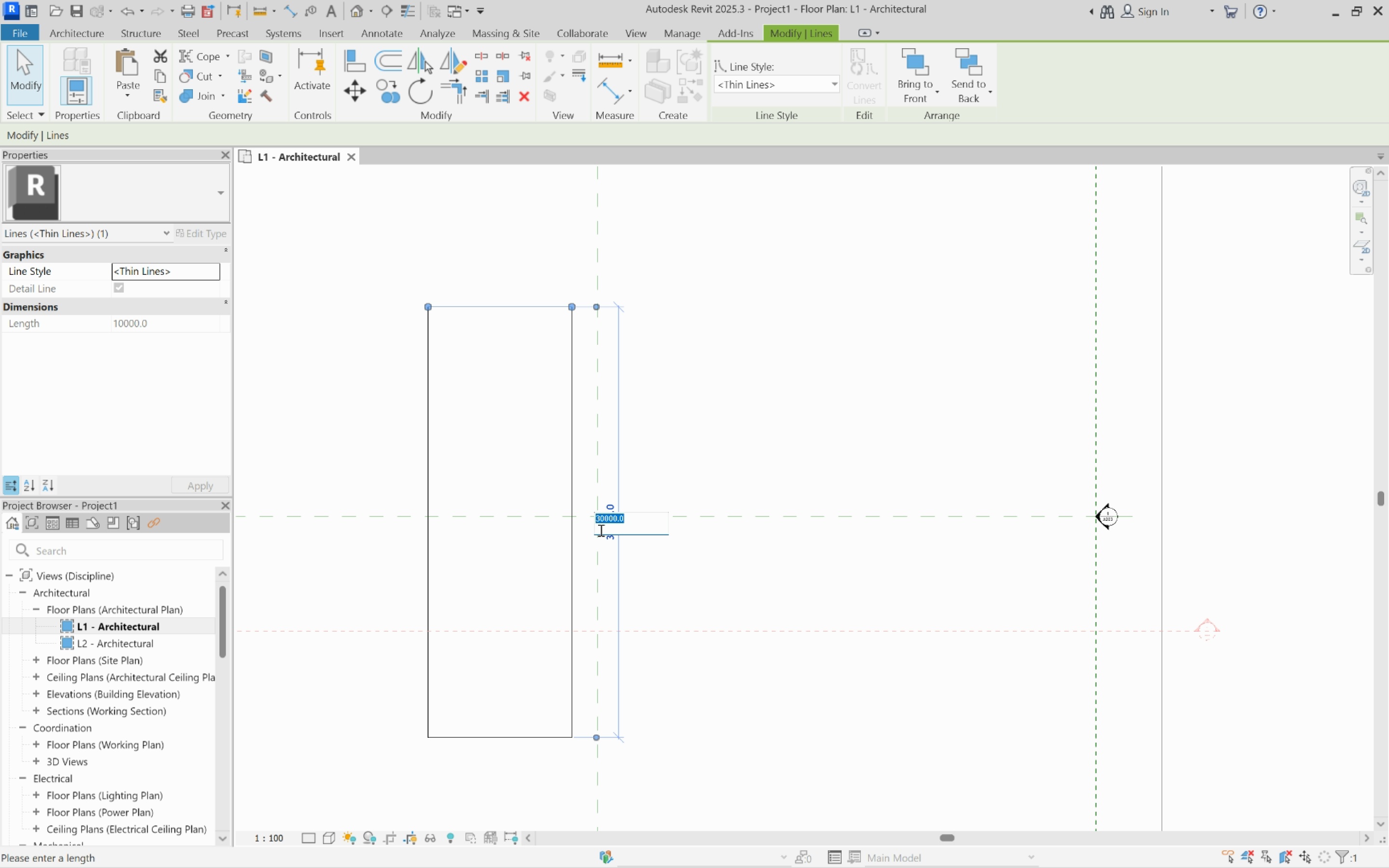 
type(25000)
 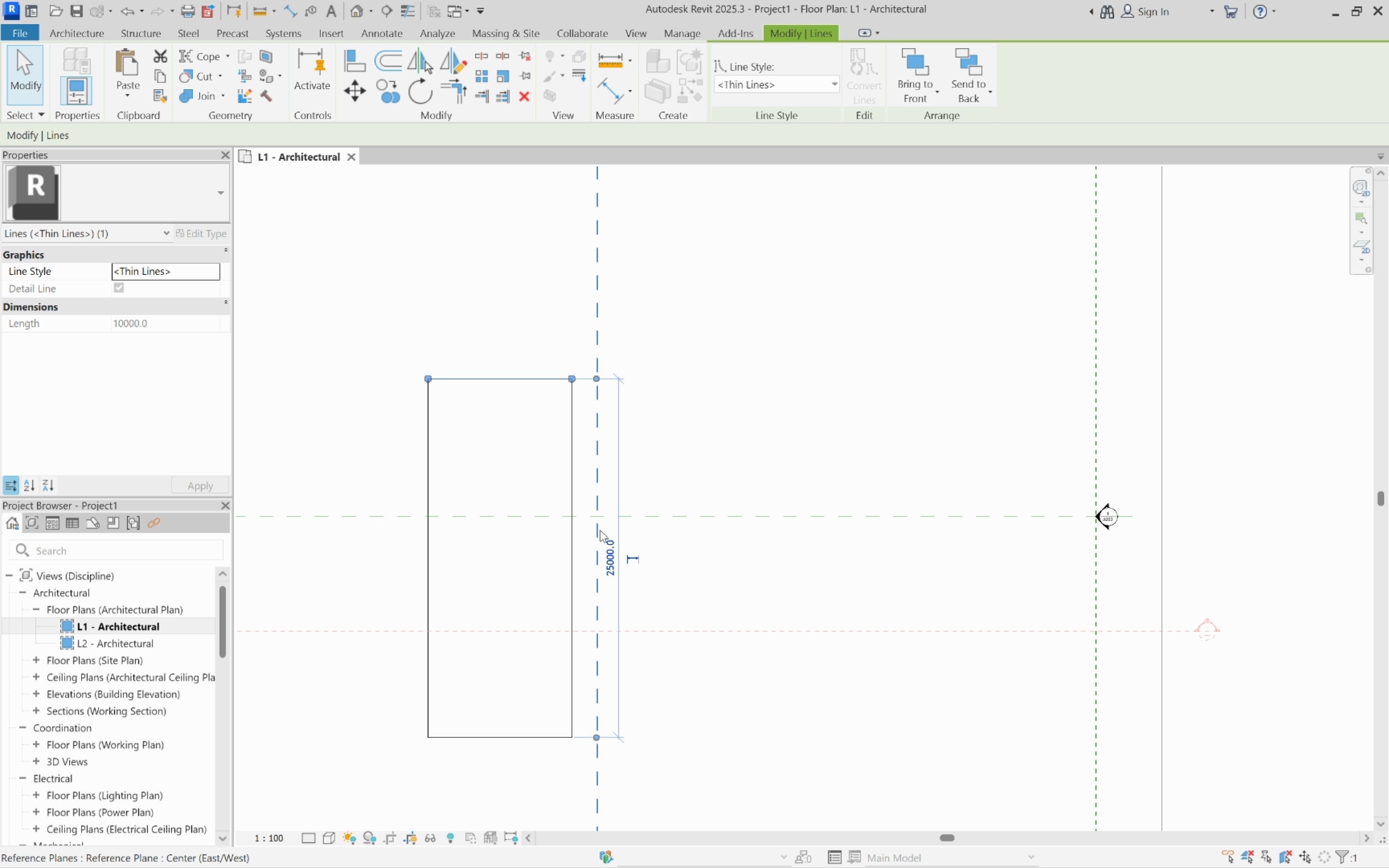 
key(Enter)
 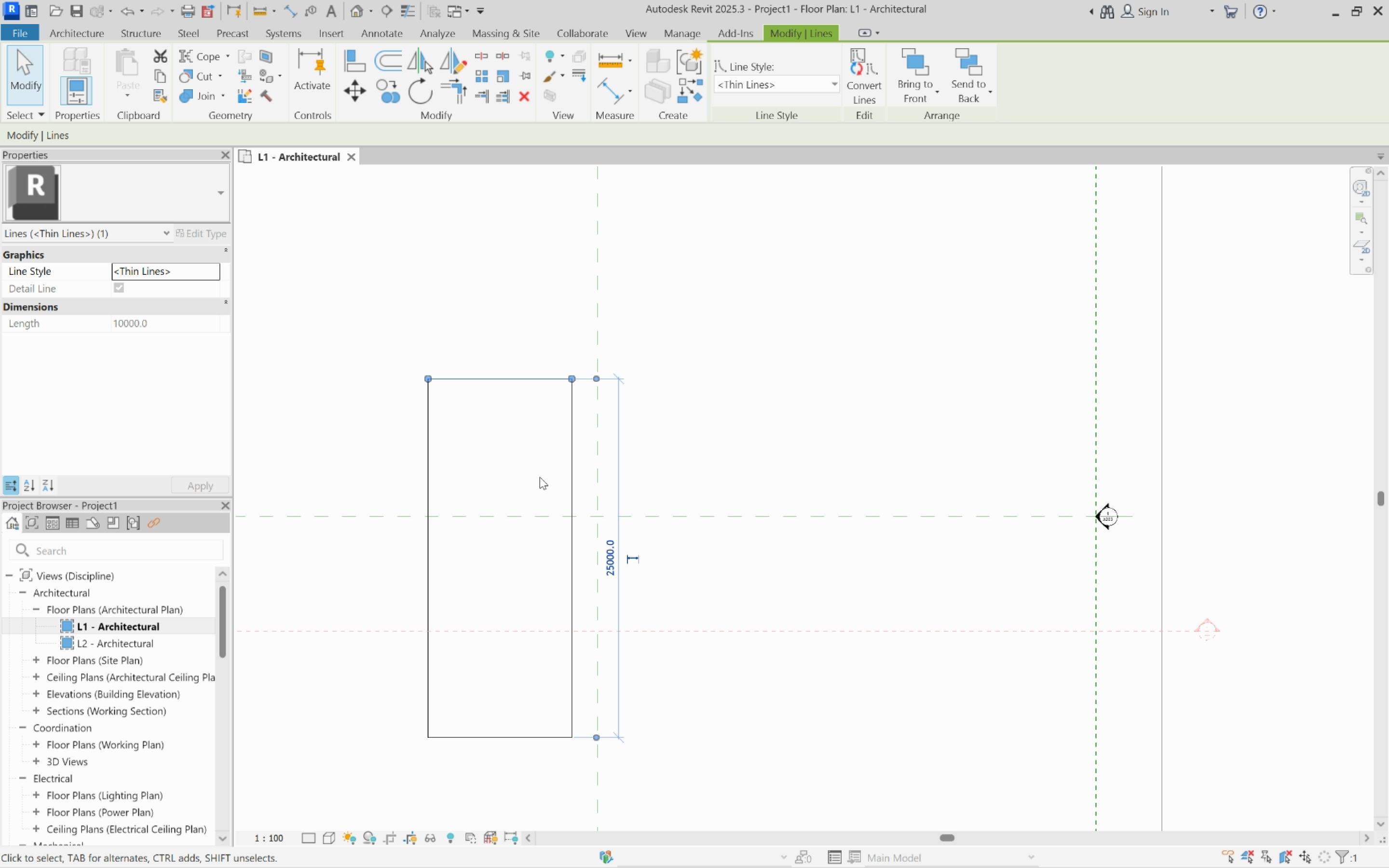 
key(Escape)
 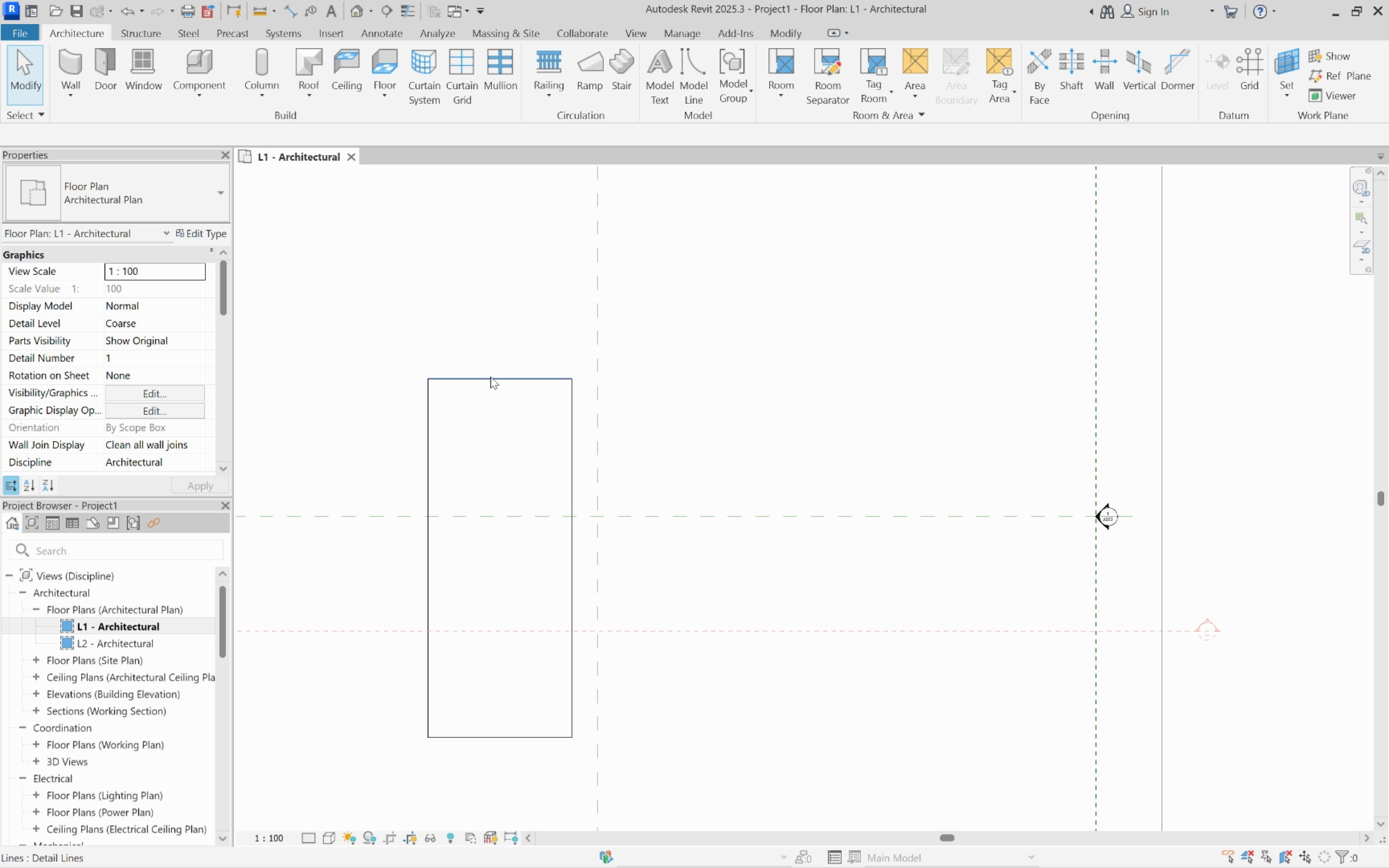 
key(Tab)
 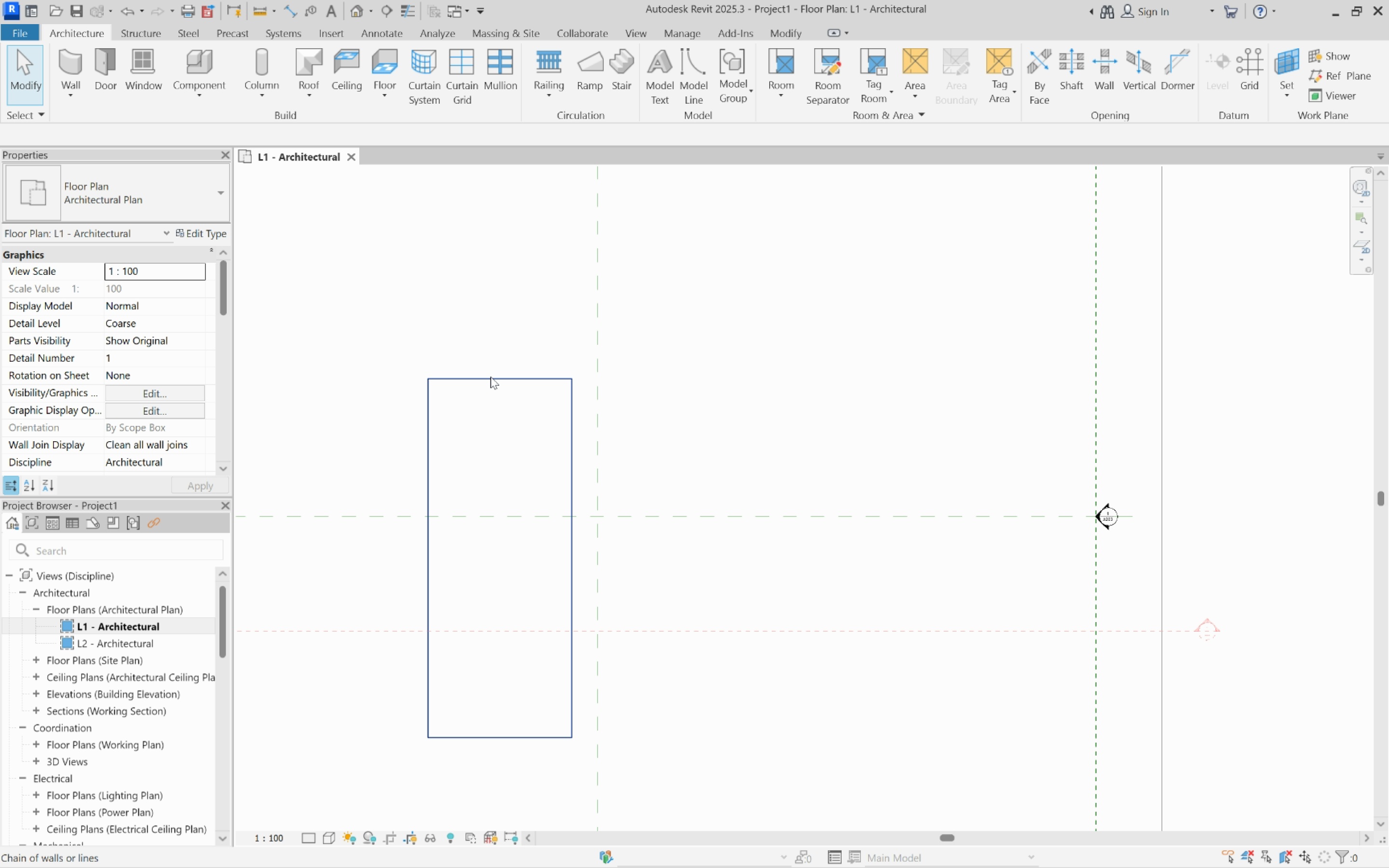 
left_click([490, 377])
 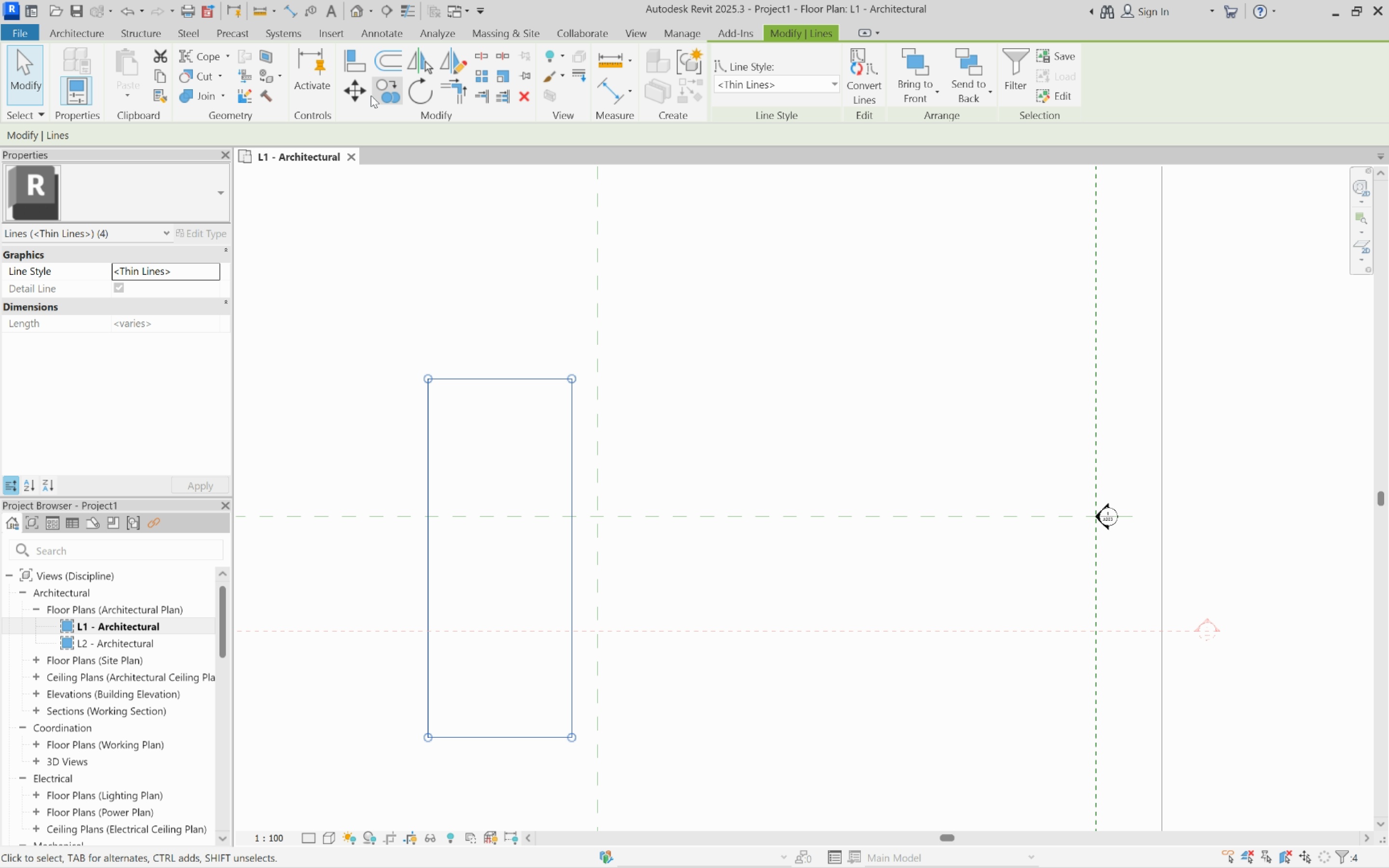 
left_click([367, 95])
 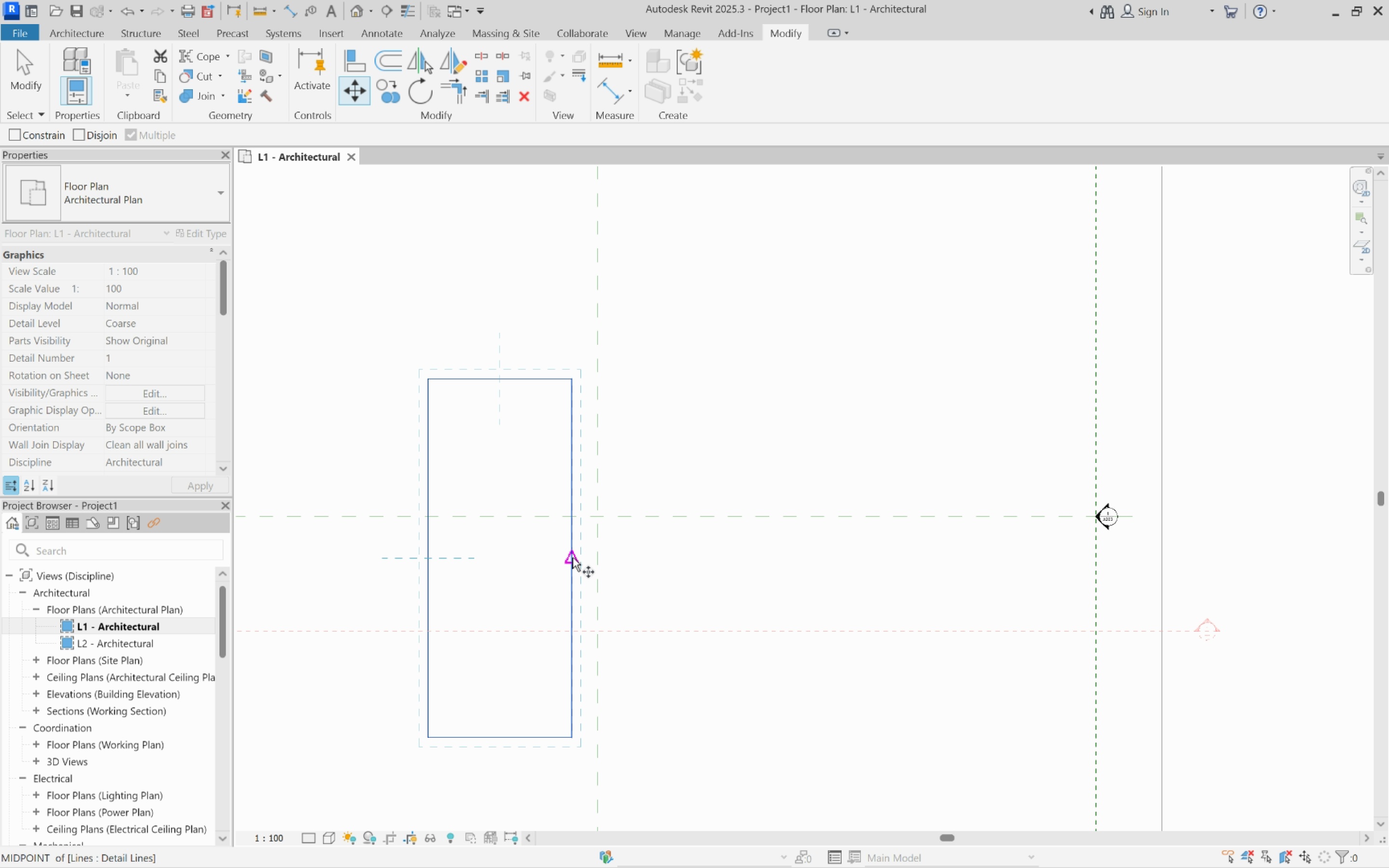 
left_click([572, 557])
 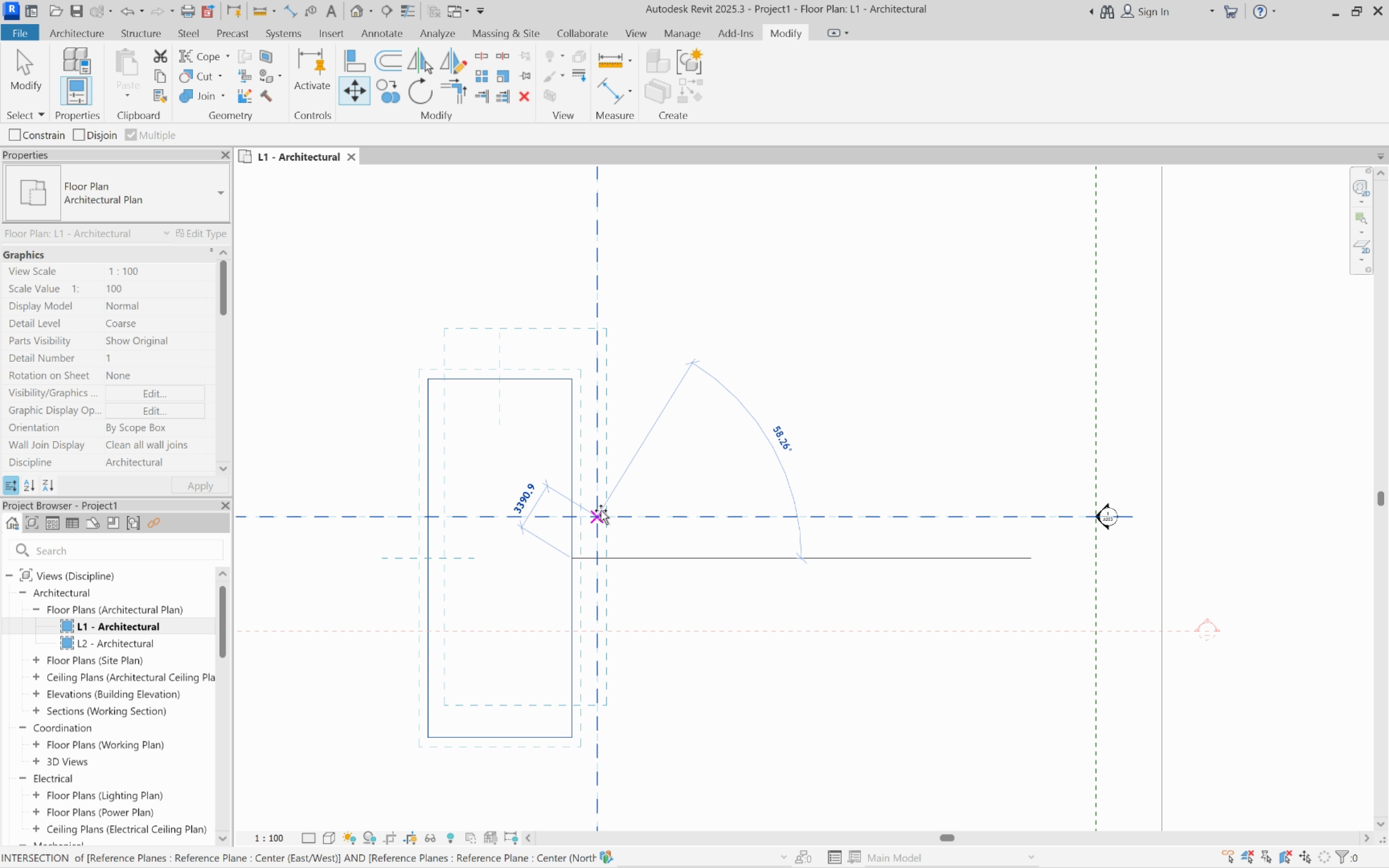 
left_click([601, 511])
 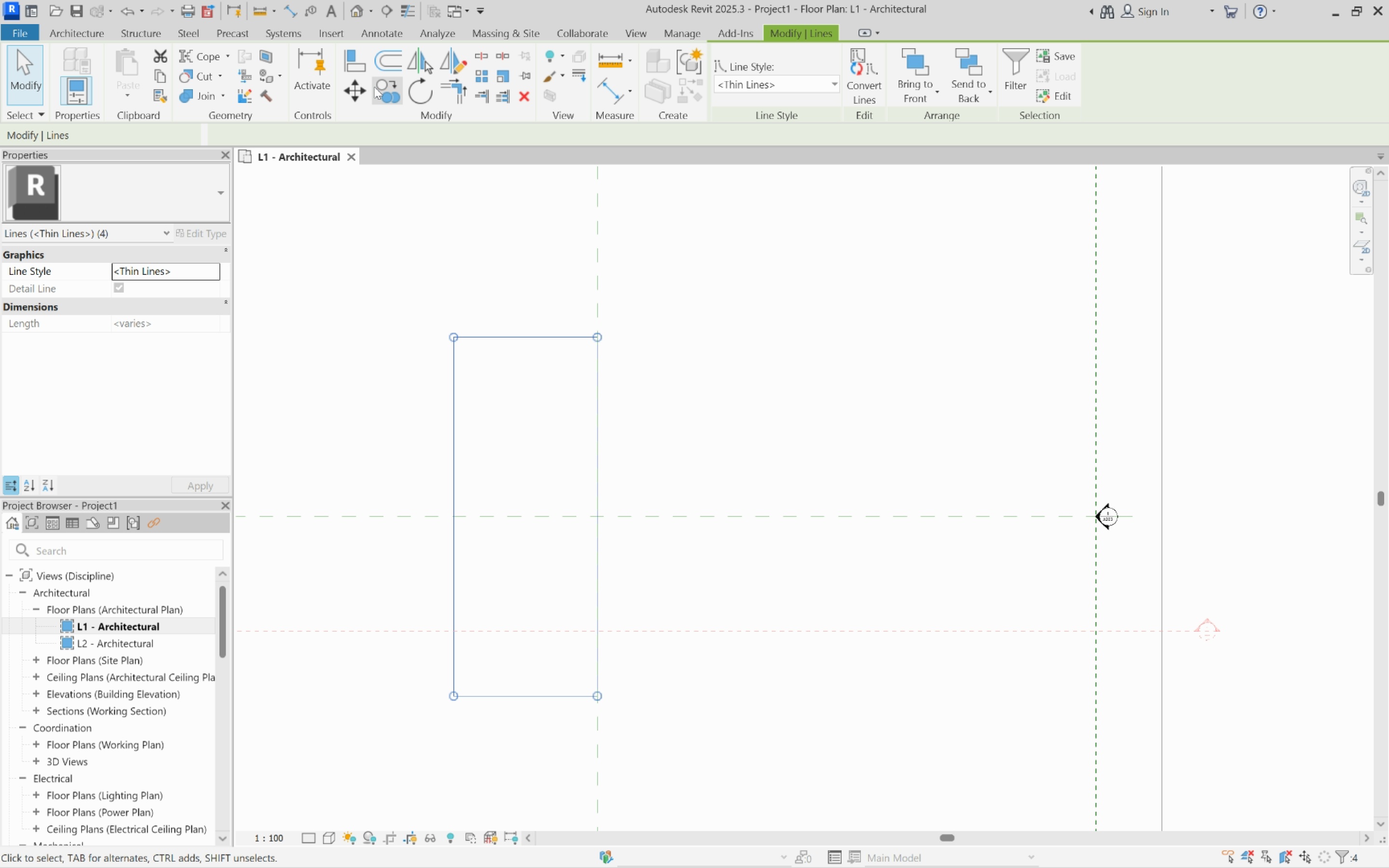 
left_click([358, 94])
 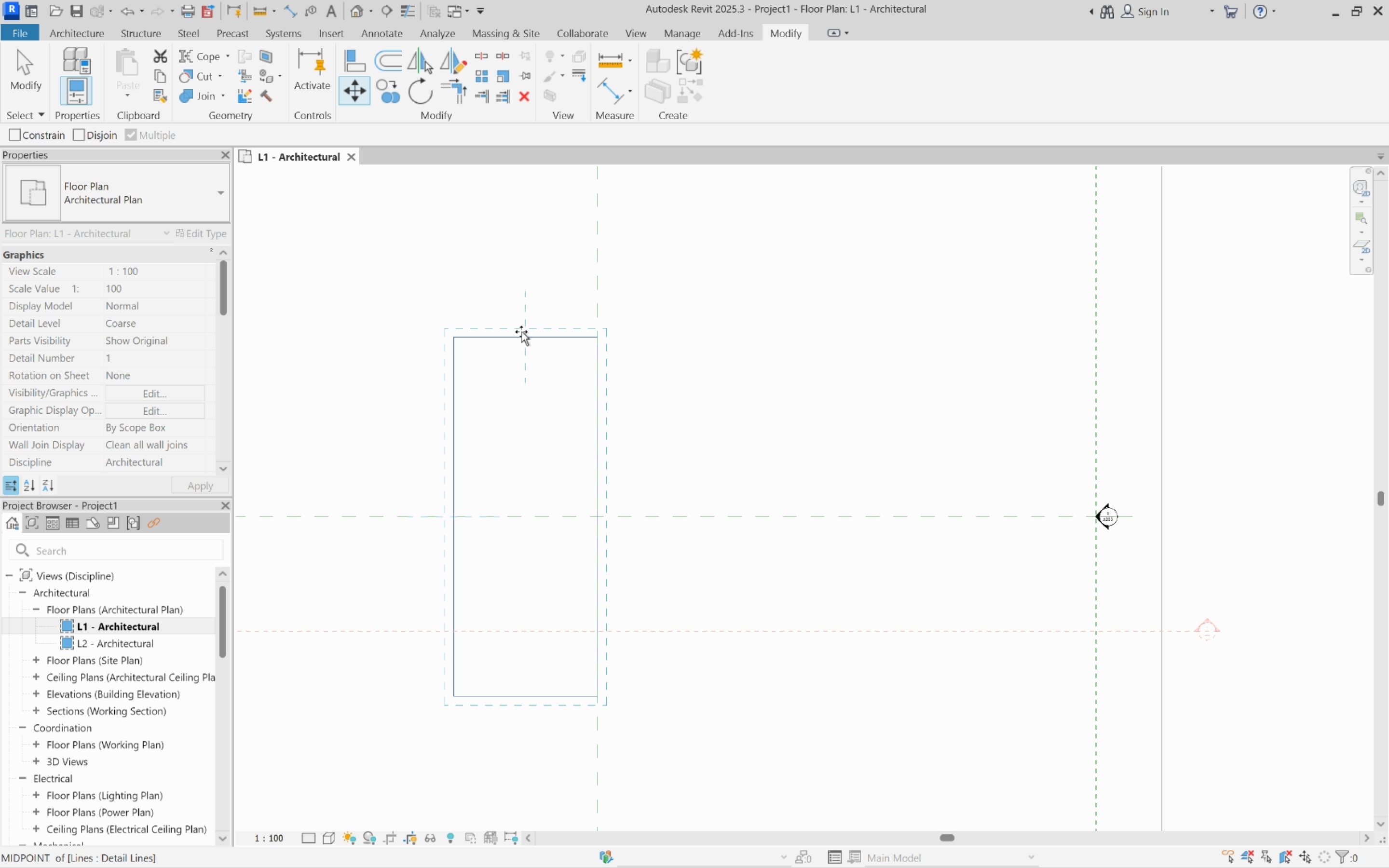 
left_click([521, 332])
 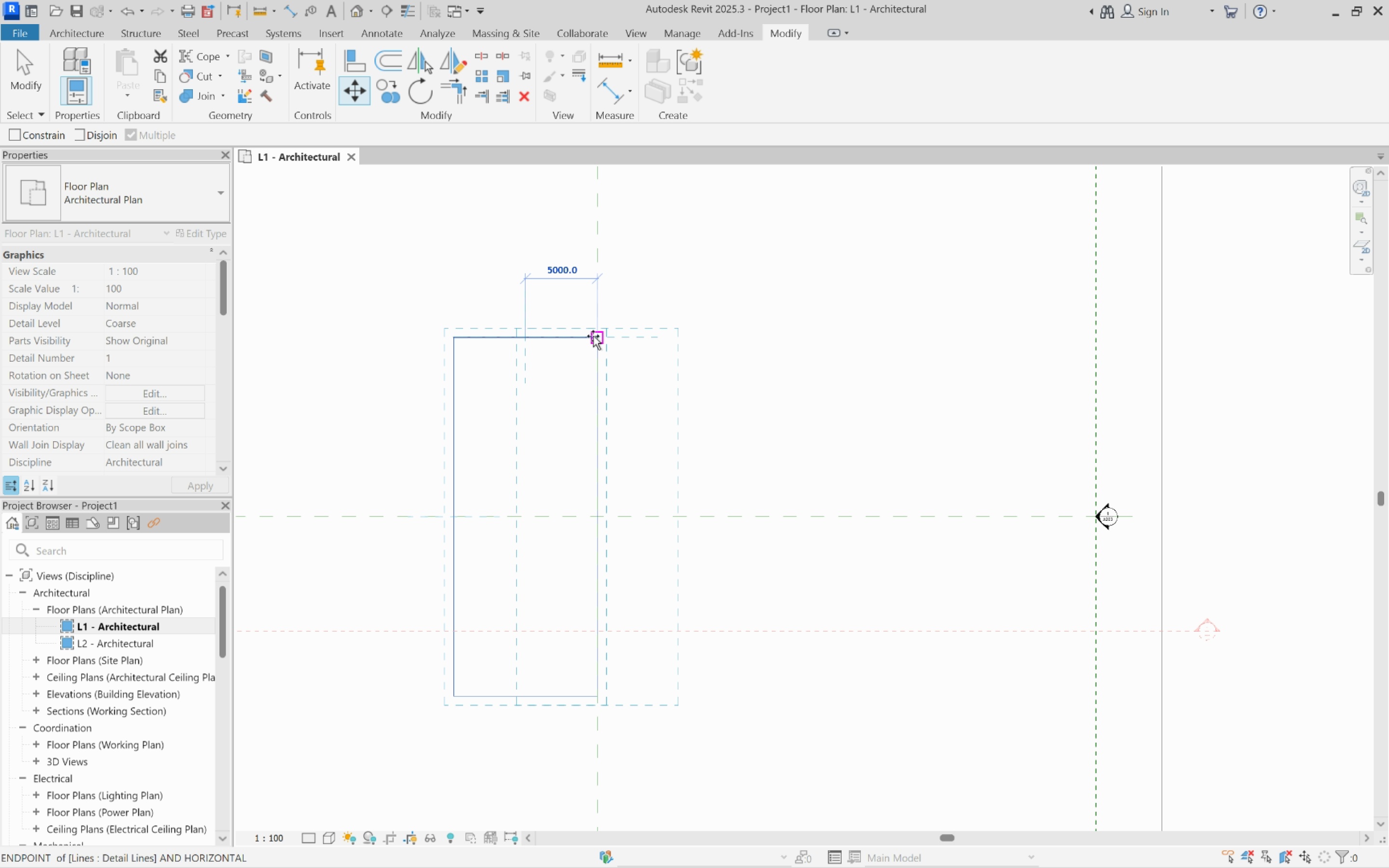 
left_click([593, 336])
 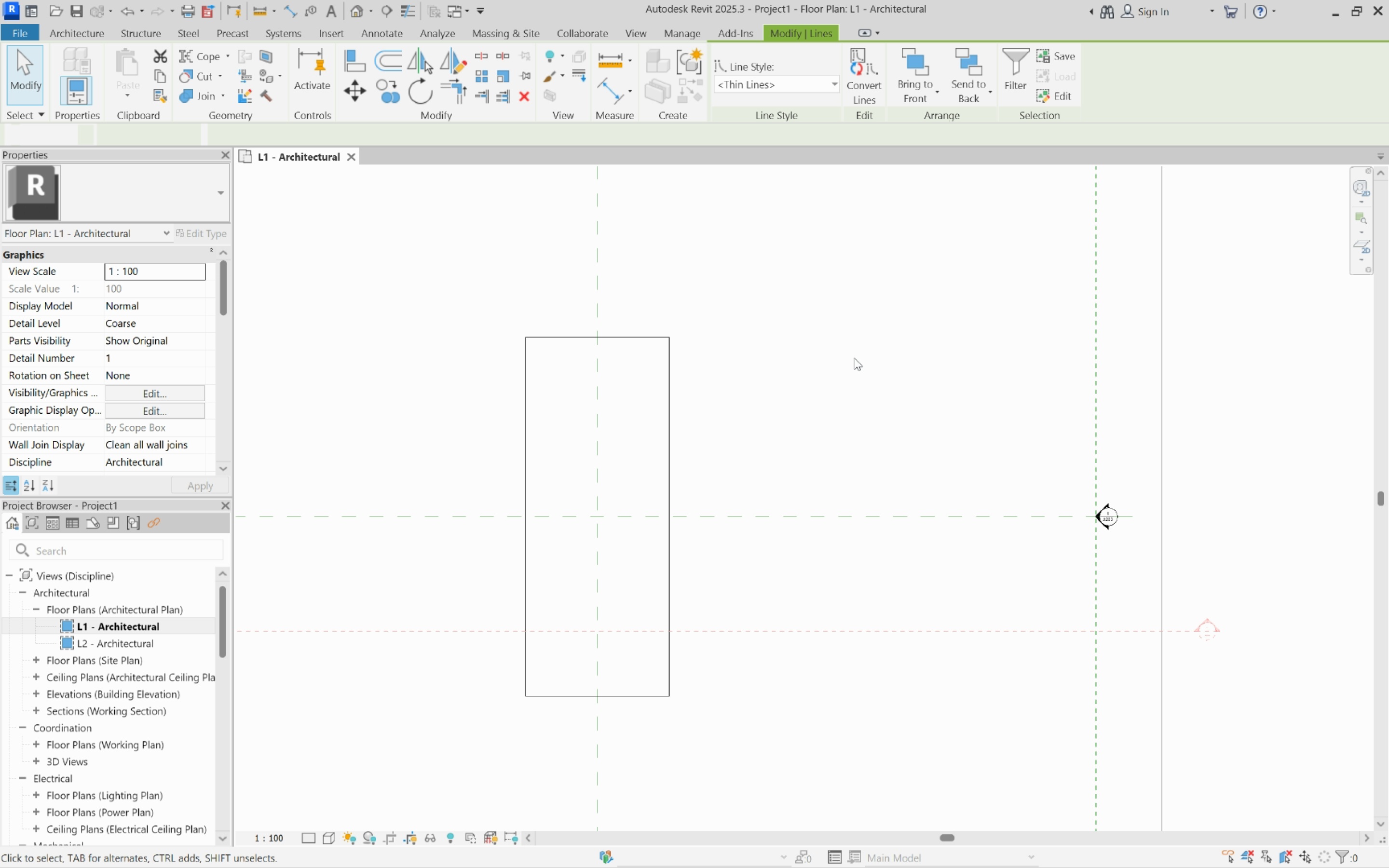 
left_click([854, 358])
 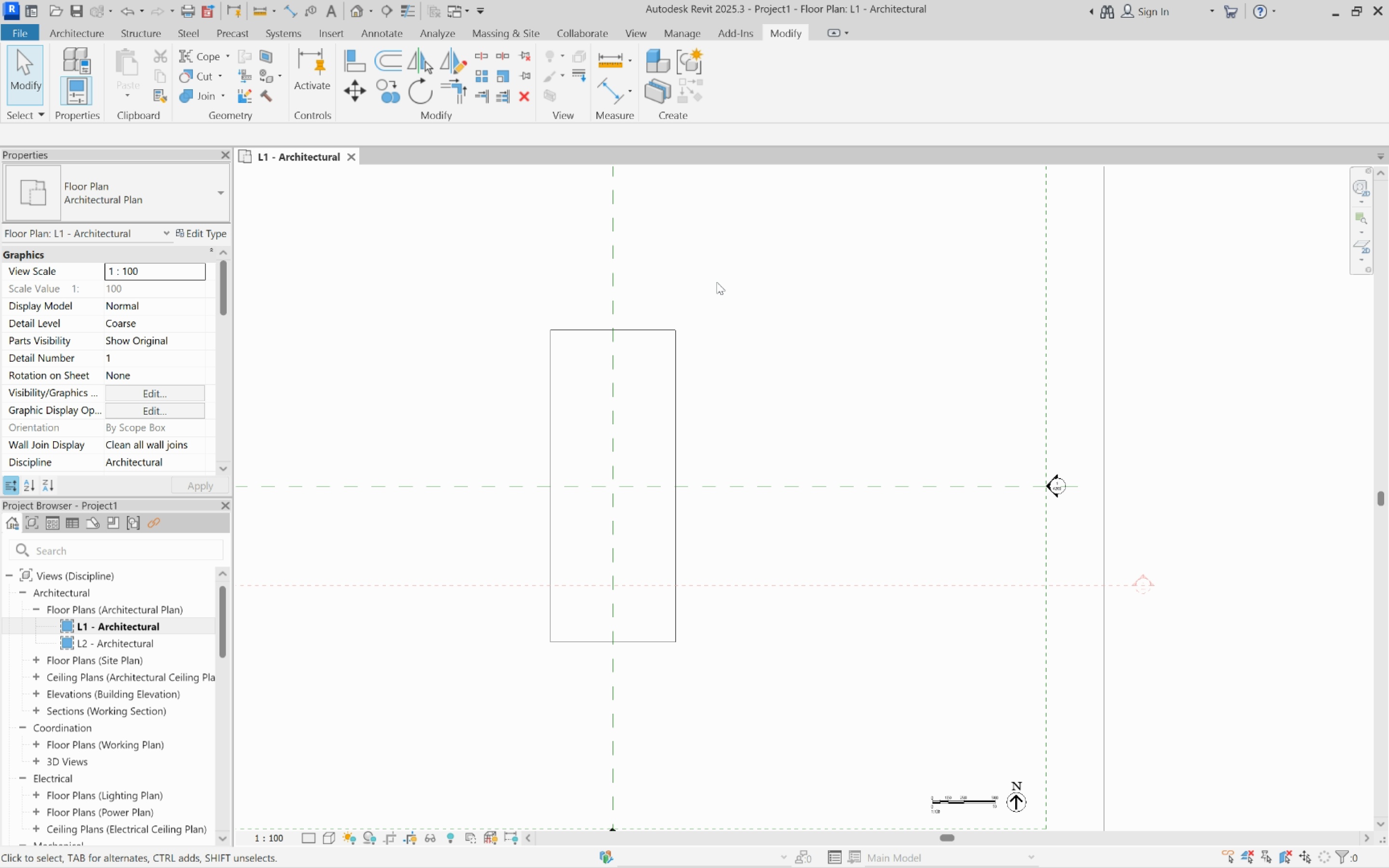 
scroll: coordinate [717, 282], scroll_direction: down, amount: 2.0
 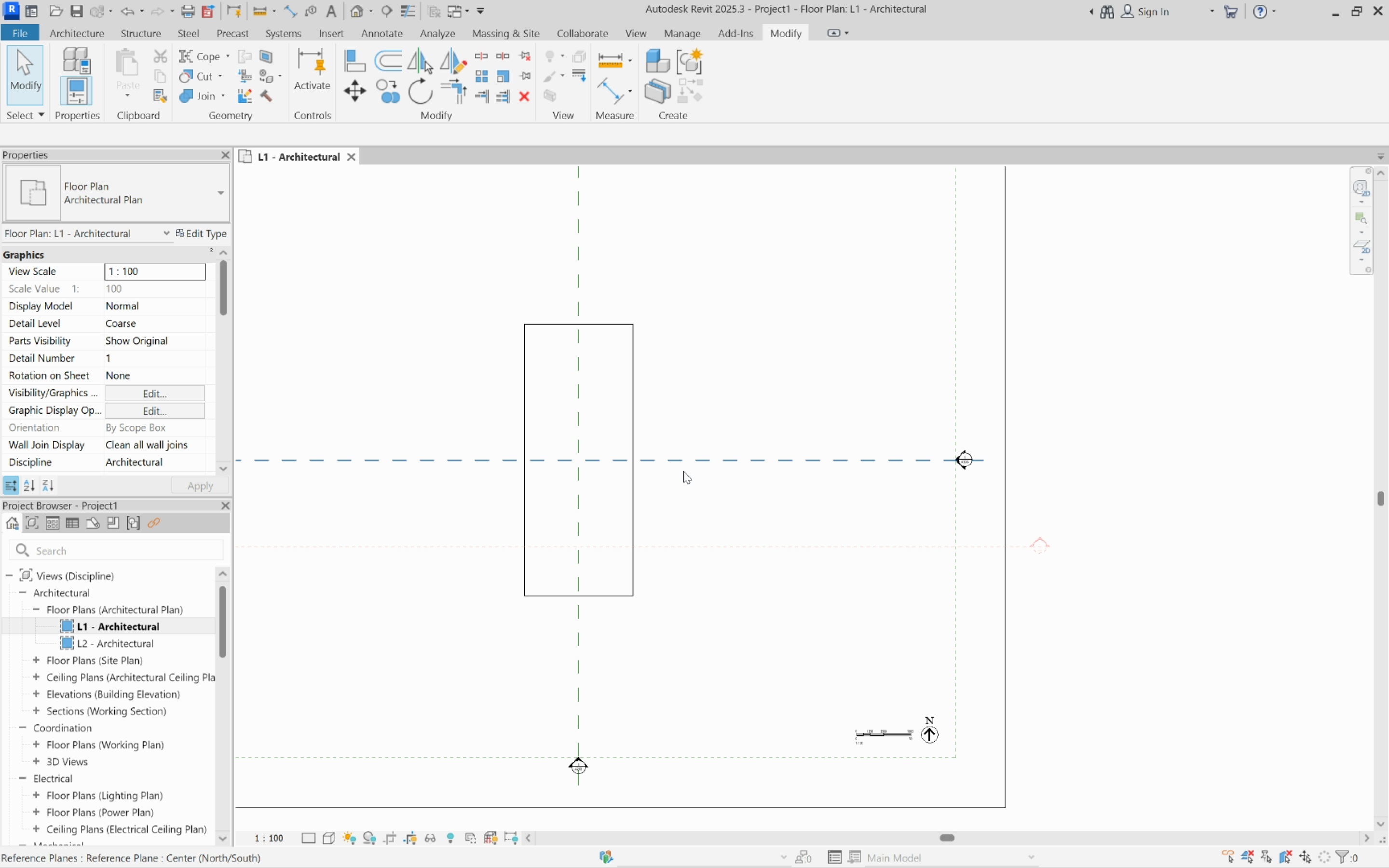 
scroll: coordinate [683, 471], scroll_direction: up, amount: 4.0
 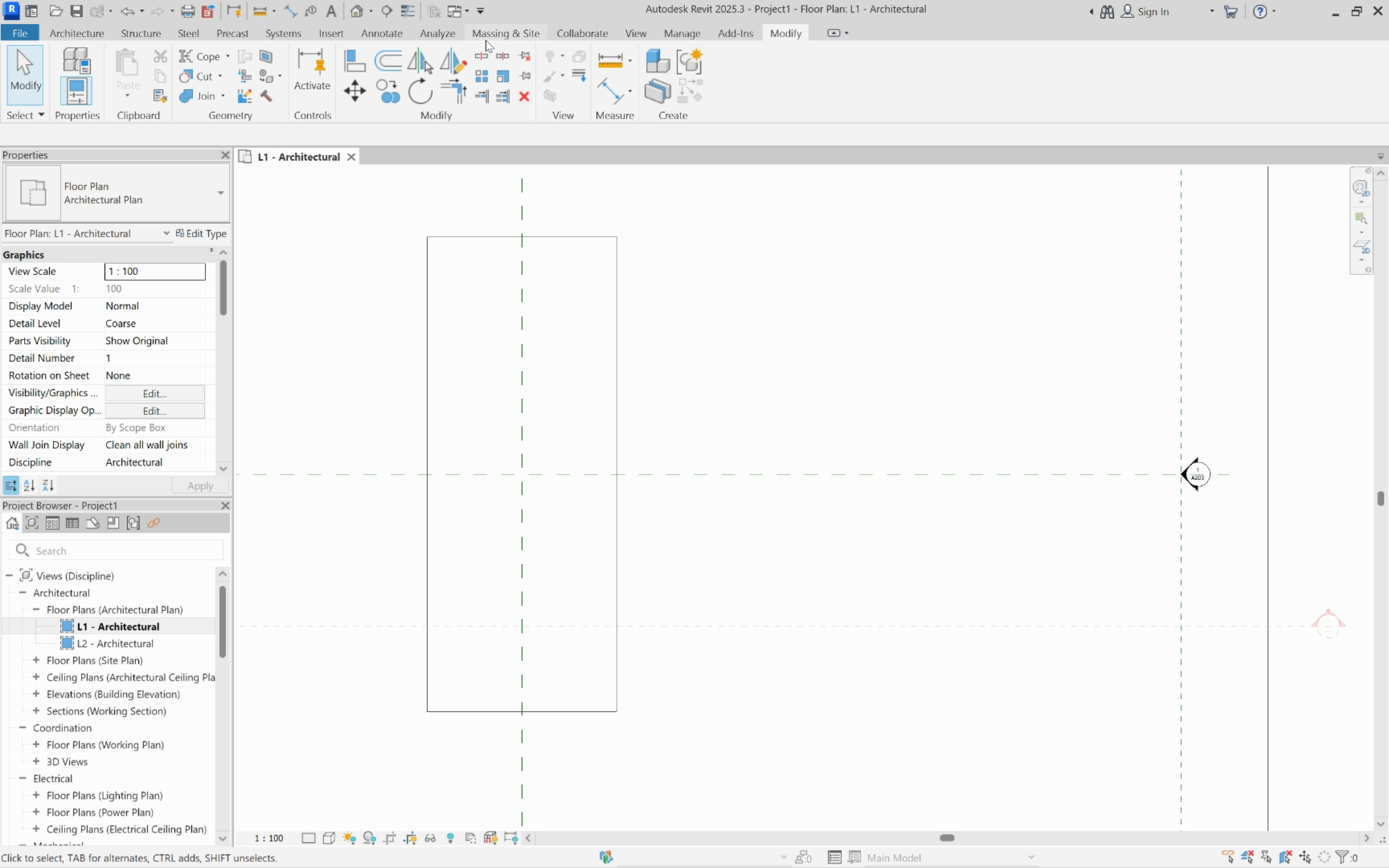 
wait(9.83)
 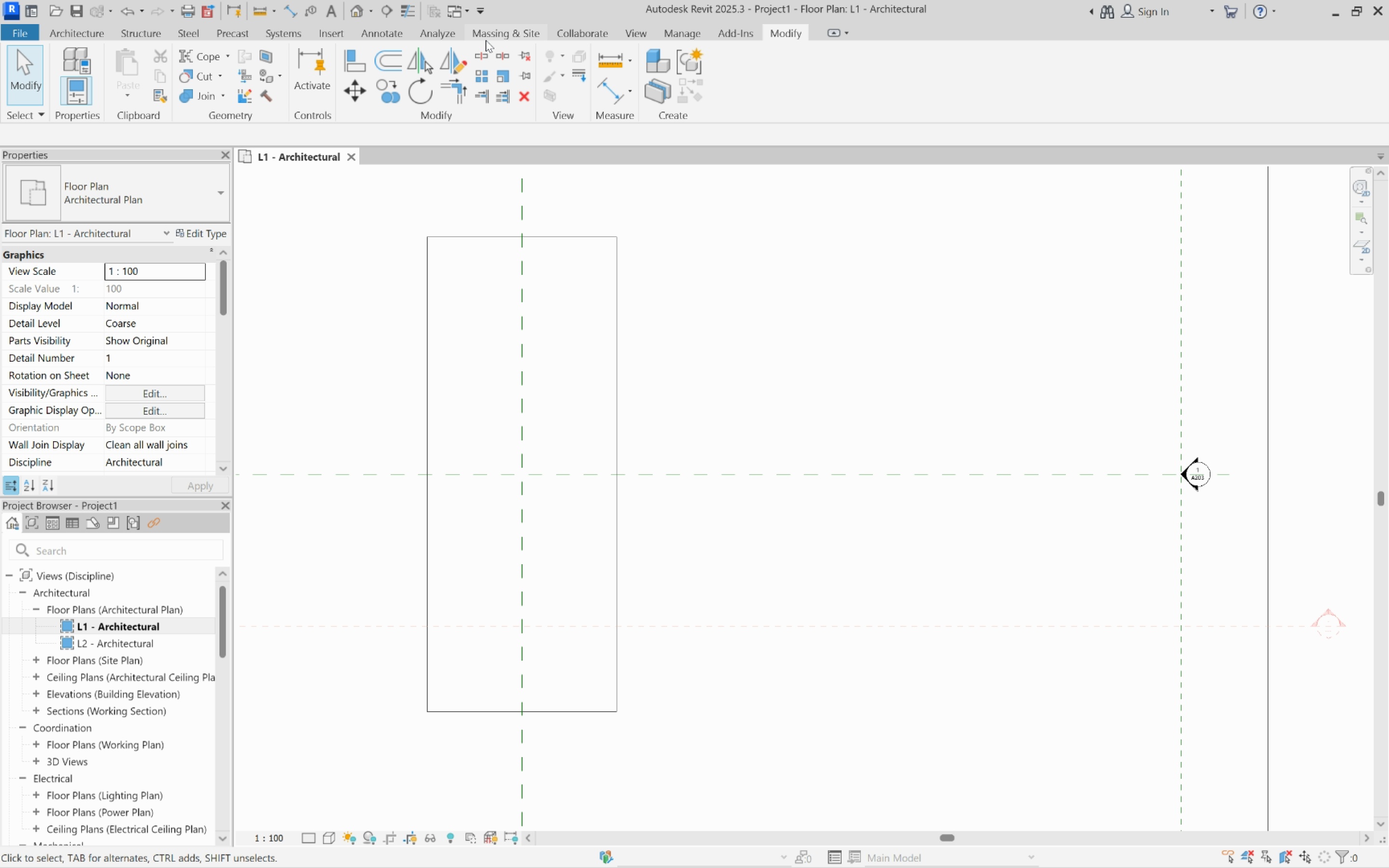 
left_click([491, 28])
 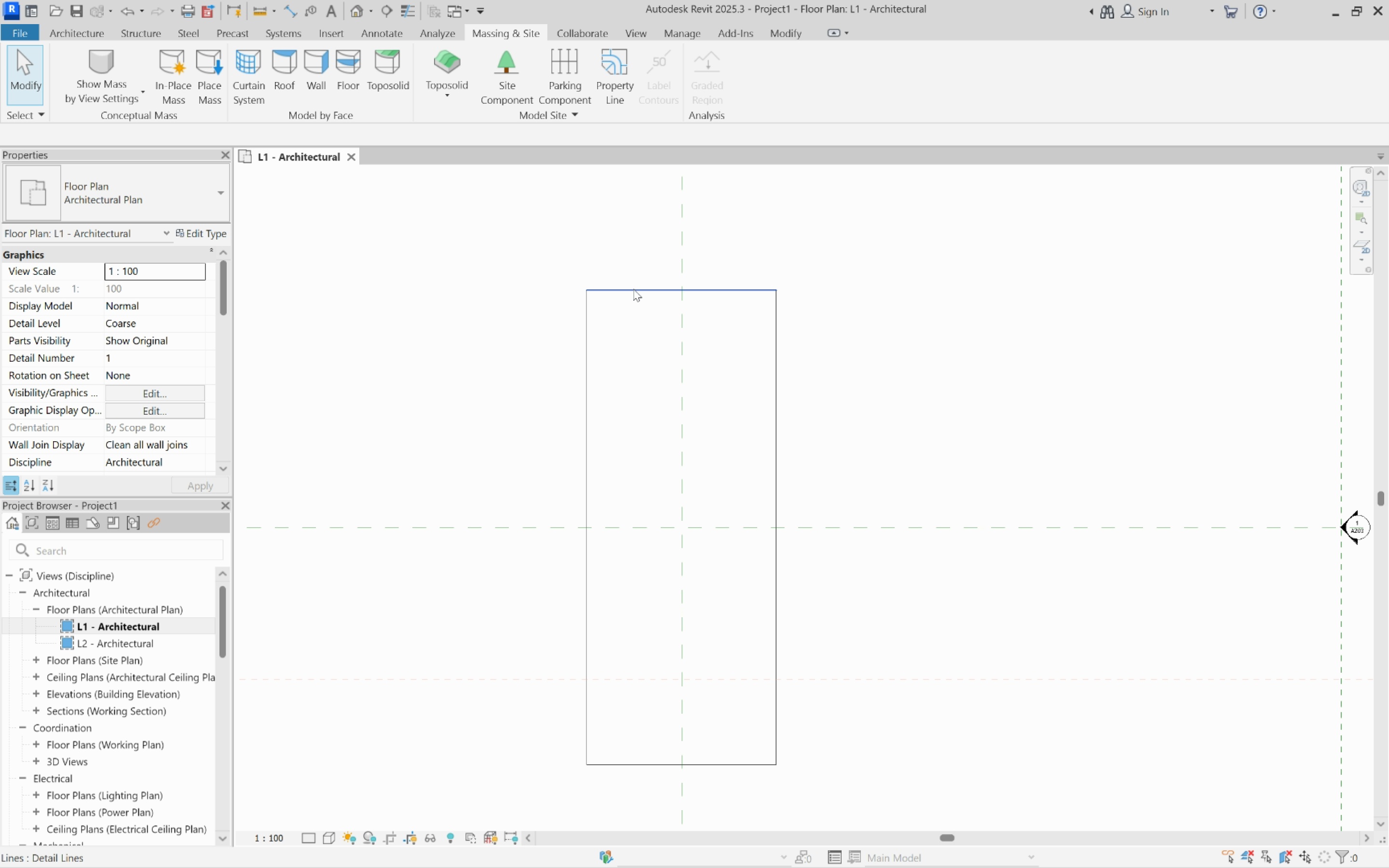 
key(Tab)
 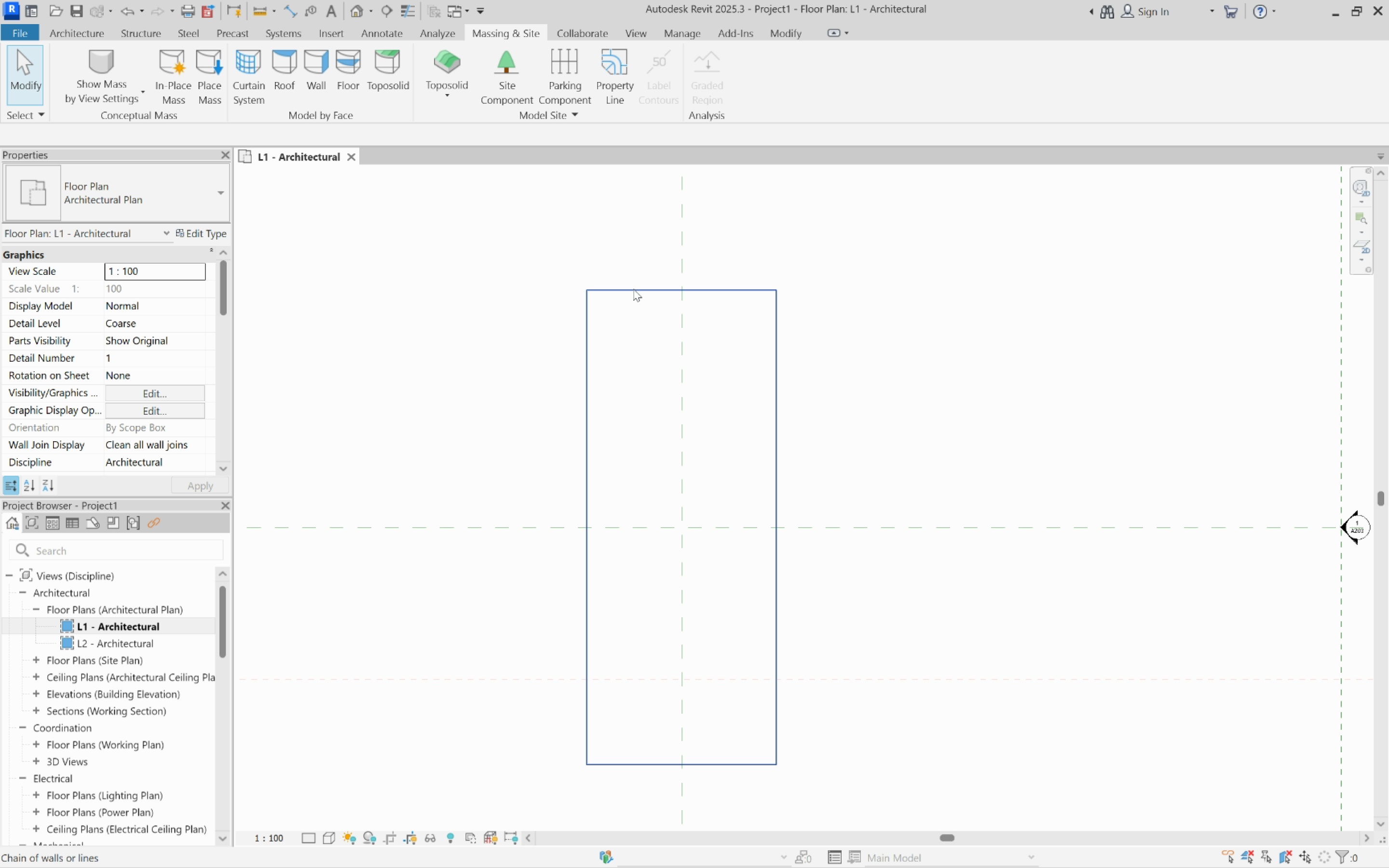 
left_click([633, 289])
 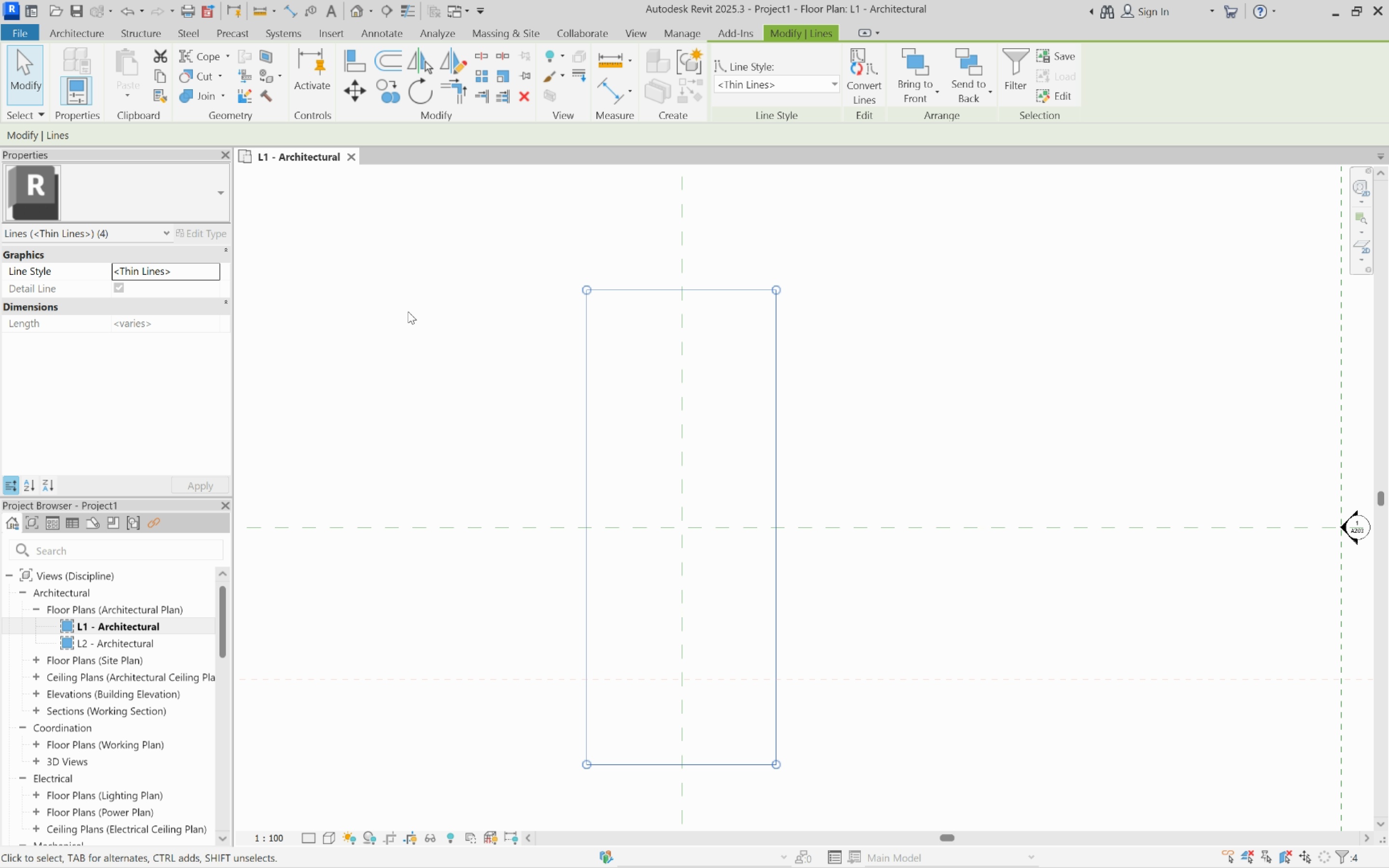 
left_click([411, 311])
 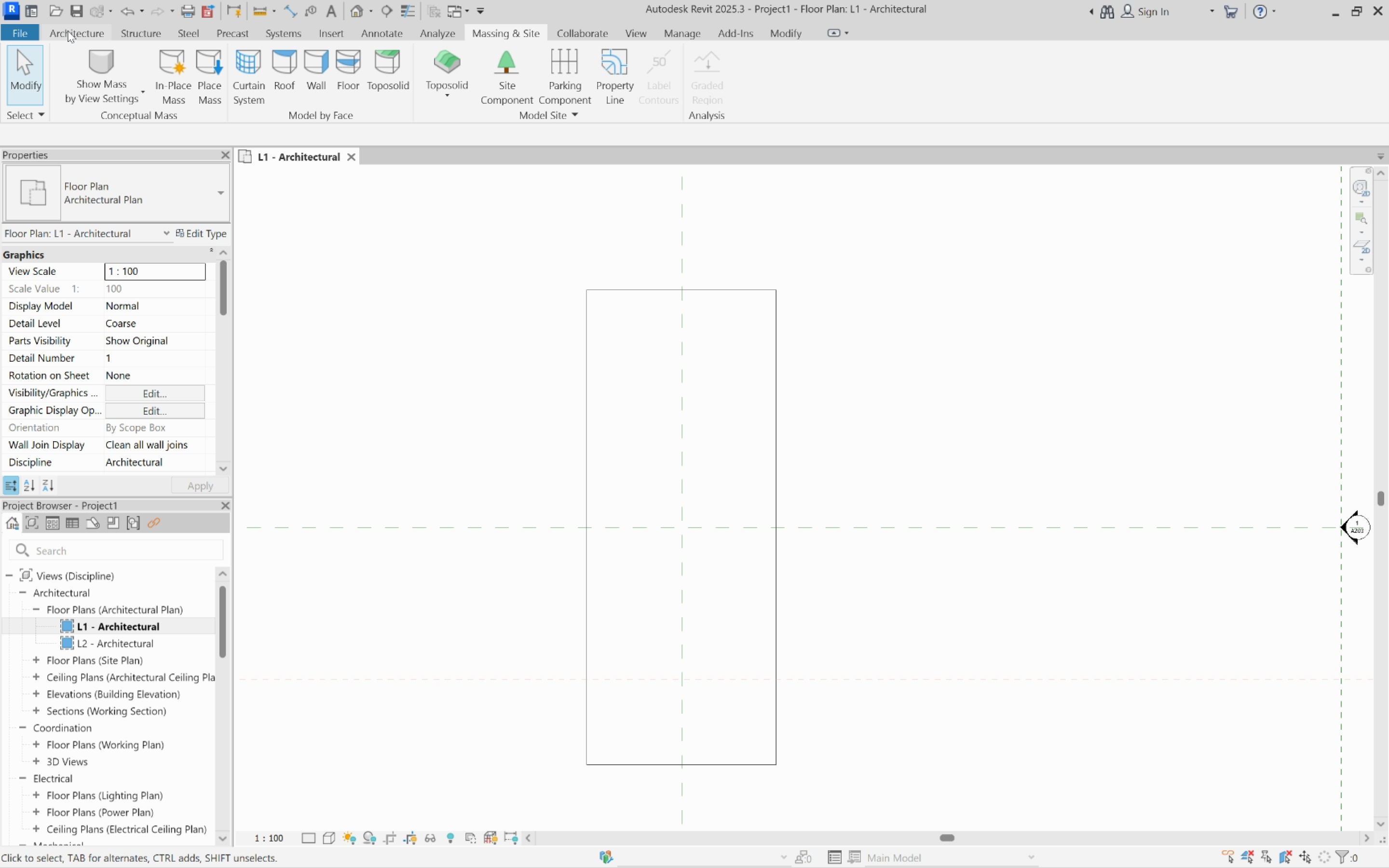 
left_click([96, 32])
 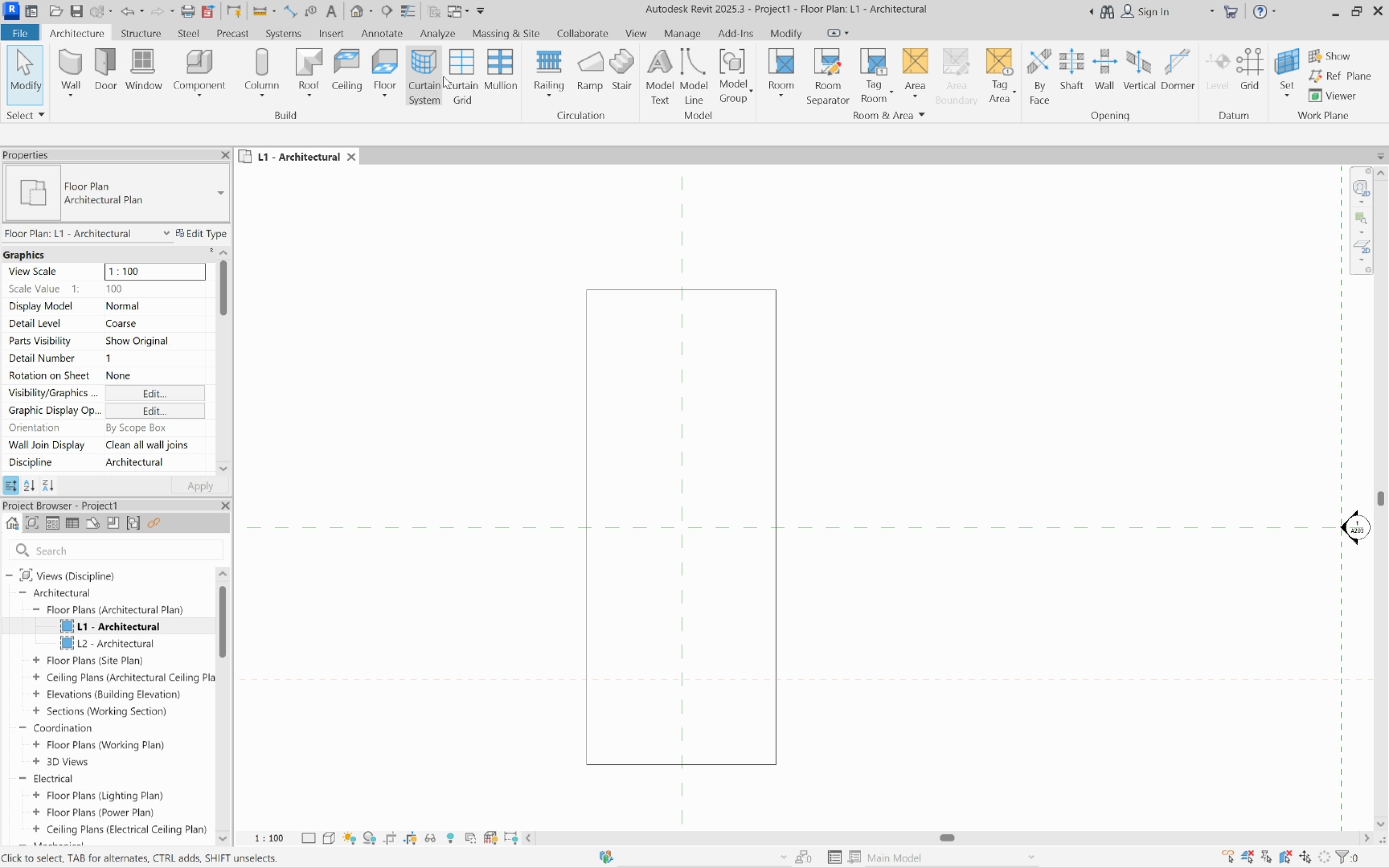 
key(Tab)
 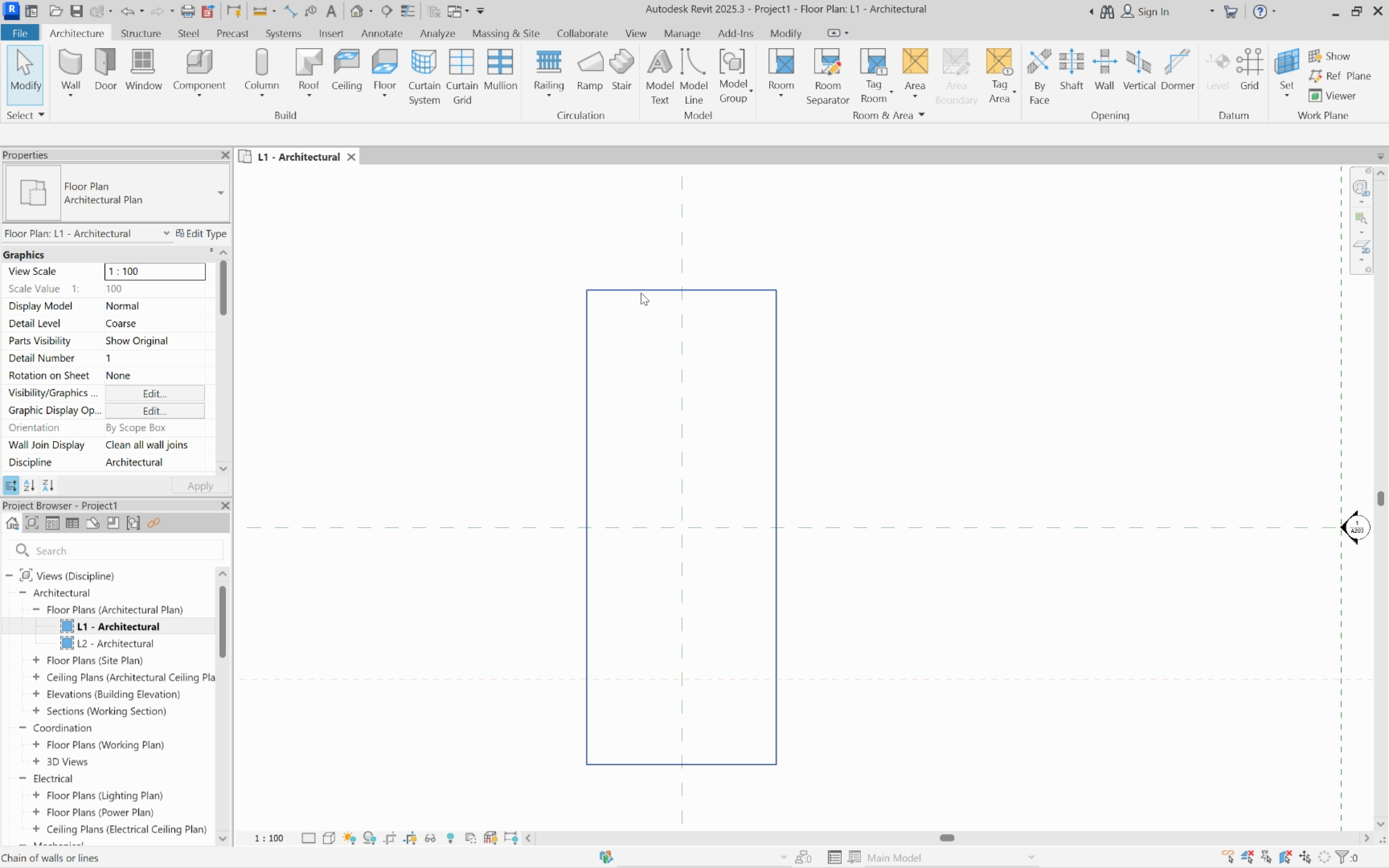 
left_click([641, 293])
 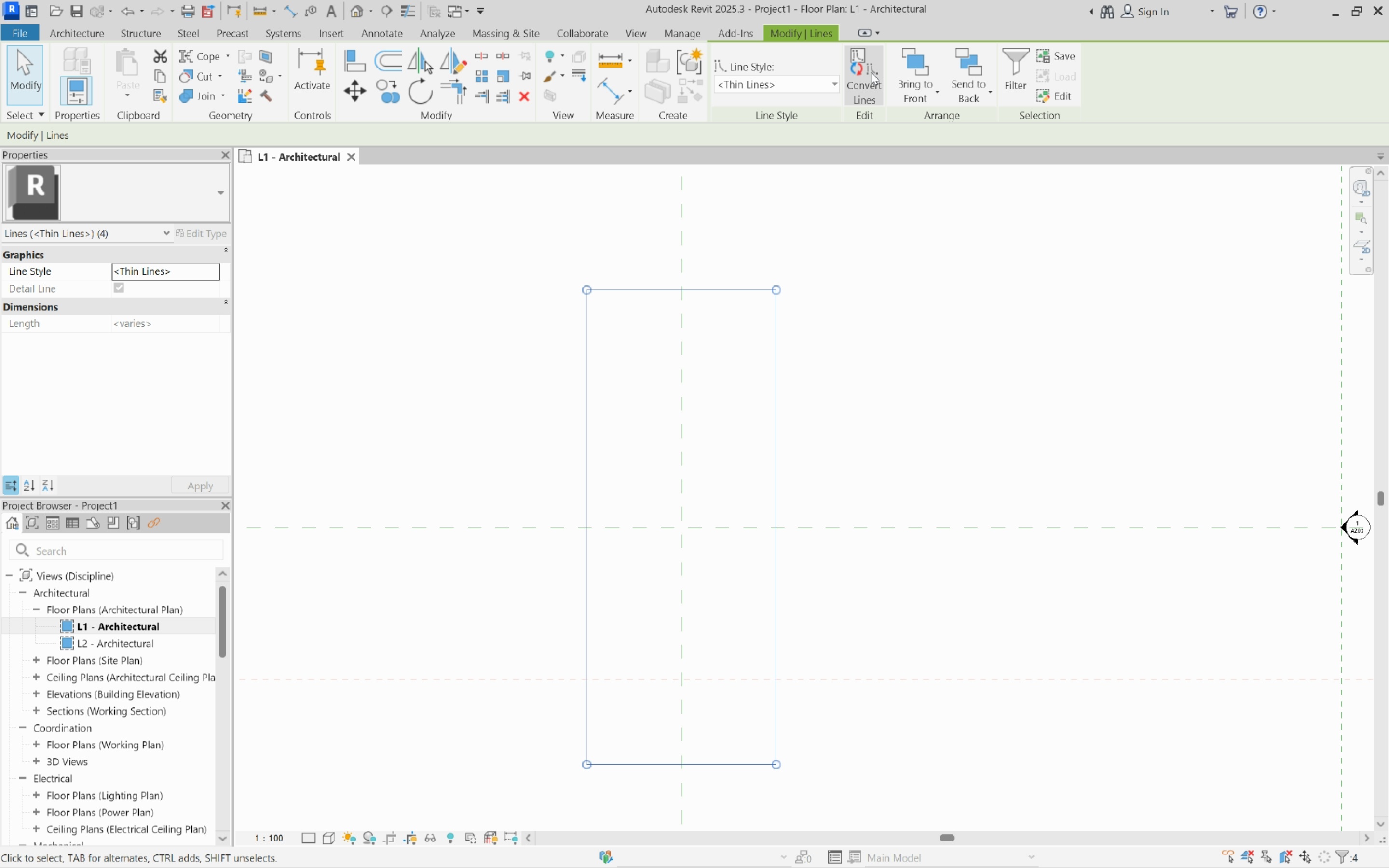 
left_click([871, 72])
 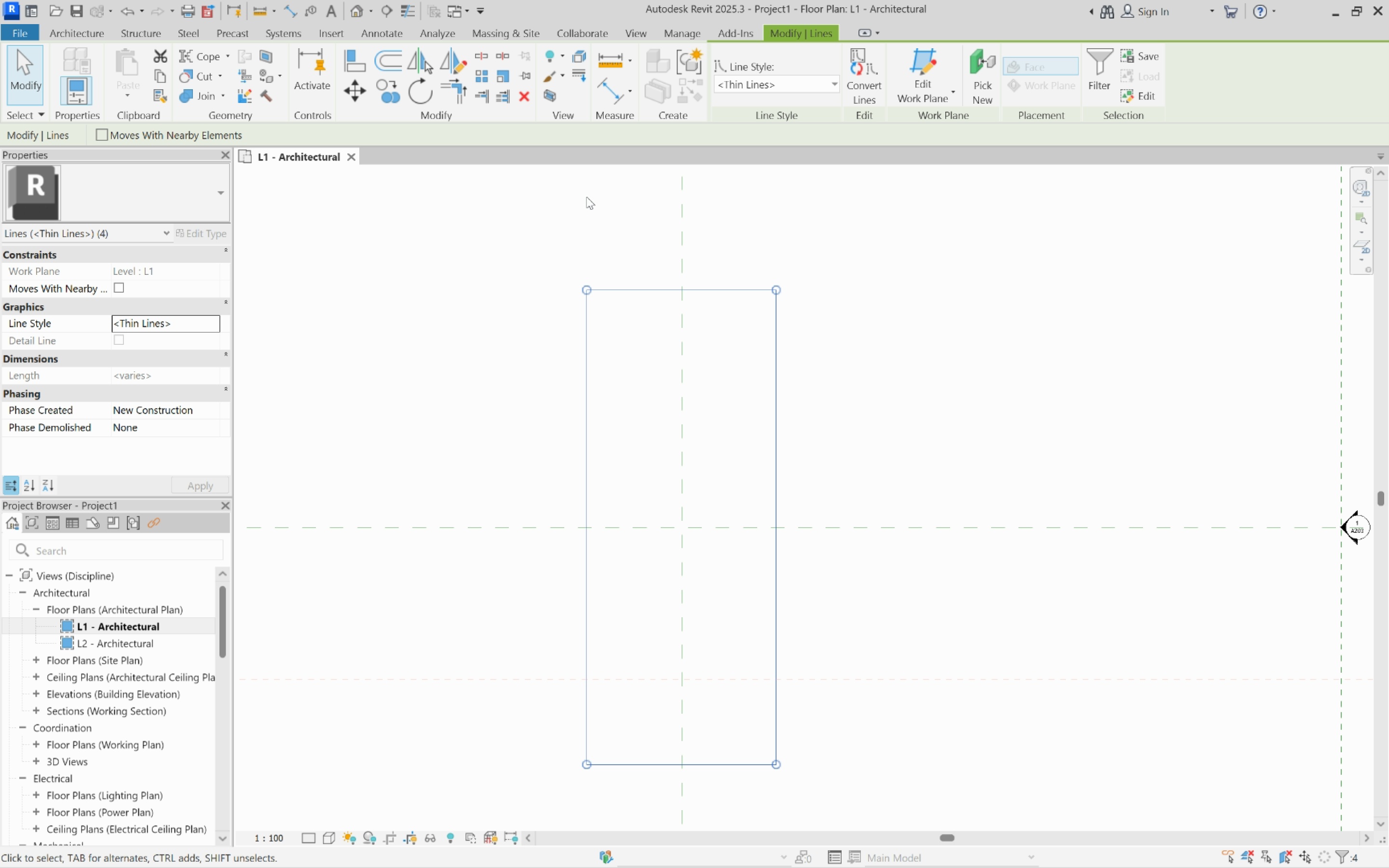 
left_click([586, 197])
 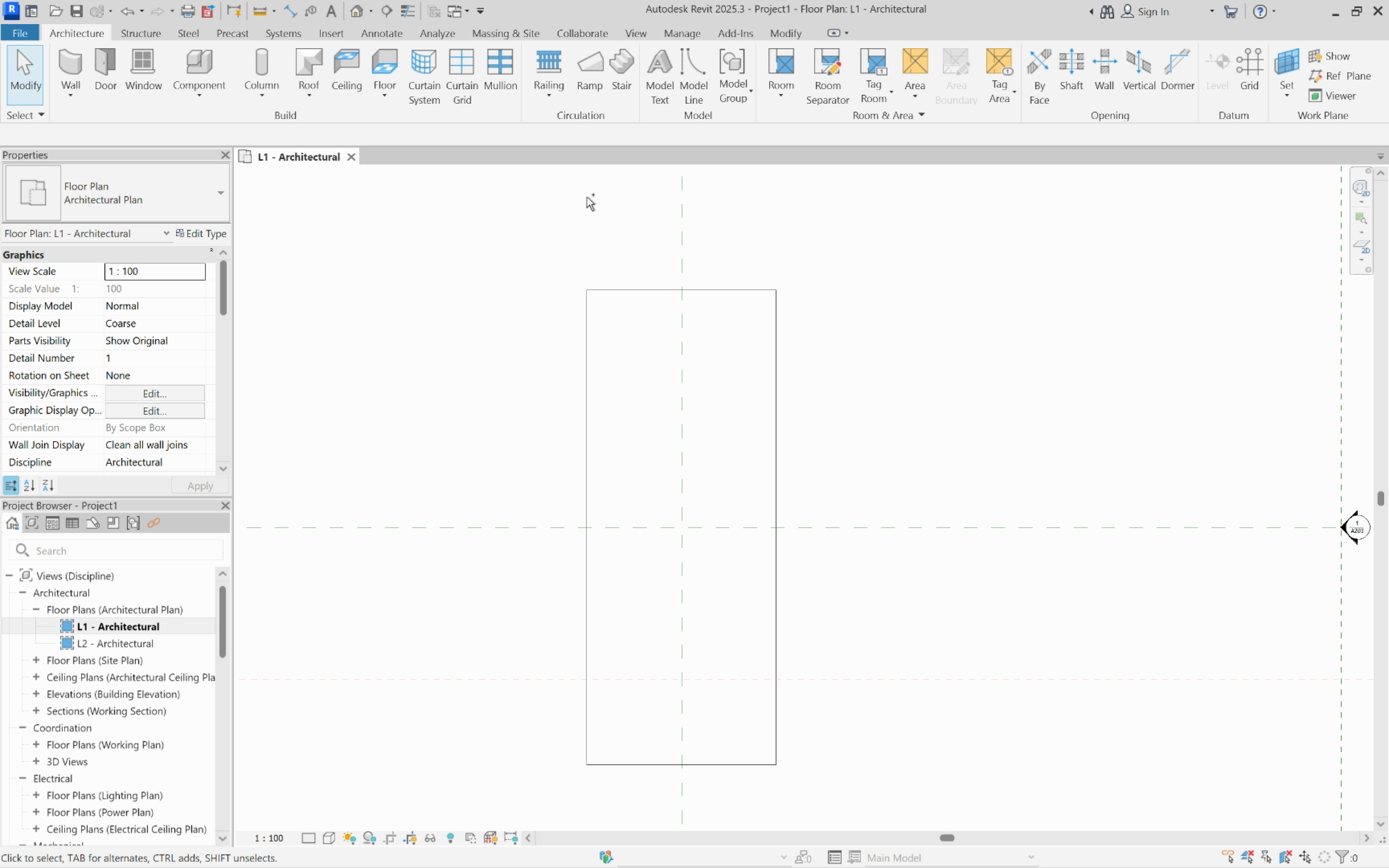 
key(Control+Z)
 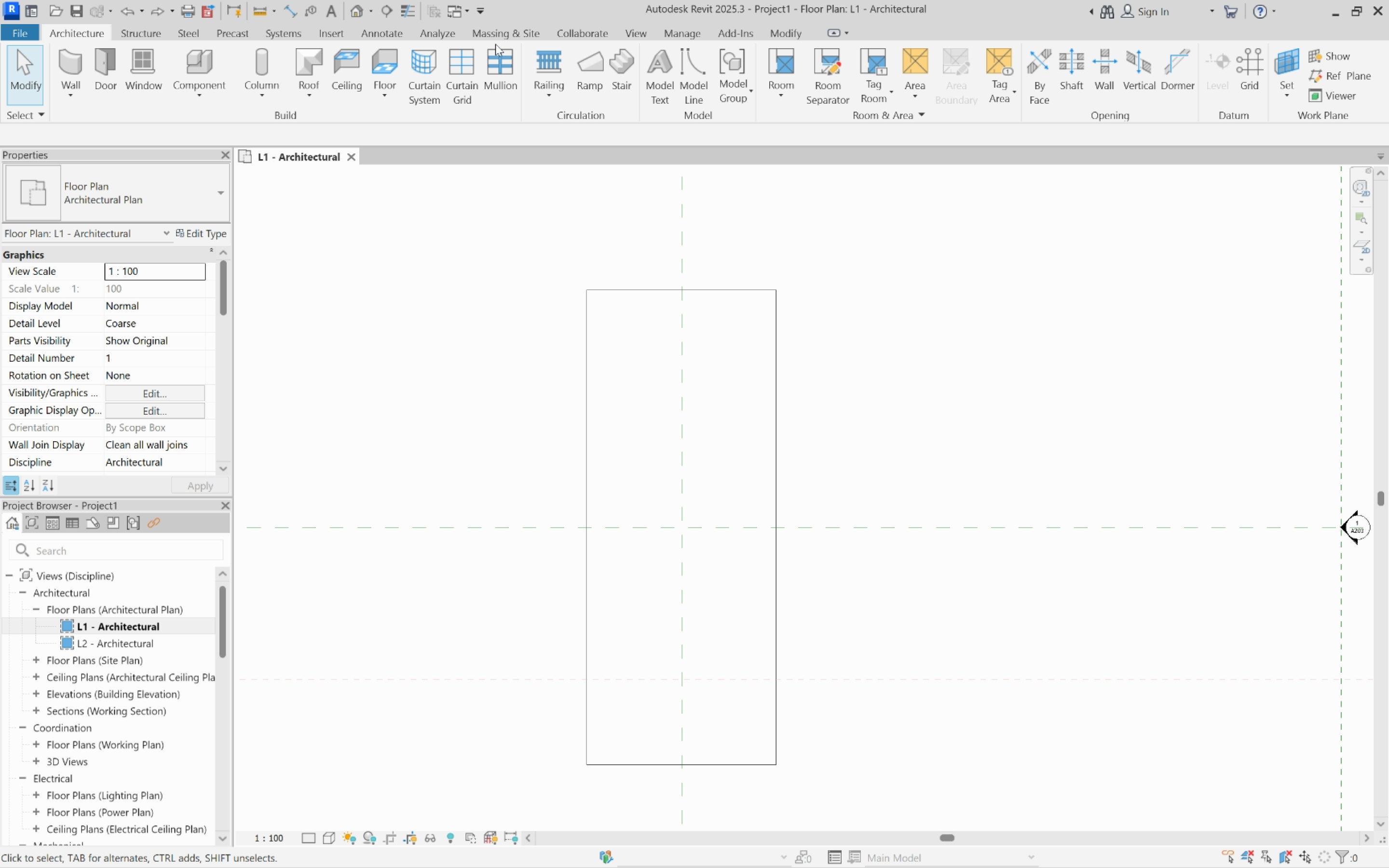 
left_click([495, 35])
 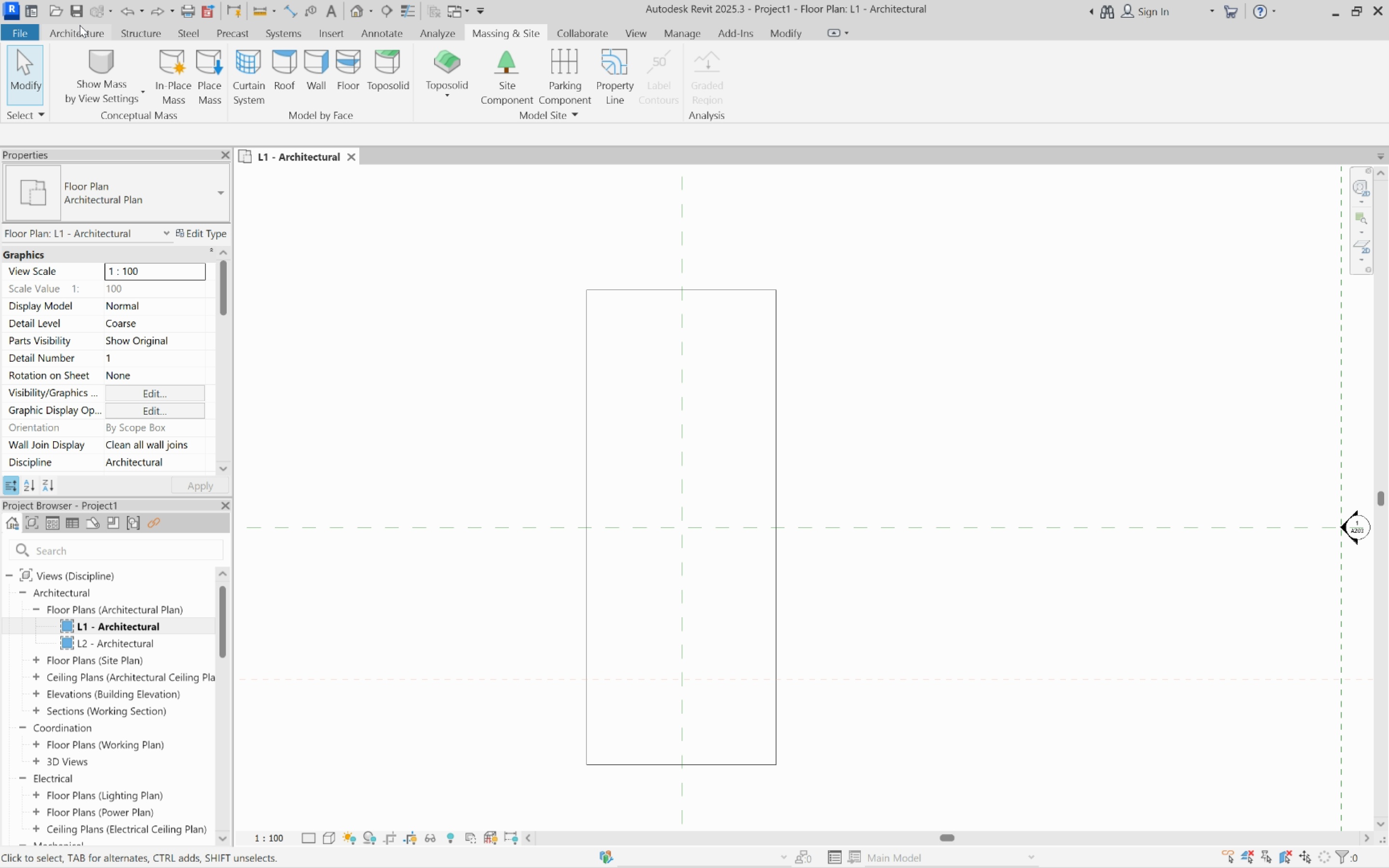 
left_click([80, 27])
 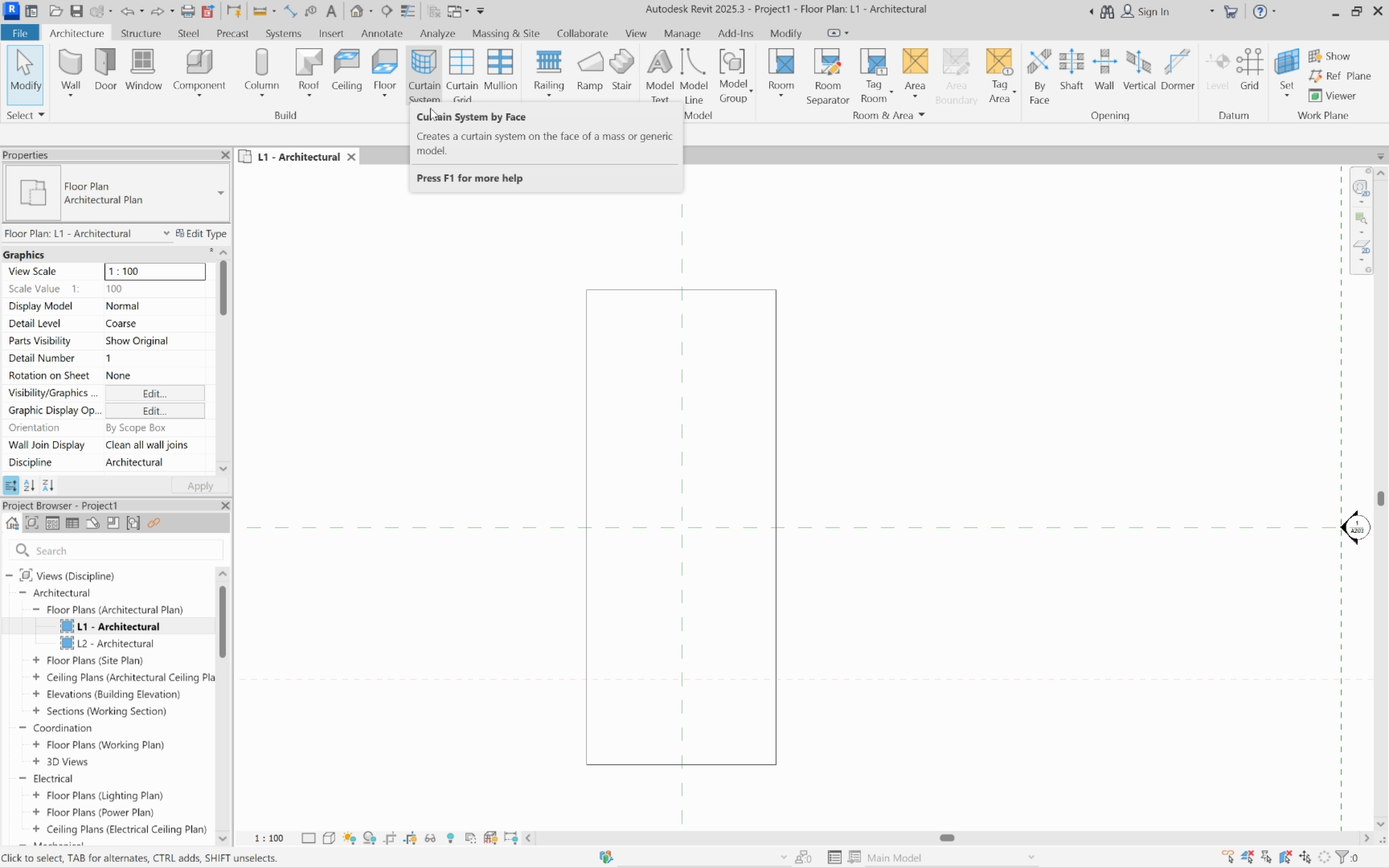 
scroll: coordinate [760, 444], scroll_direction: down, amount: 1.0
 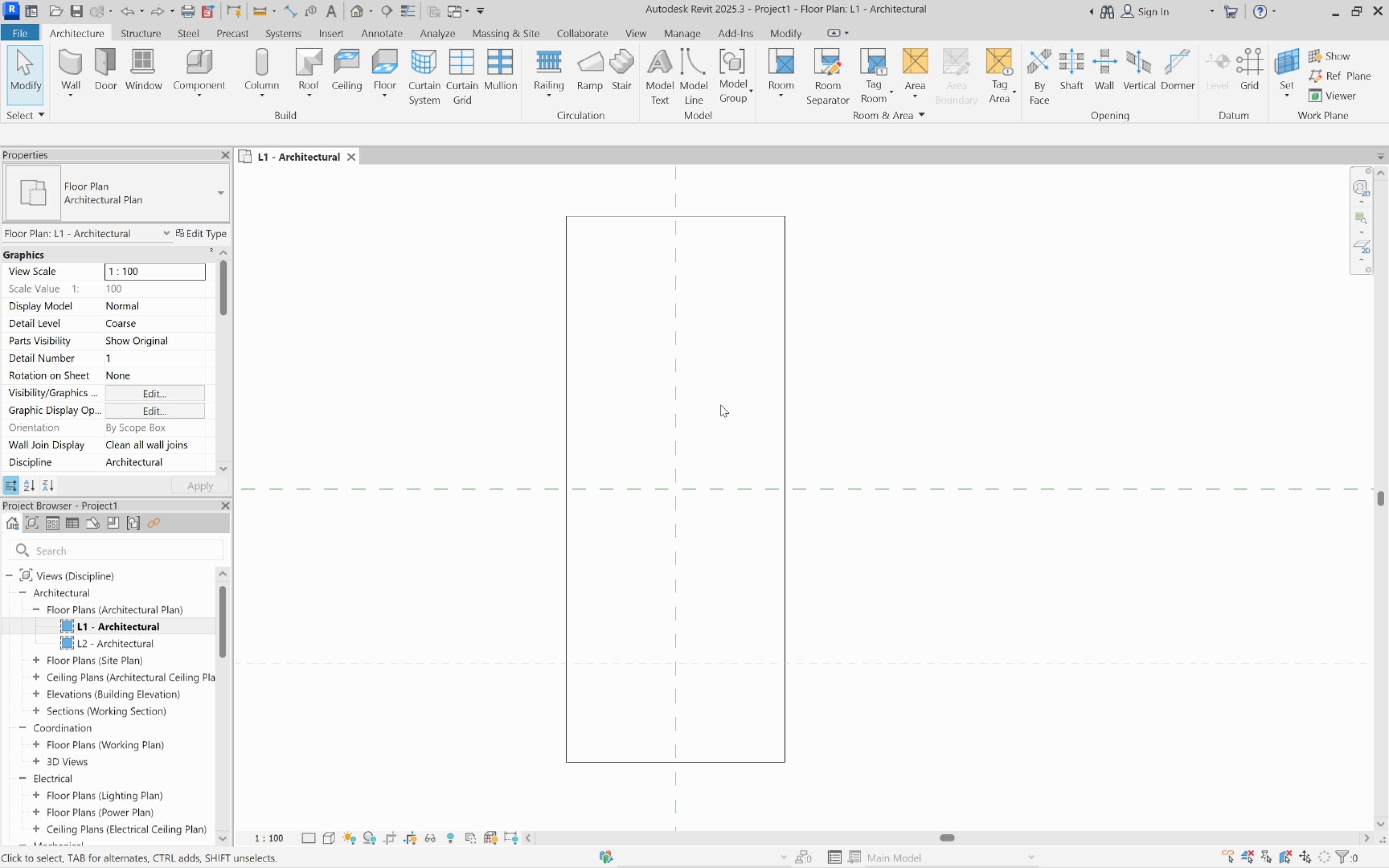 
scroll: coordinate [721, 405], scroll_direction: up, amount: 2.0
 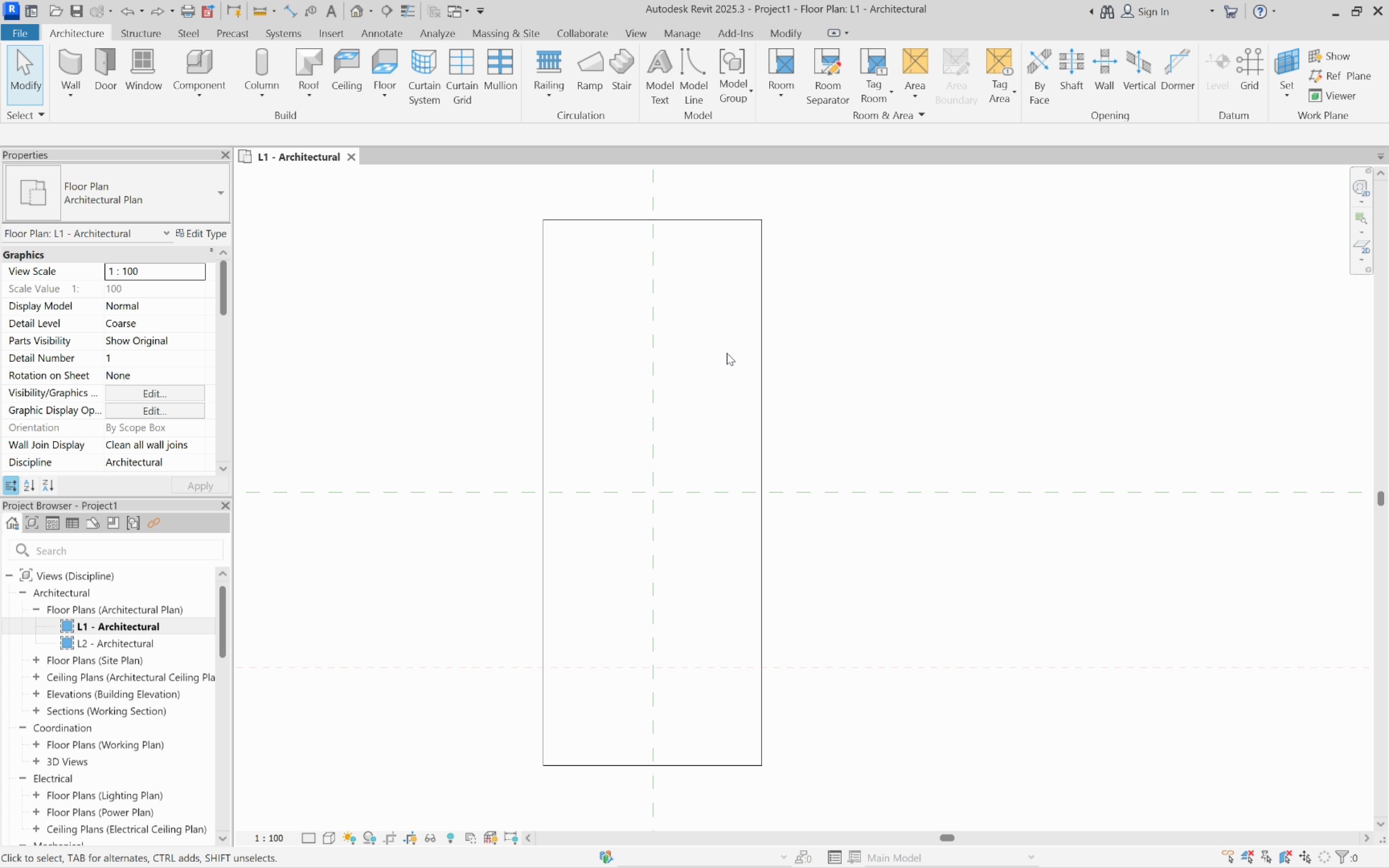 
left_click([721, 222])
 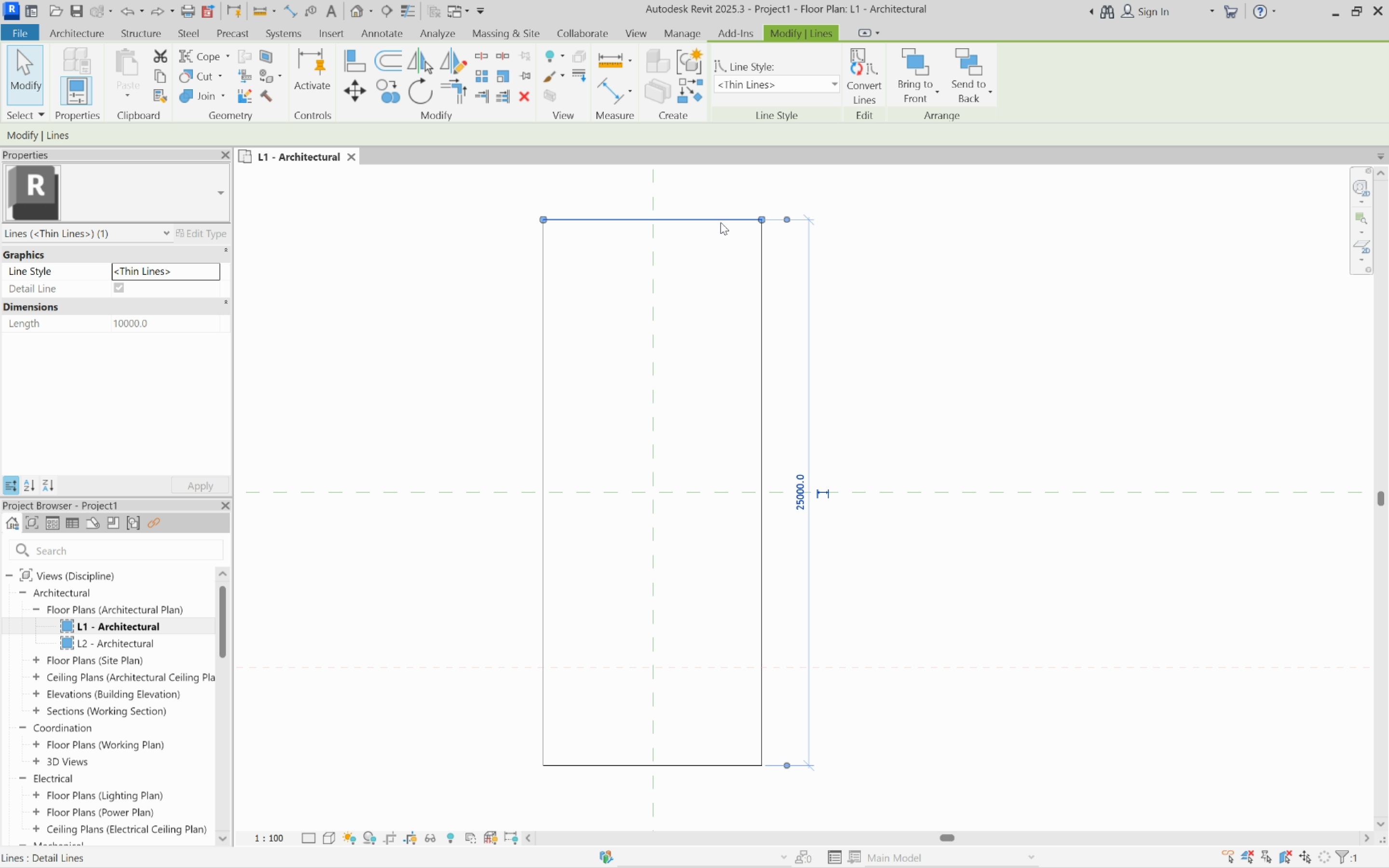 
wait(33.39)
 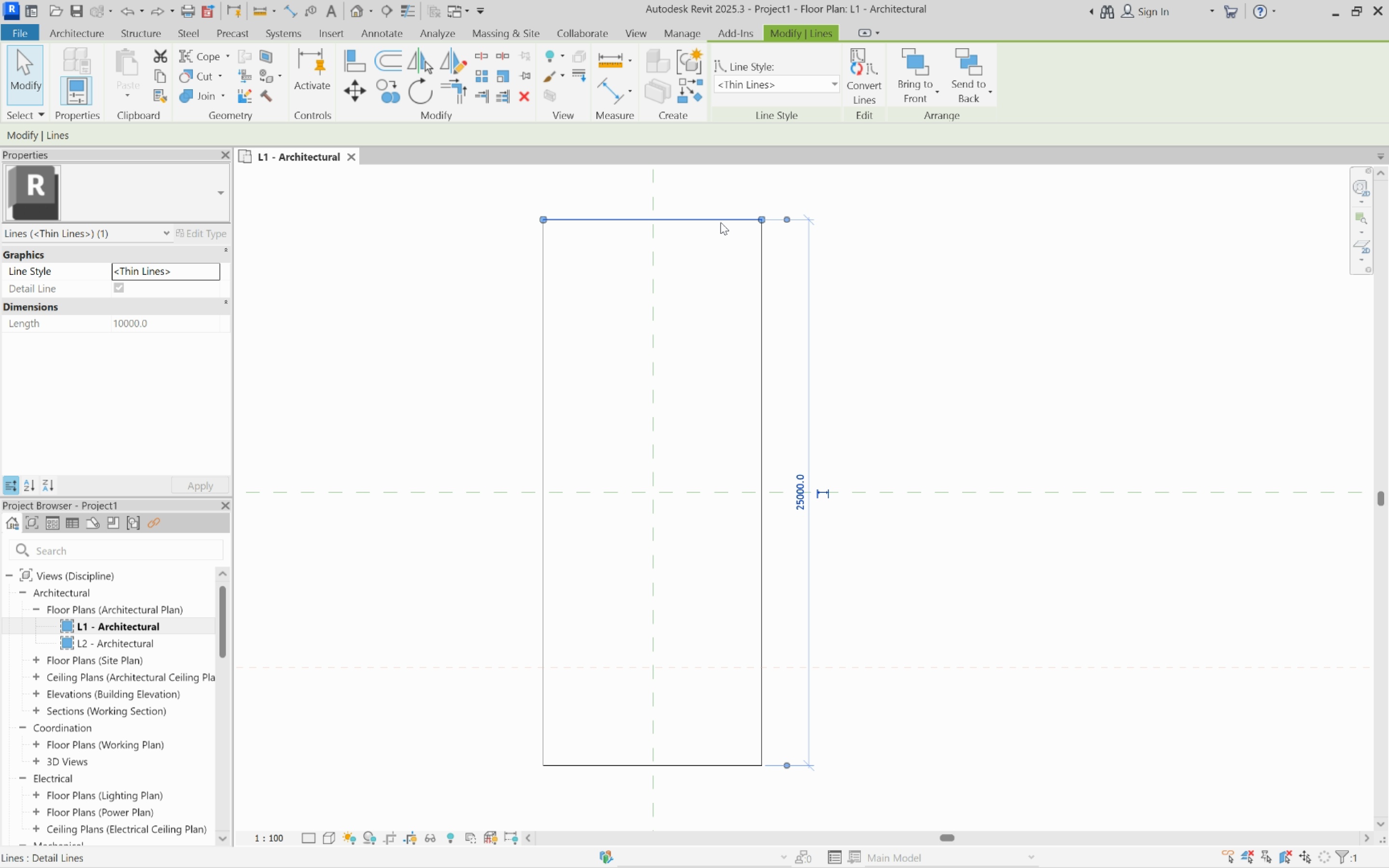 
left_click([796, 472])
 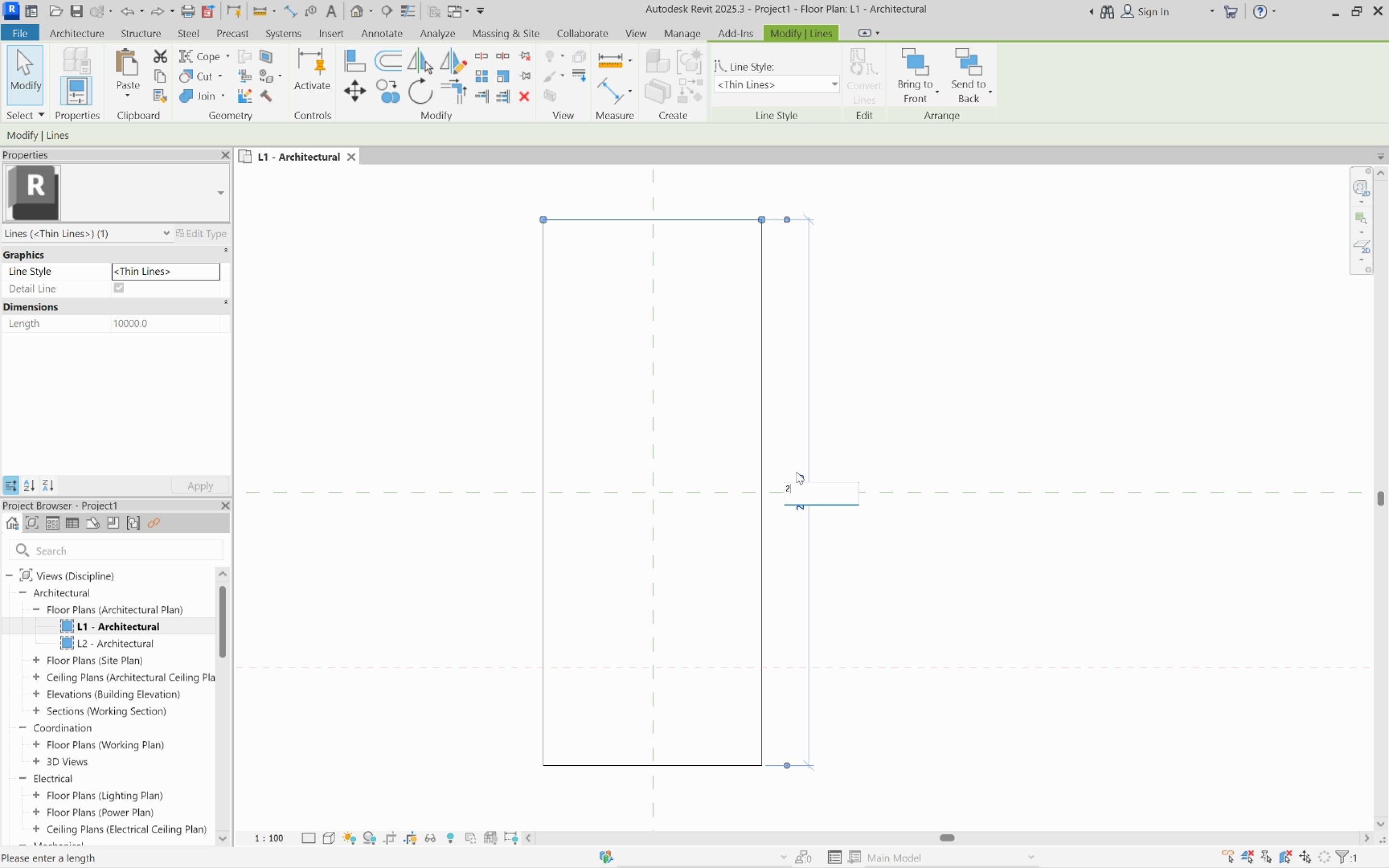 
type(20000)
 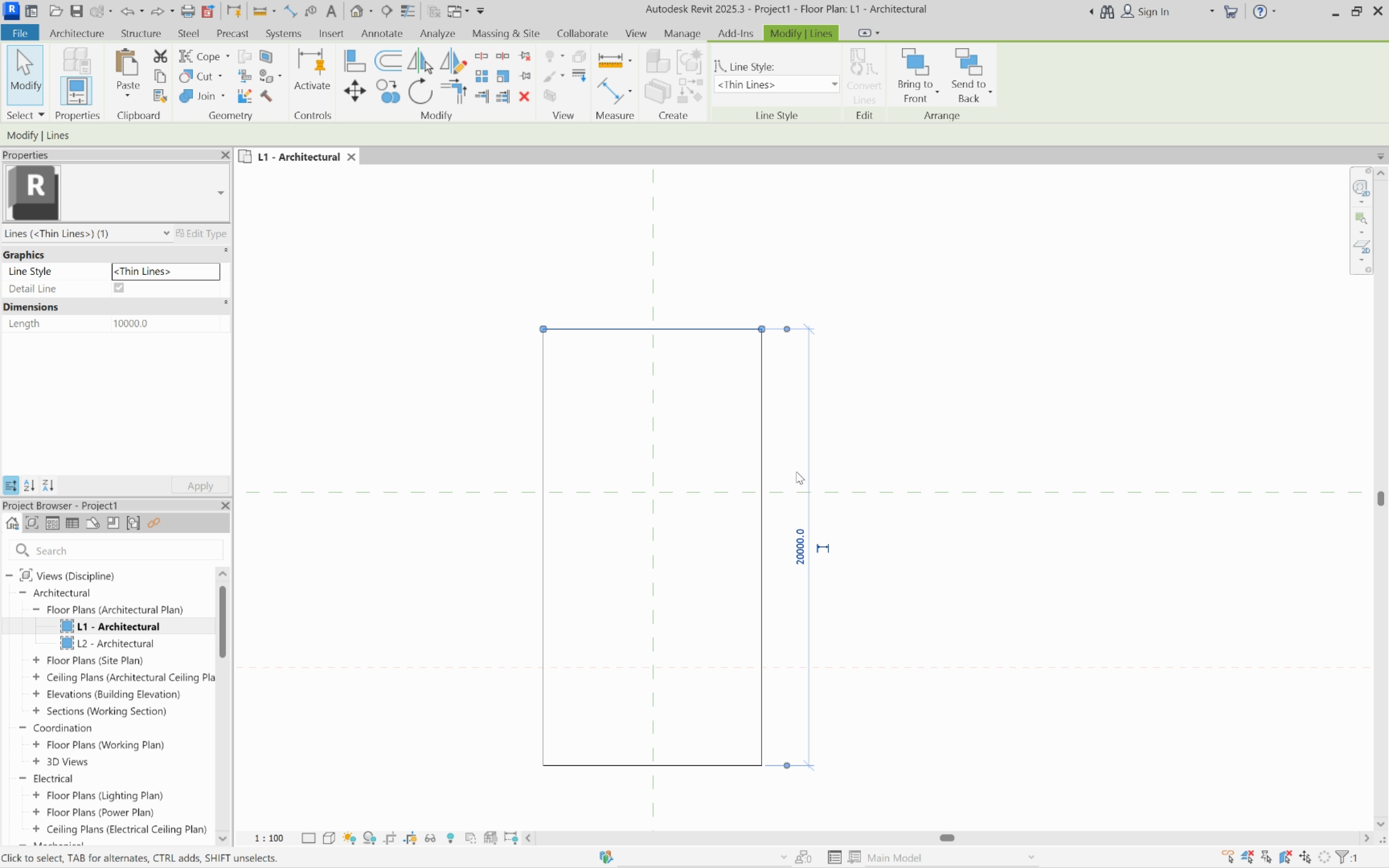 
key(Enter)
 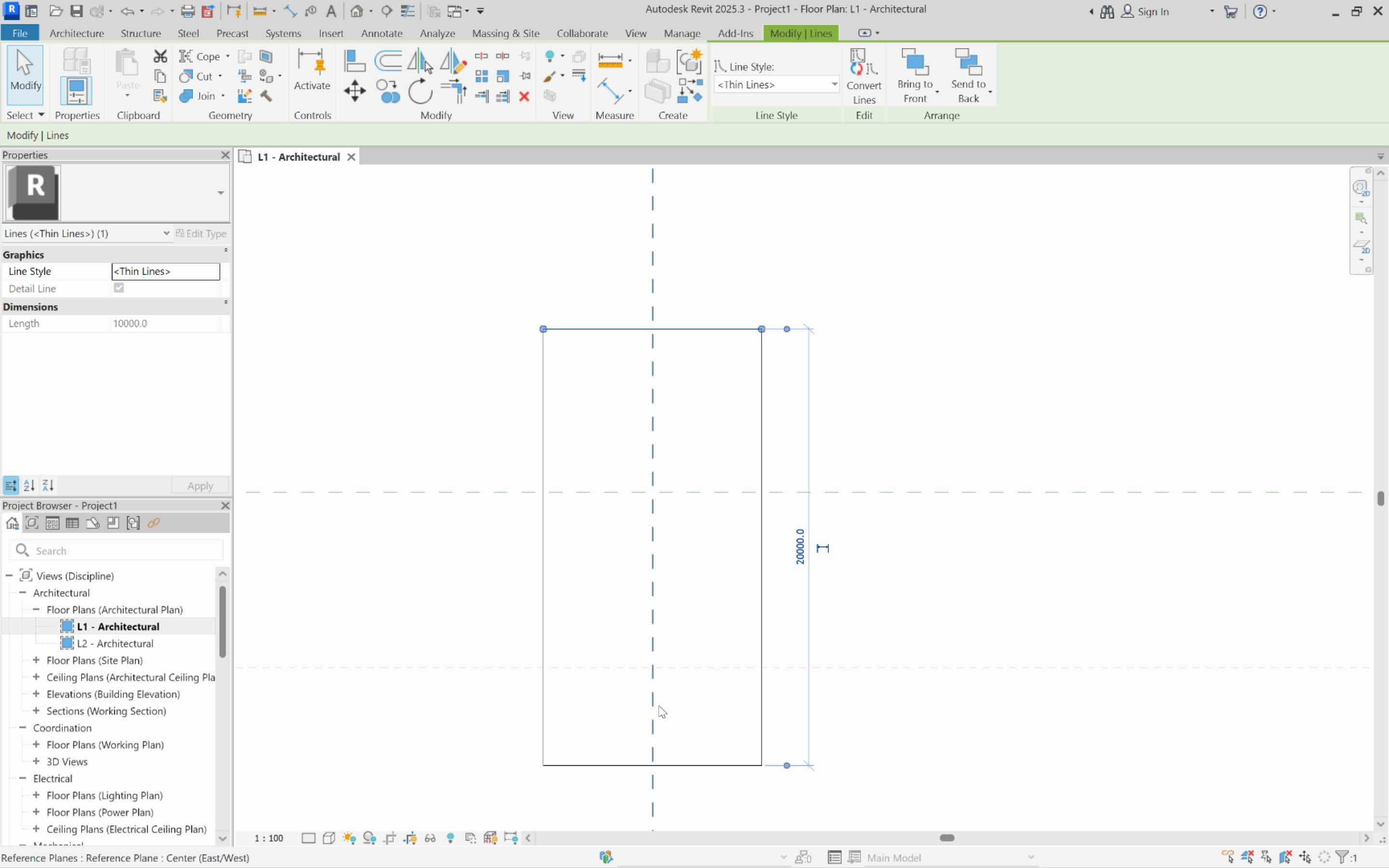 
left_click([675, 734])
 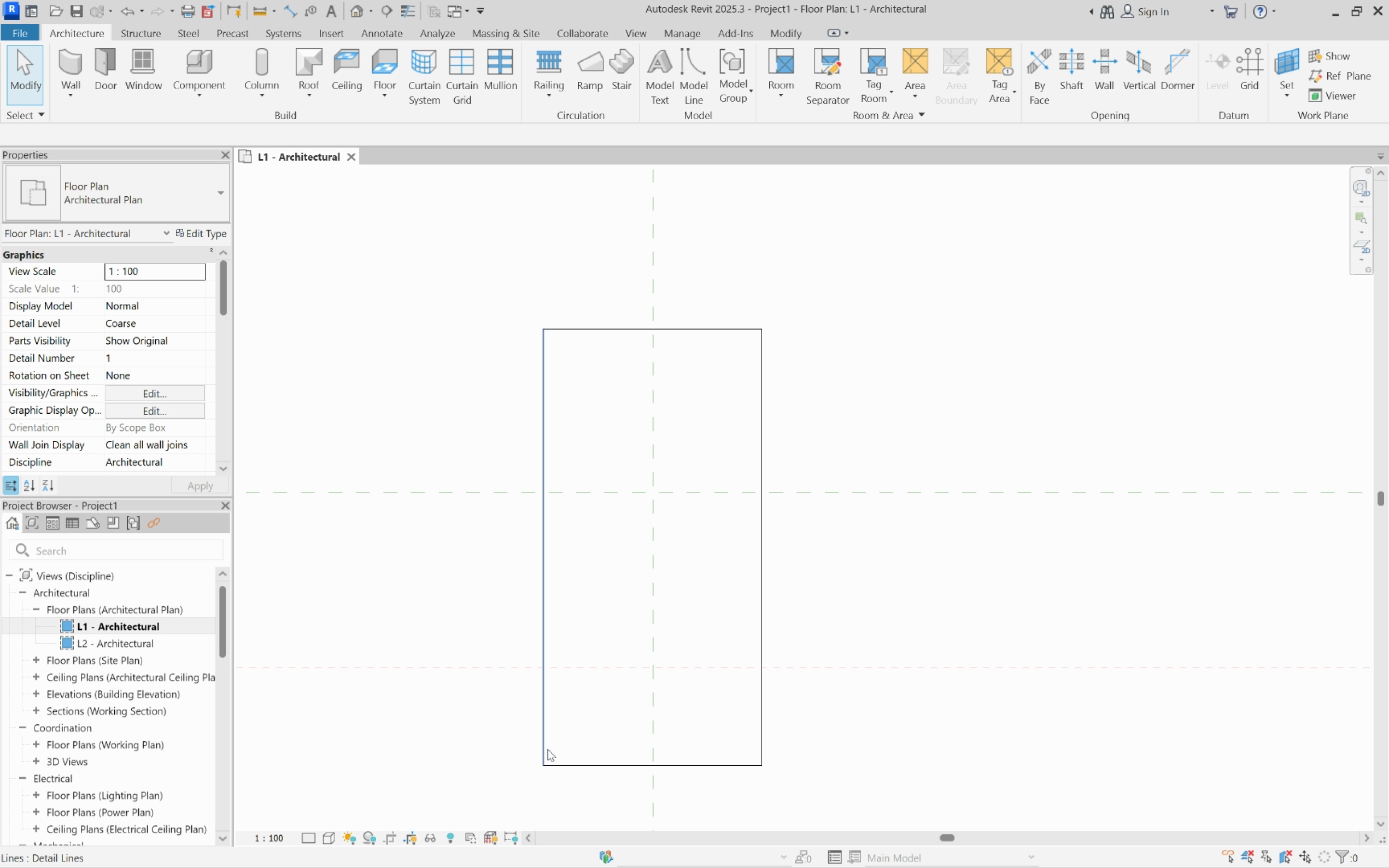 
left_click_drag(start_coordinate=[544, 750], to_coordinate=[571, 750])
 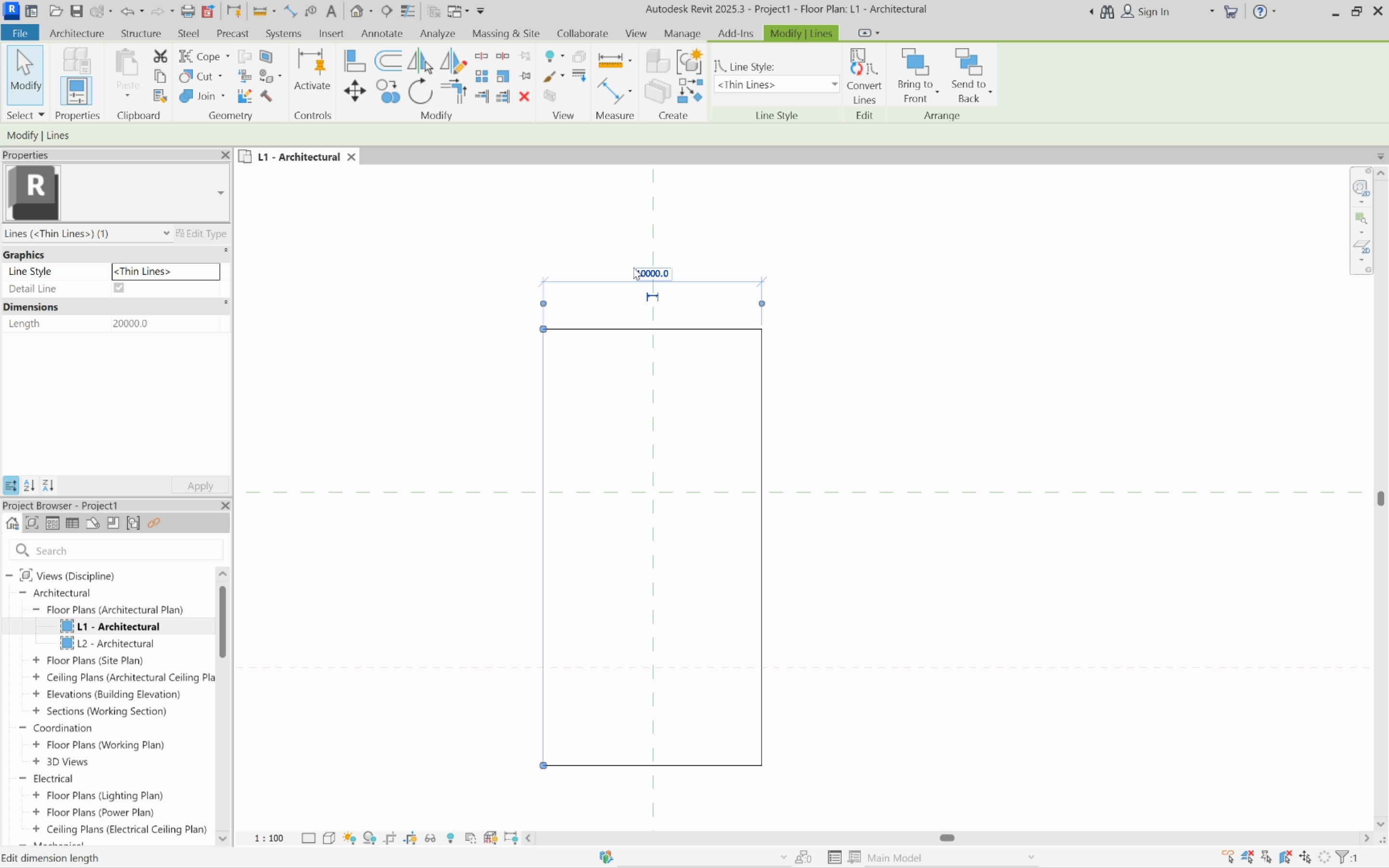 
left_click([633, 267])
 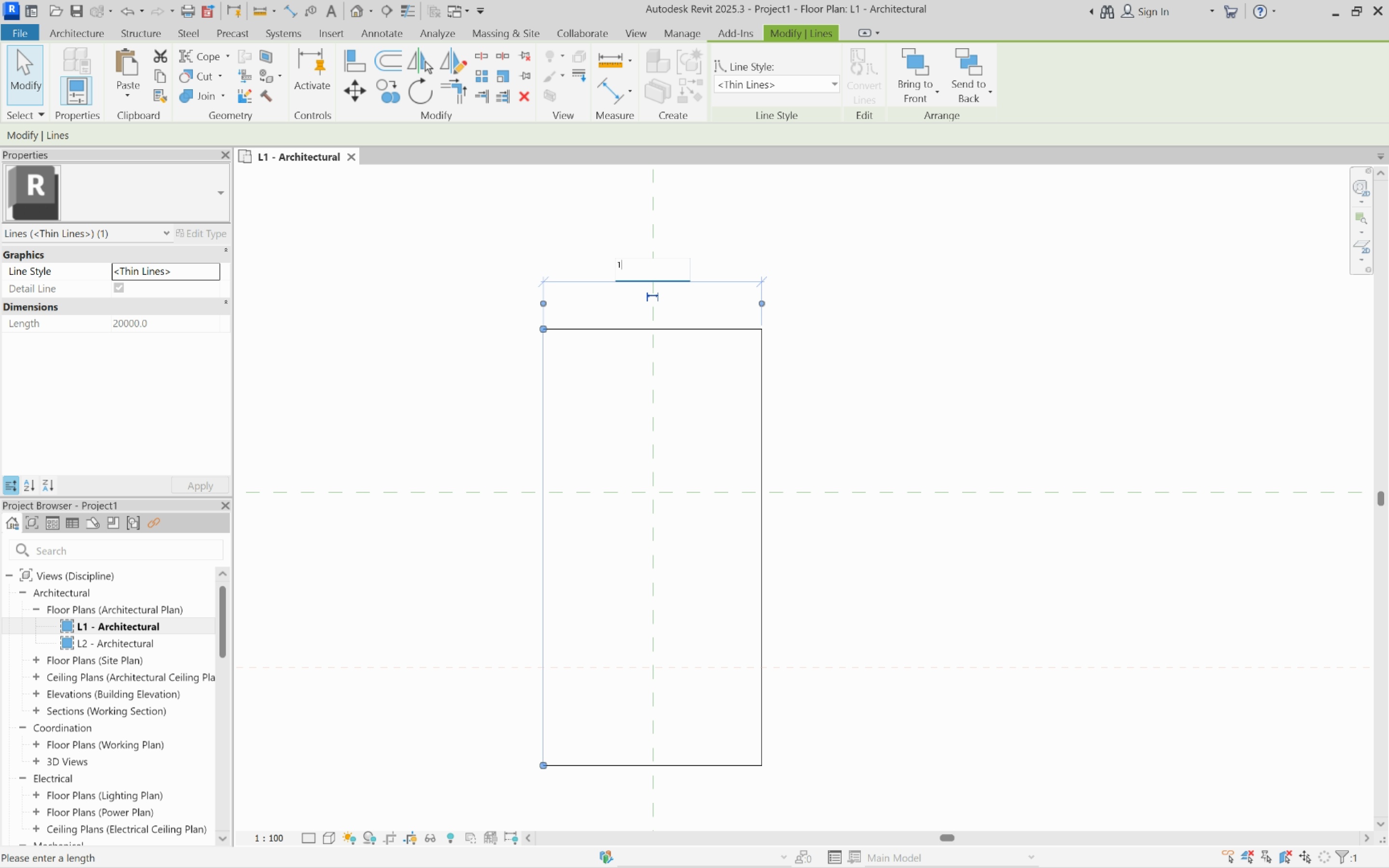 
type(12500)
 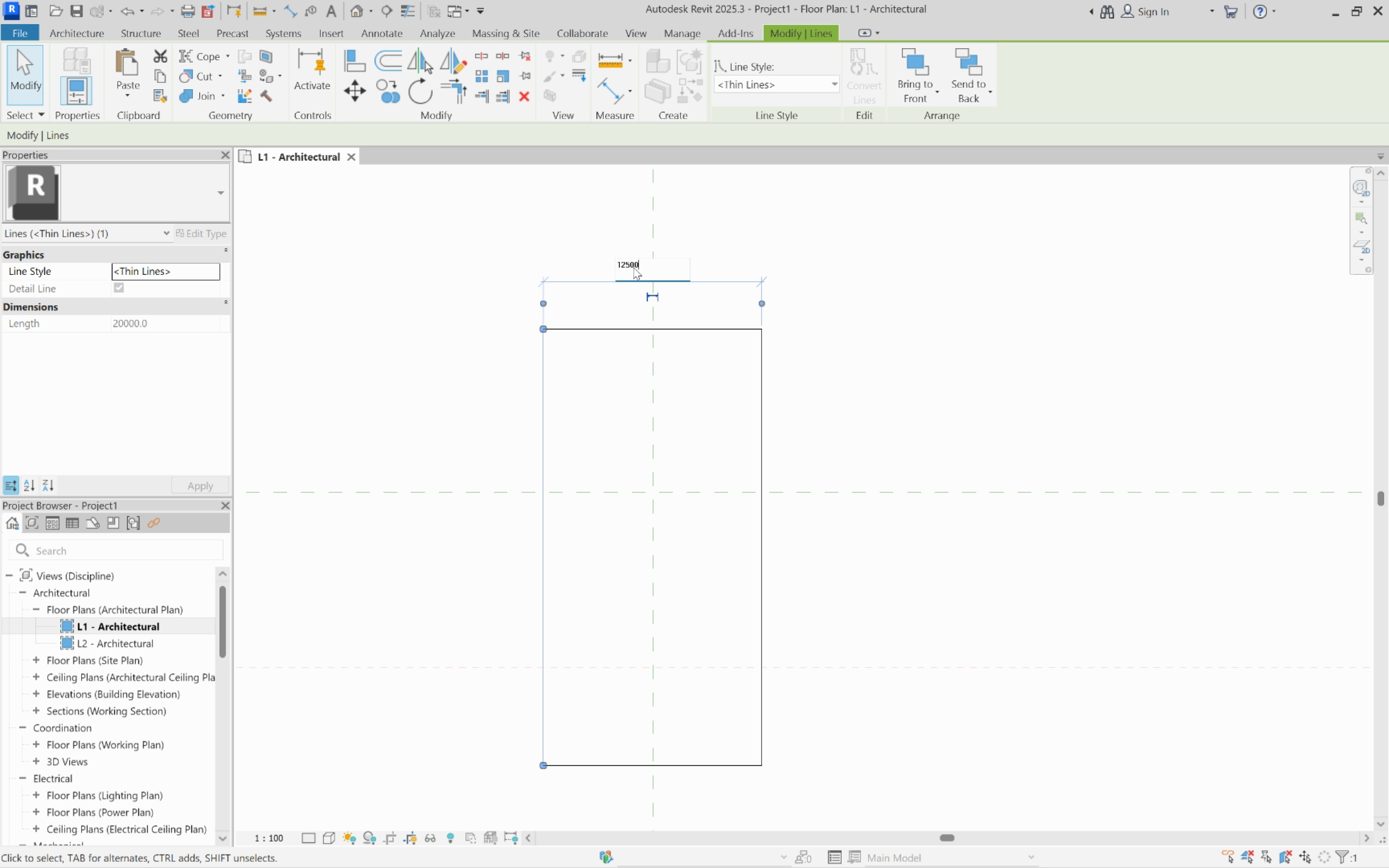 
key(Enter)
 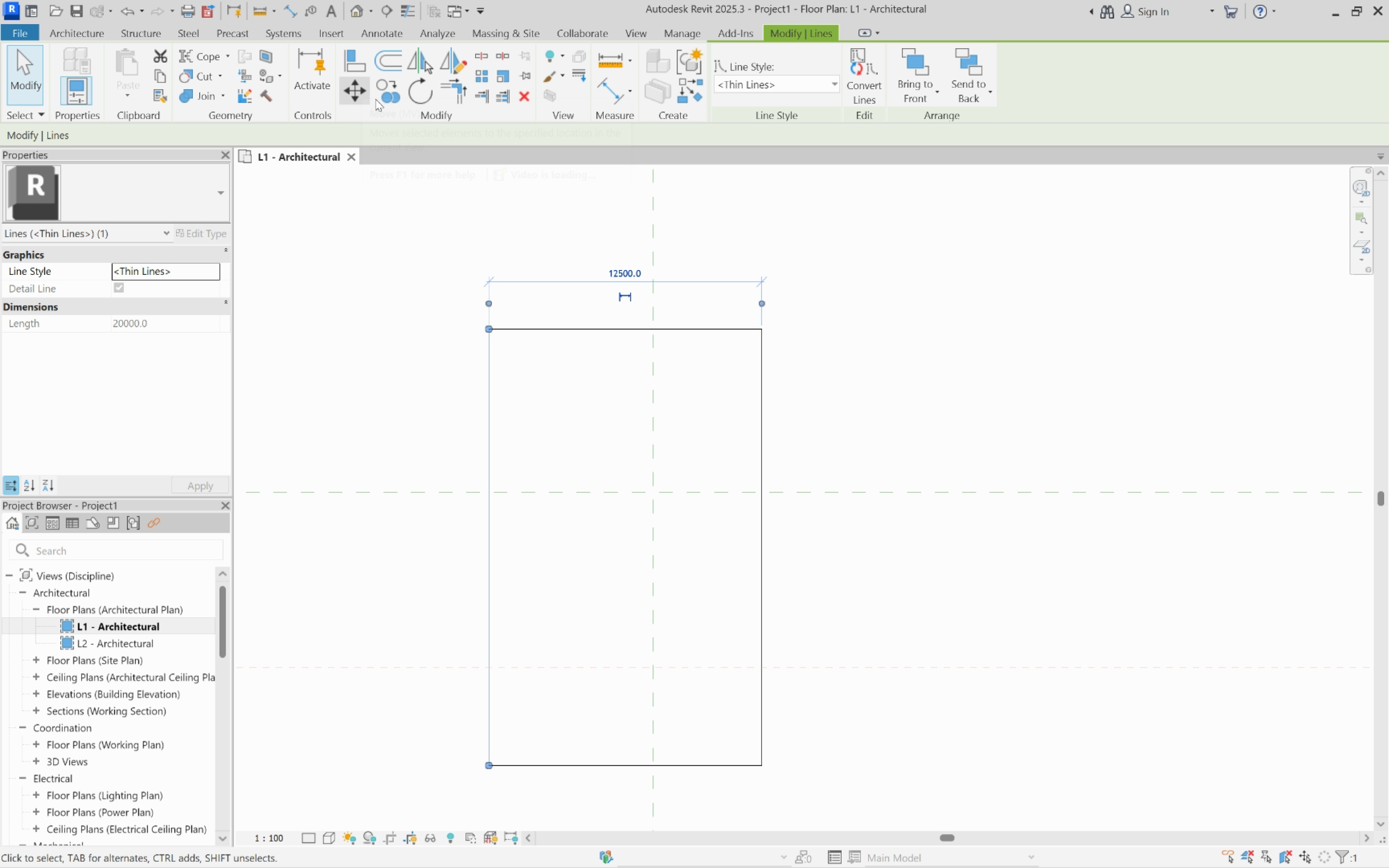 
key(Escape)
 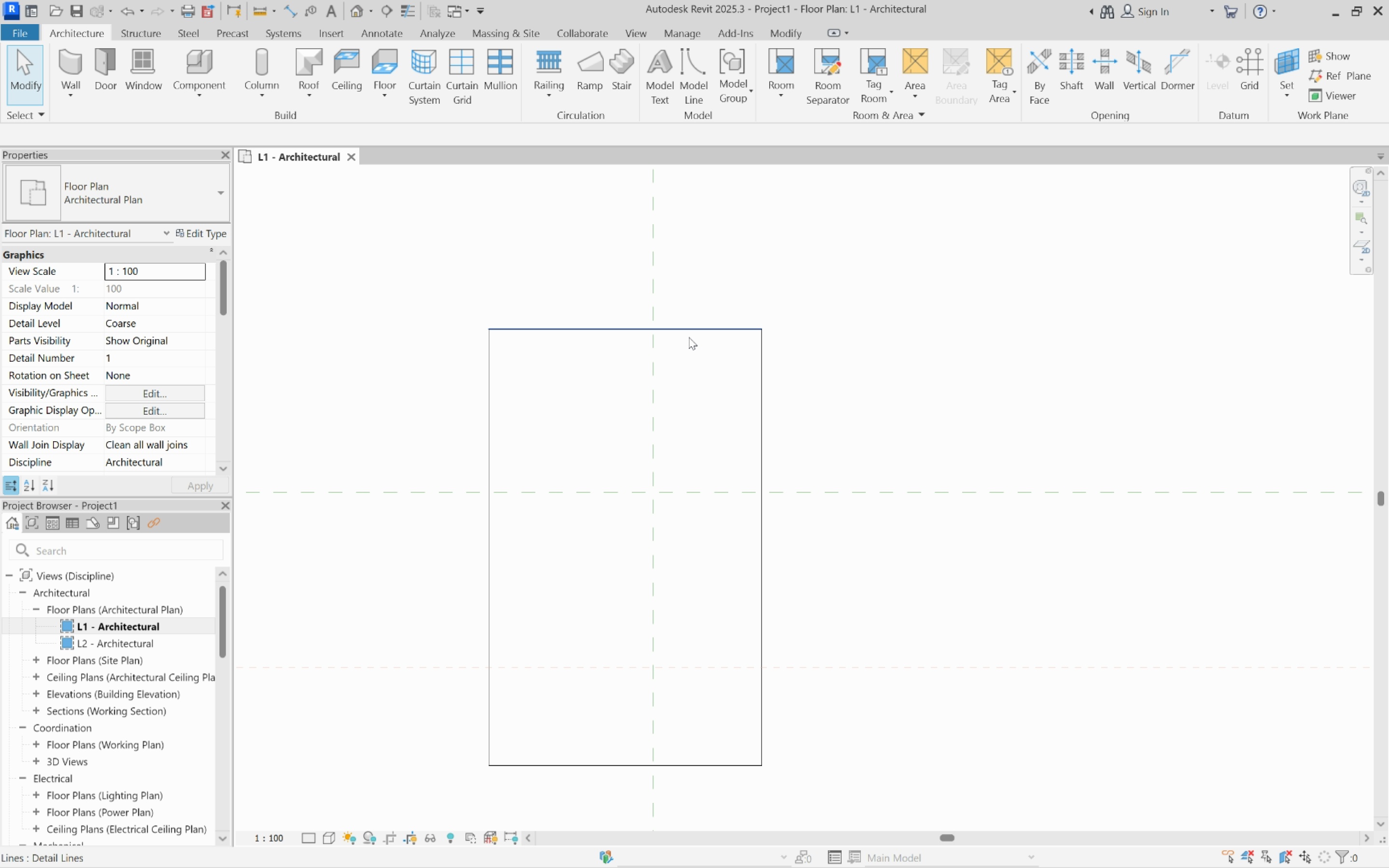 
key(Tab)
 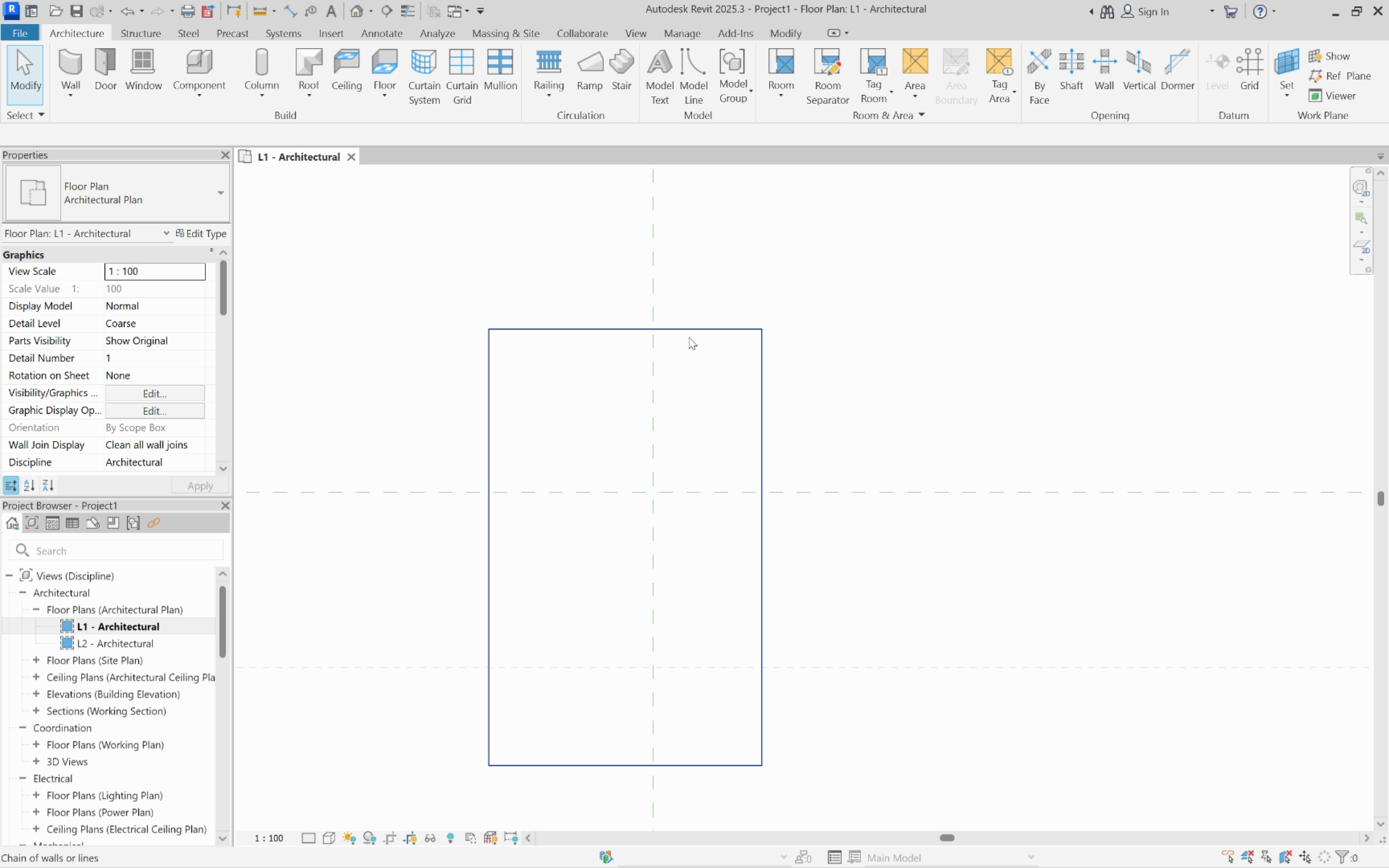 
left_click([689, 337])
 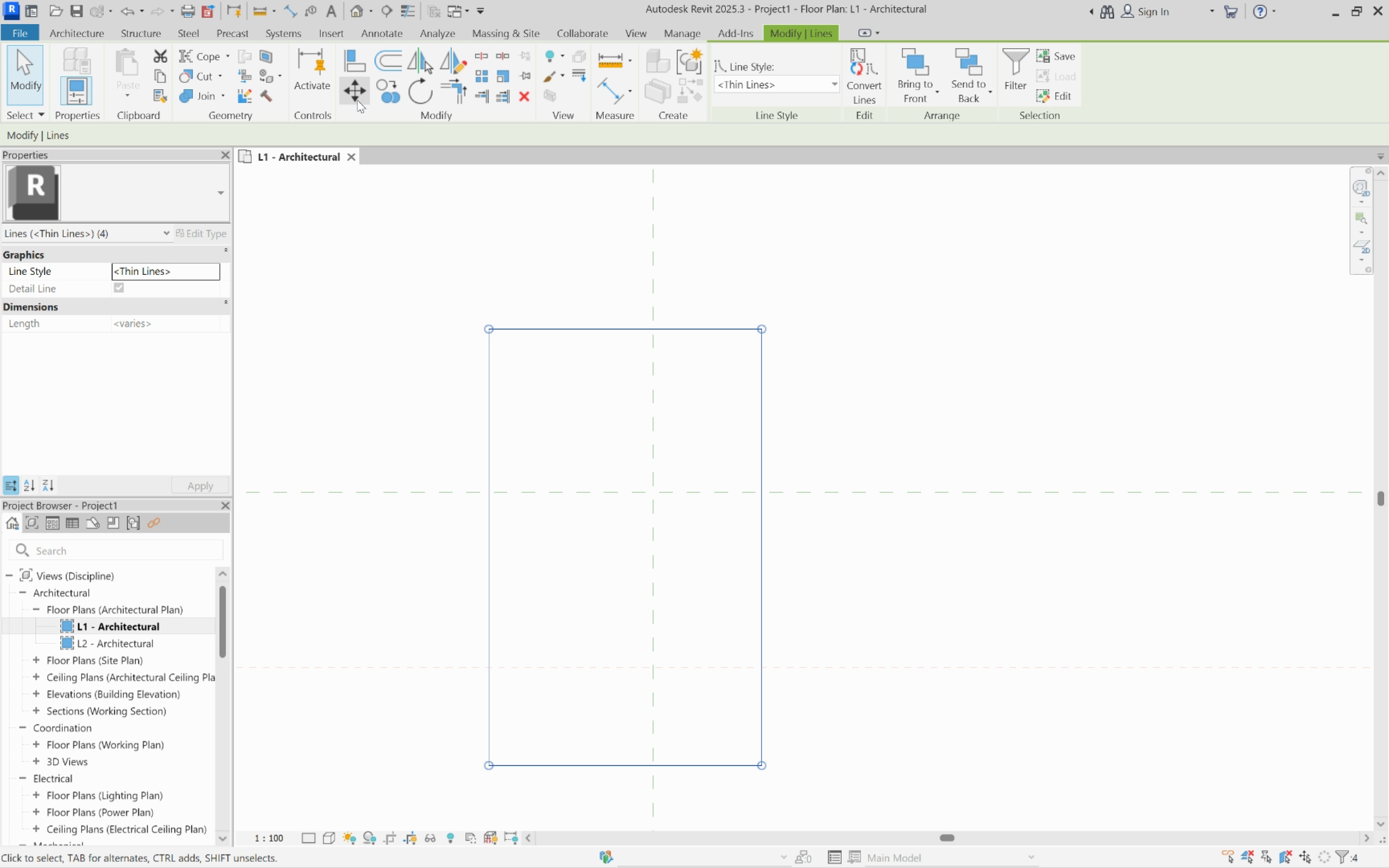 
left_click([357, 100])
 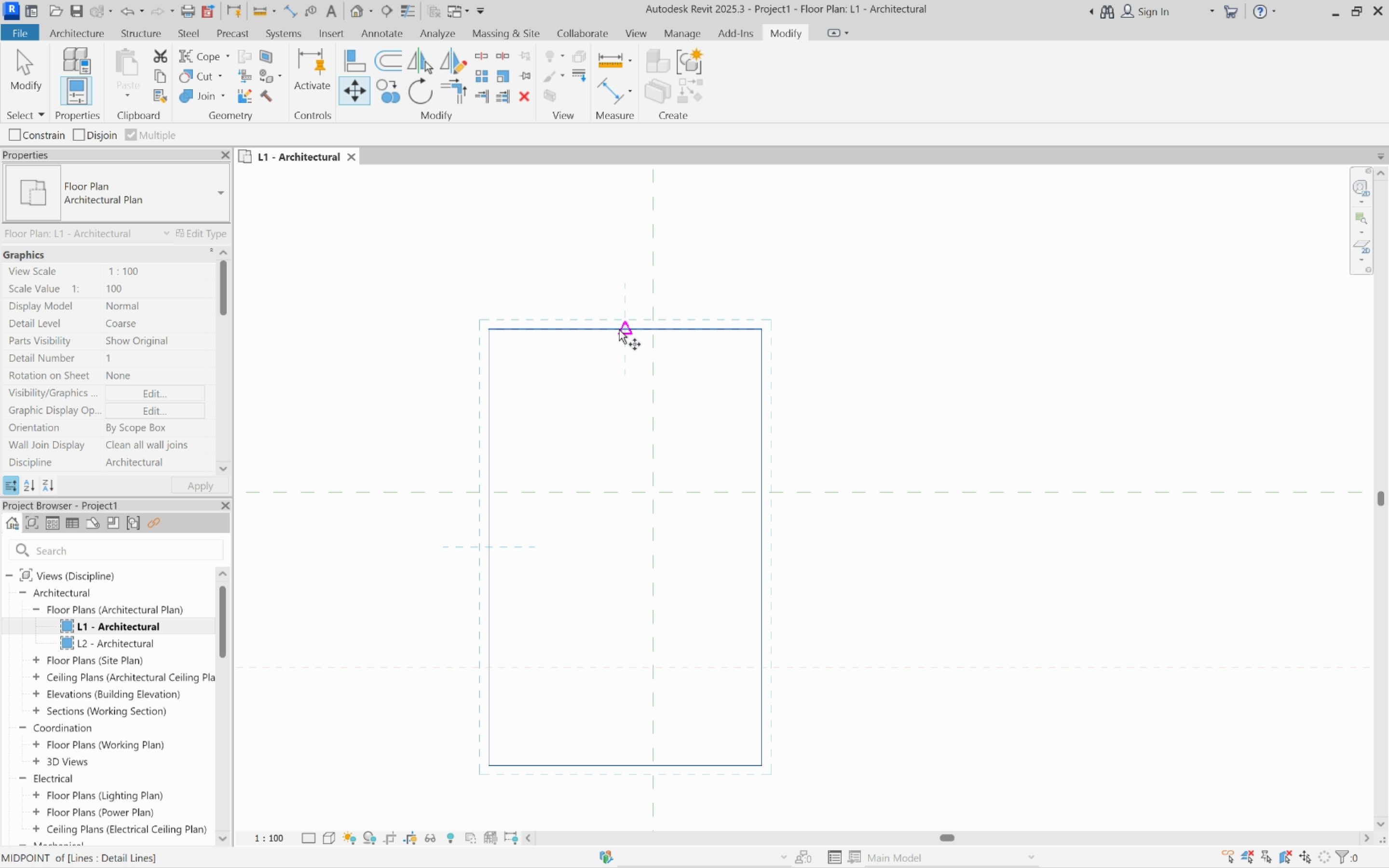 
left_click([620, 330])
 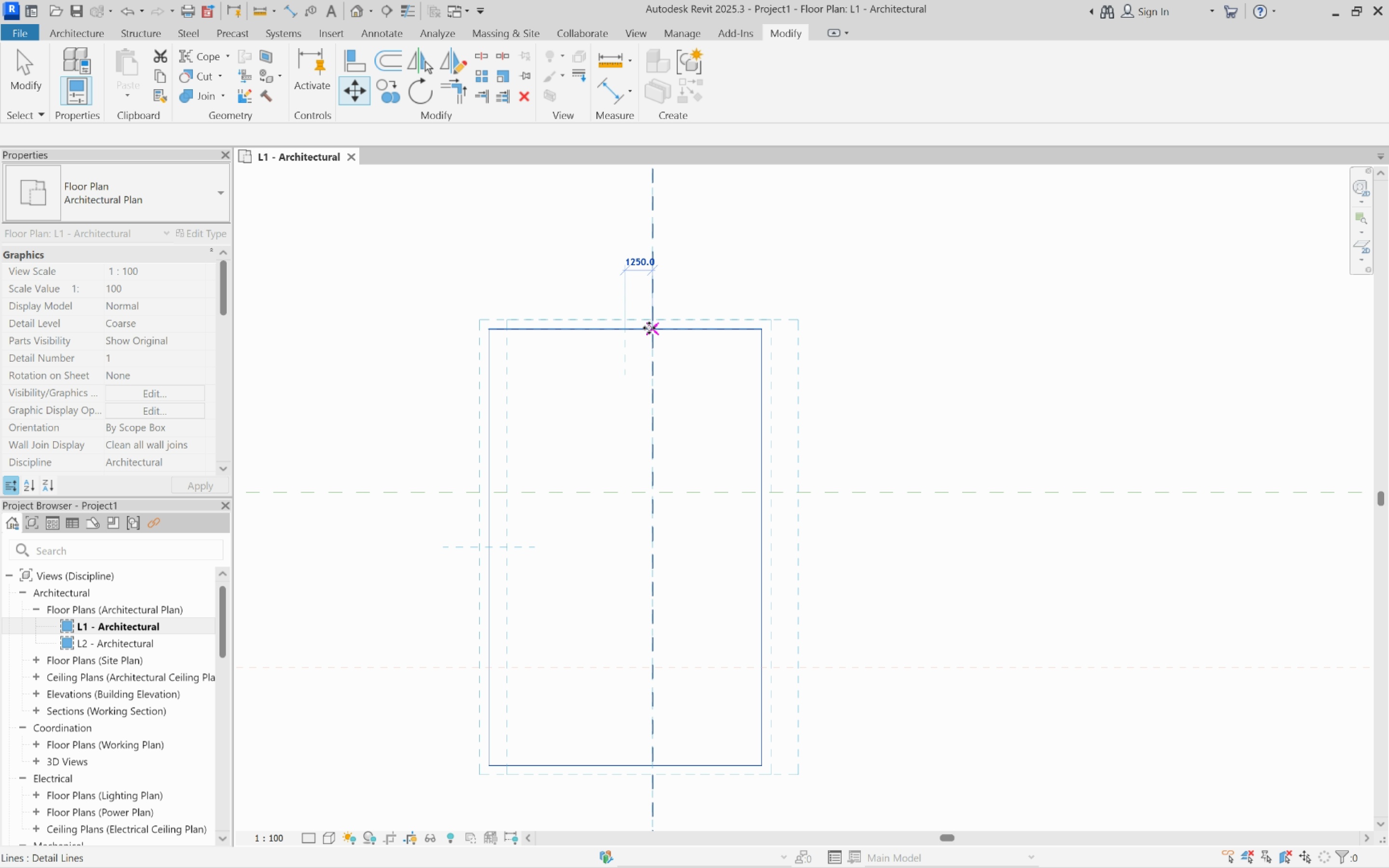 
left_click([649, 328])
 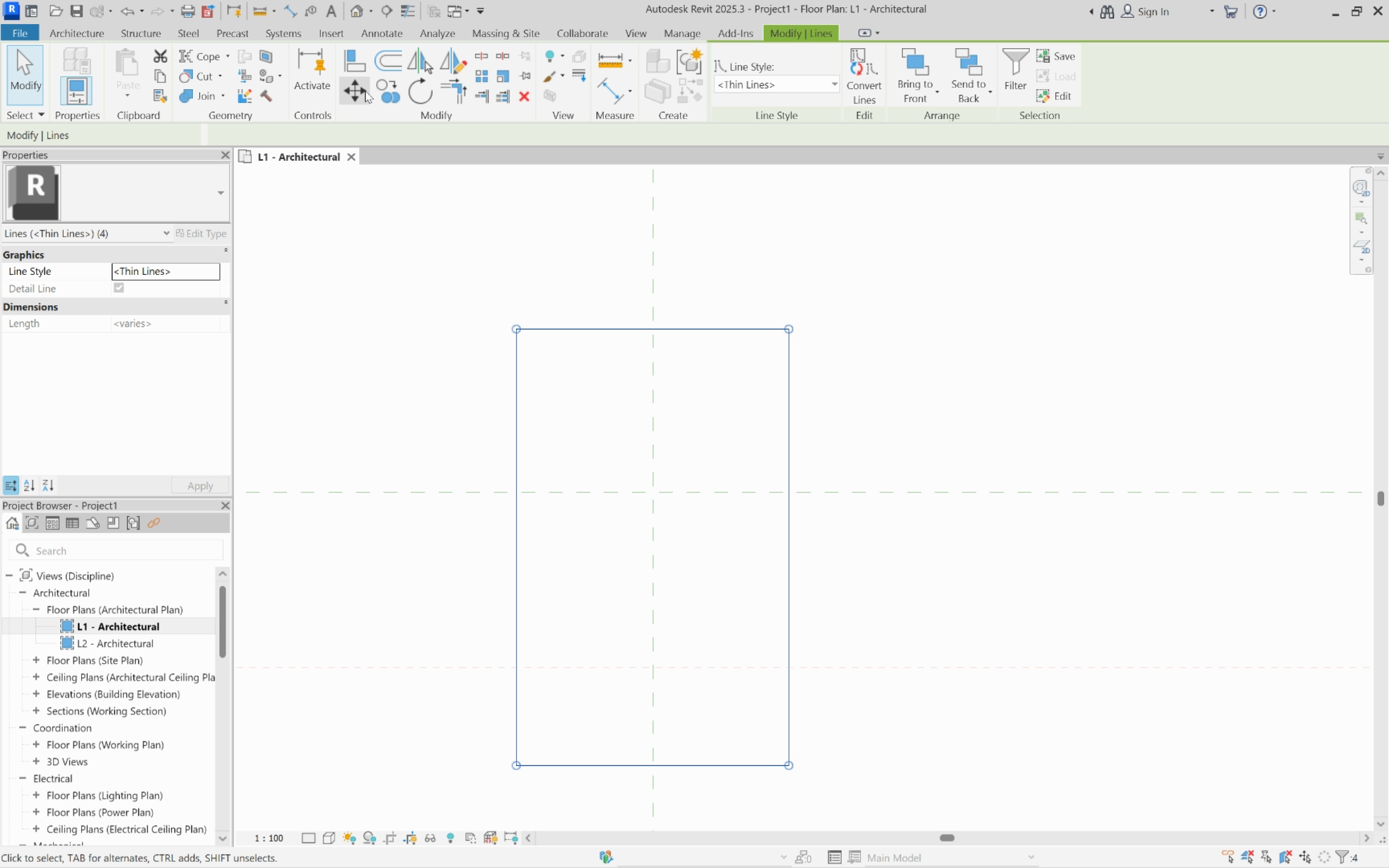 
left_click([365, 91])
 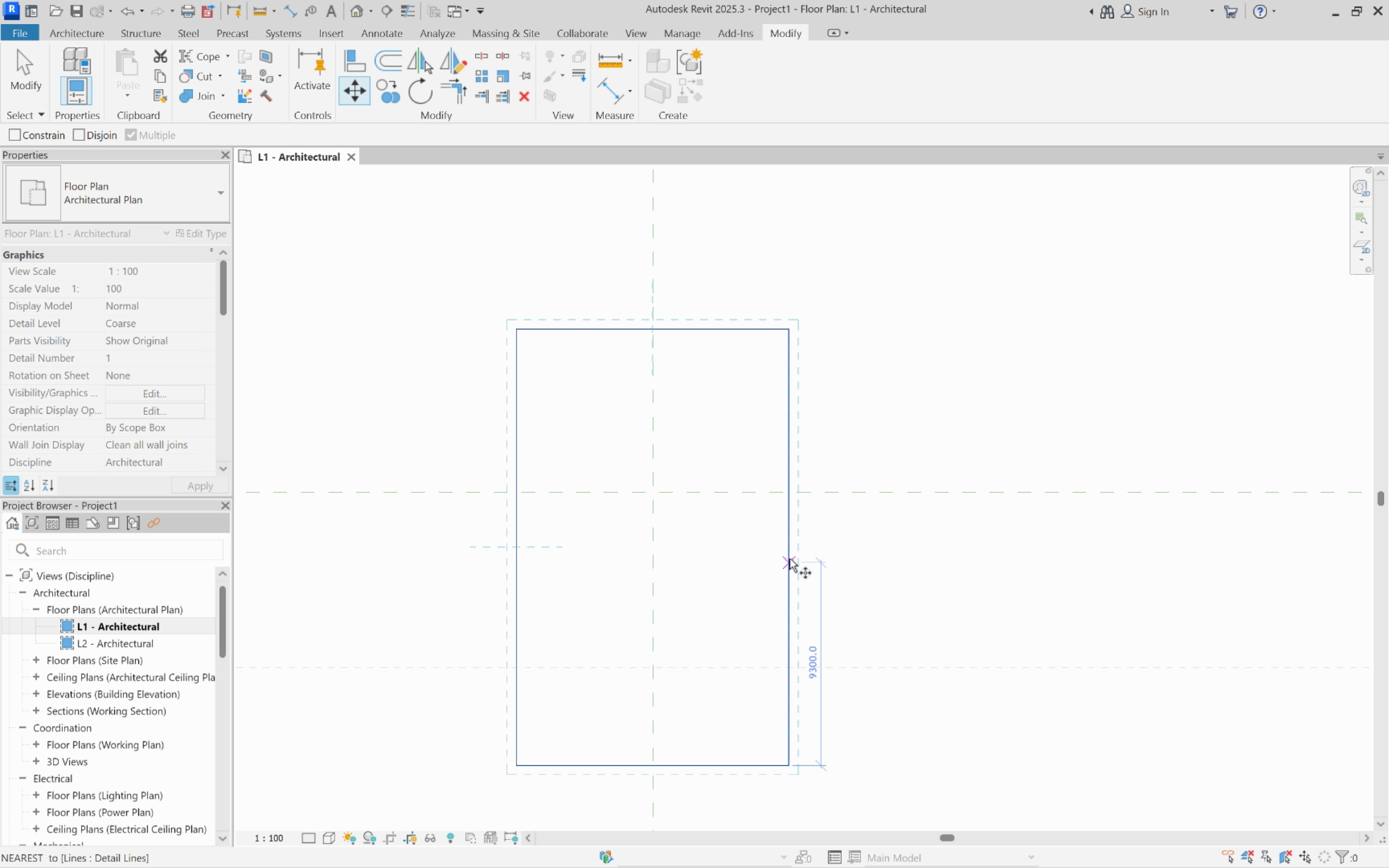 
left_click_drag(start_coordinate=[790, 545], to_coordinate=[790, 543])
 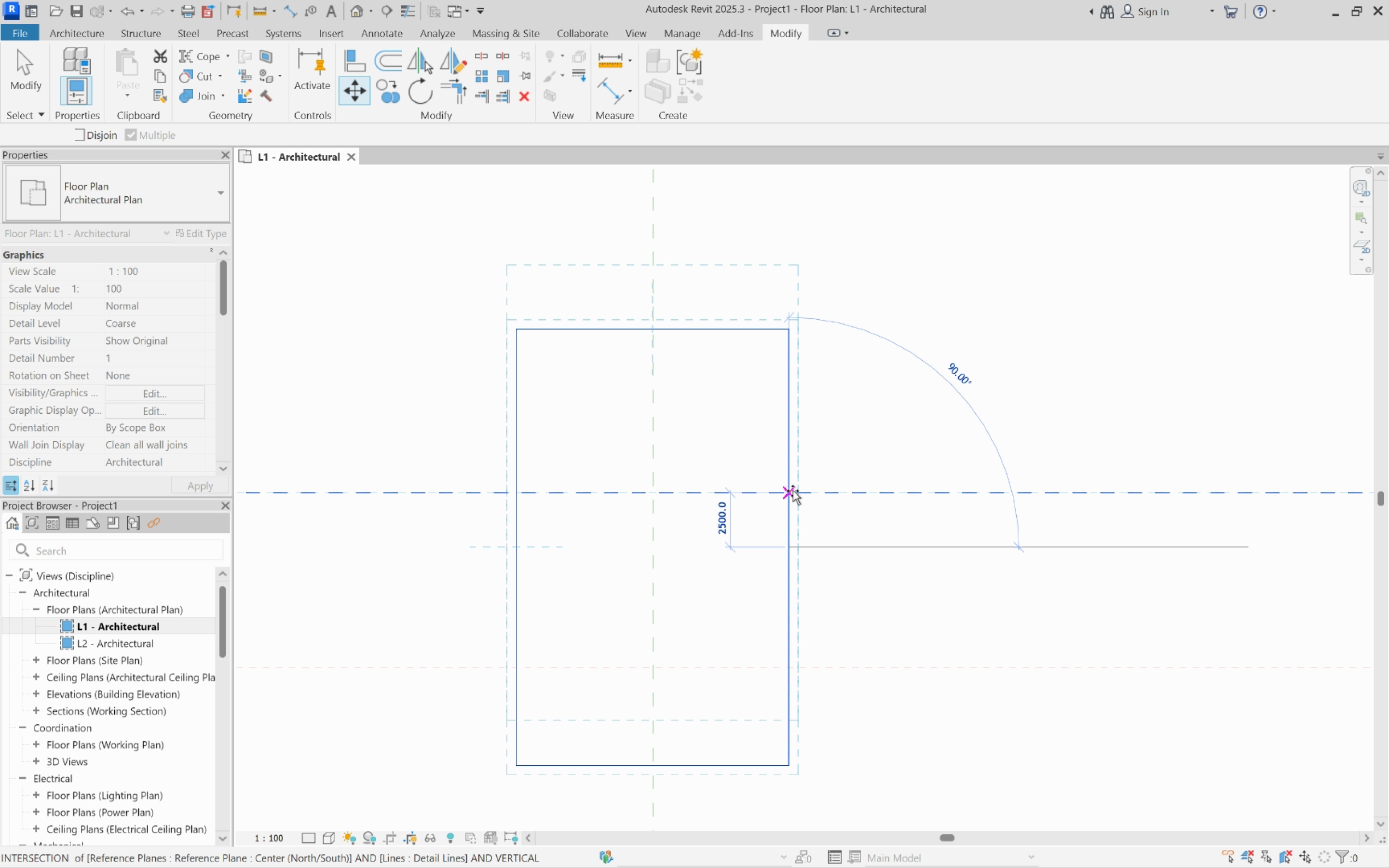 
left_click([793, 491])
 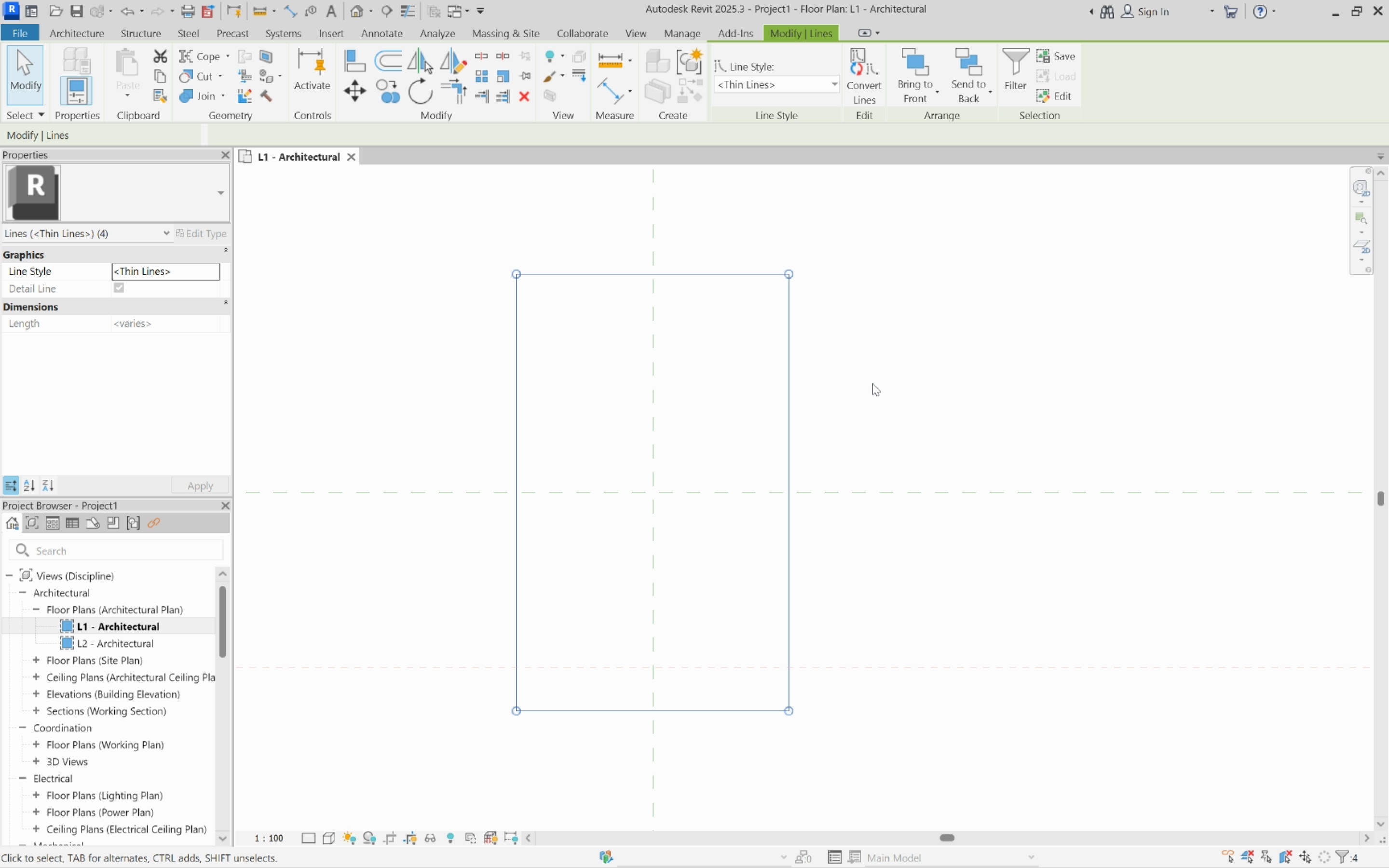 
left_click([872, 383])
 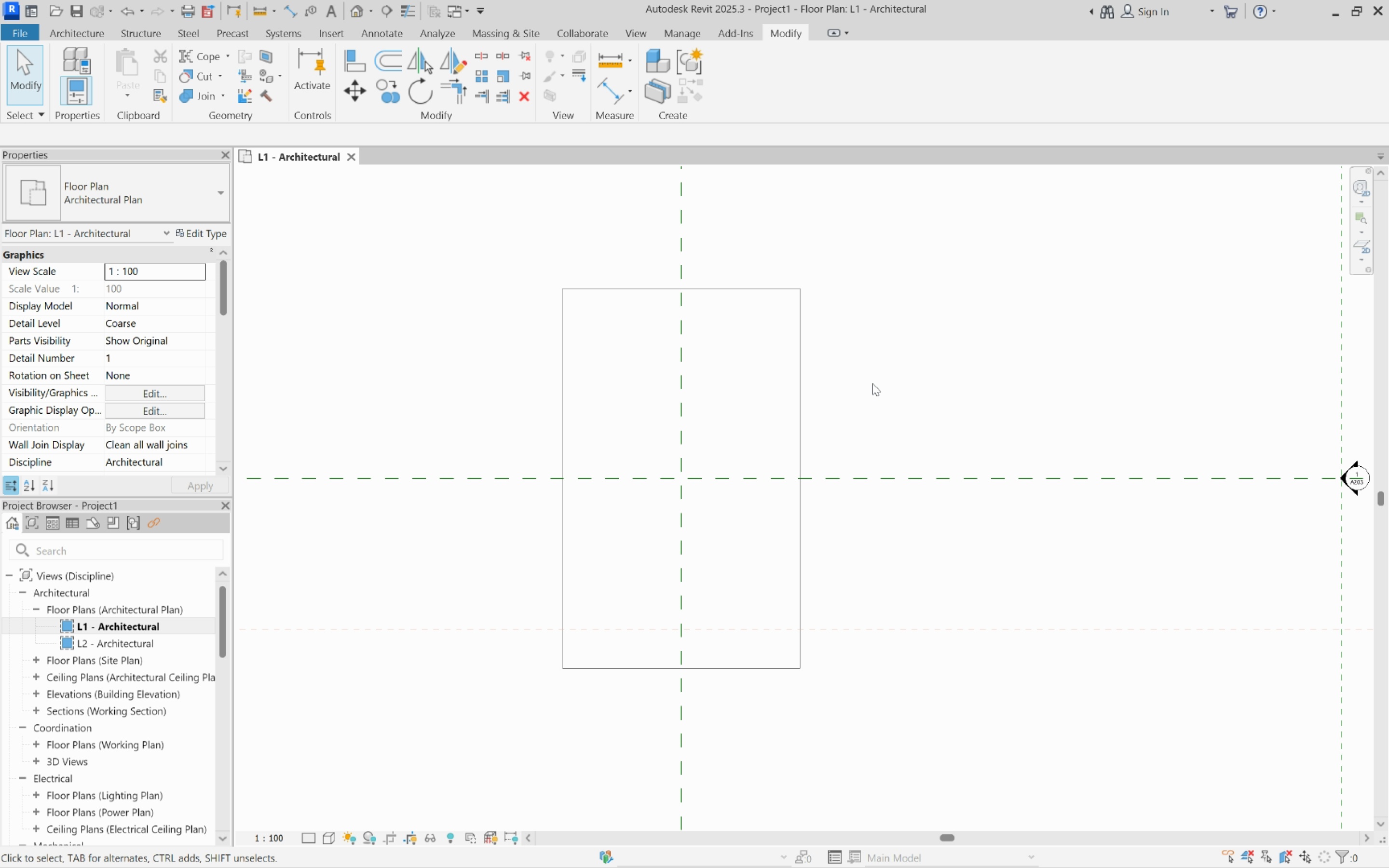 
scroll: coordinate [872, 383], scroll_direction: down, amount: 2.0
 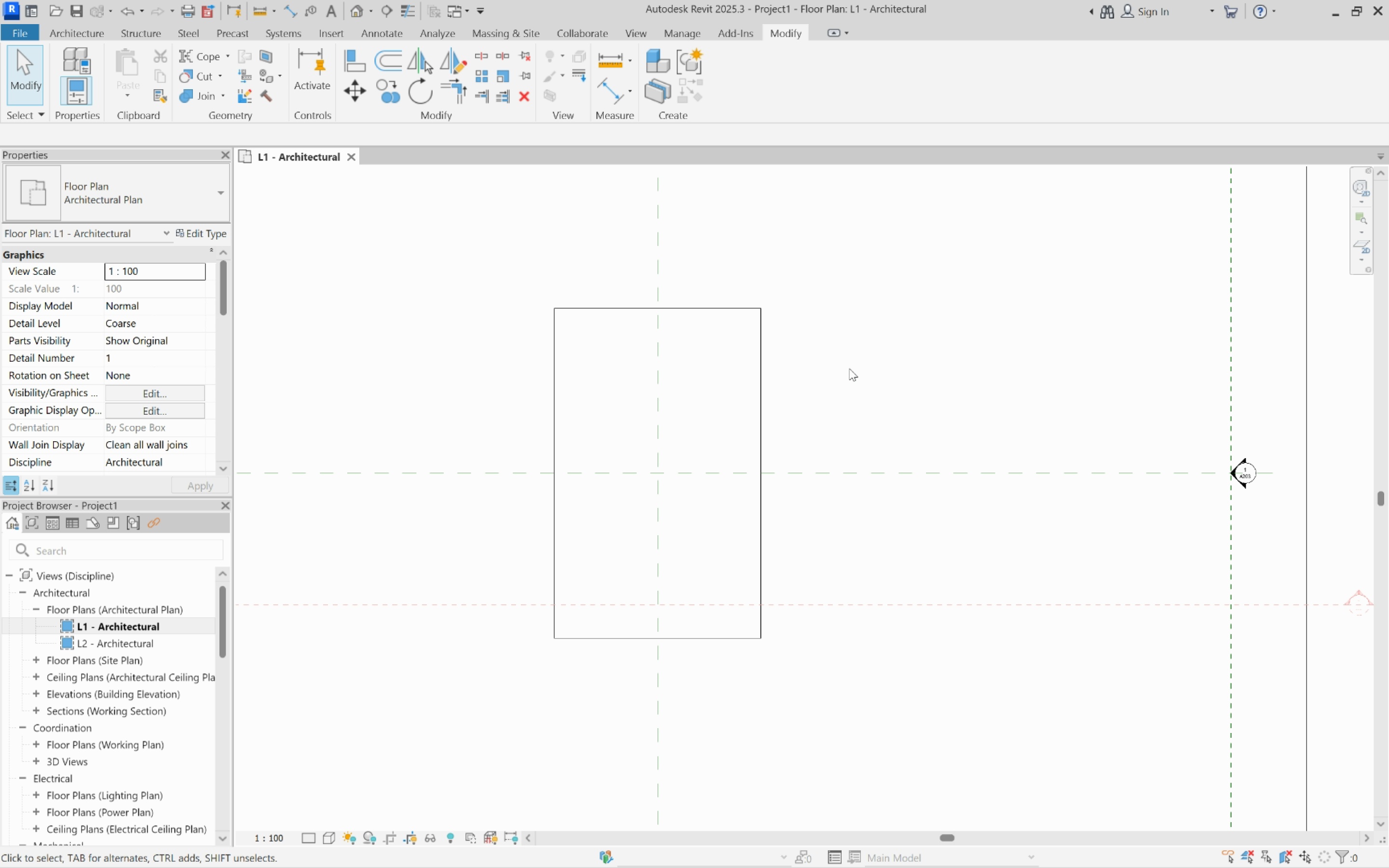 
scroll: coordinate [842, 367], scroll_direction: up, amount: 2.0
 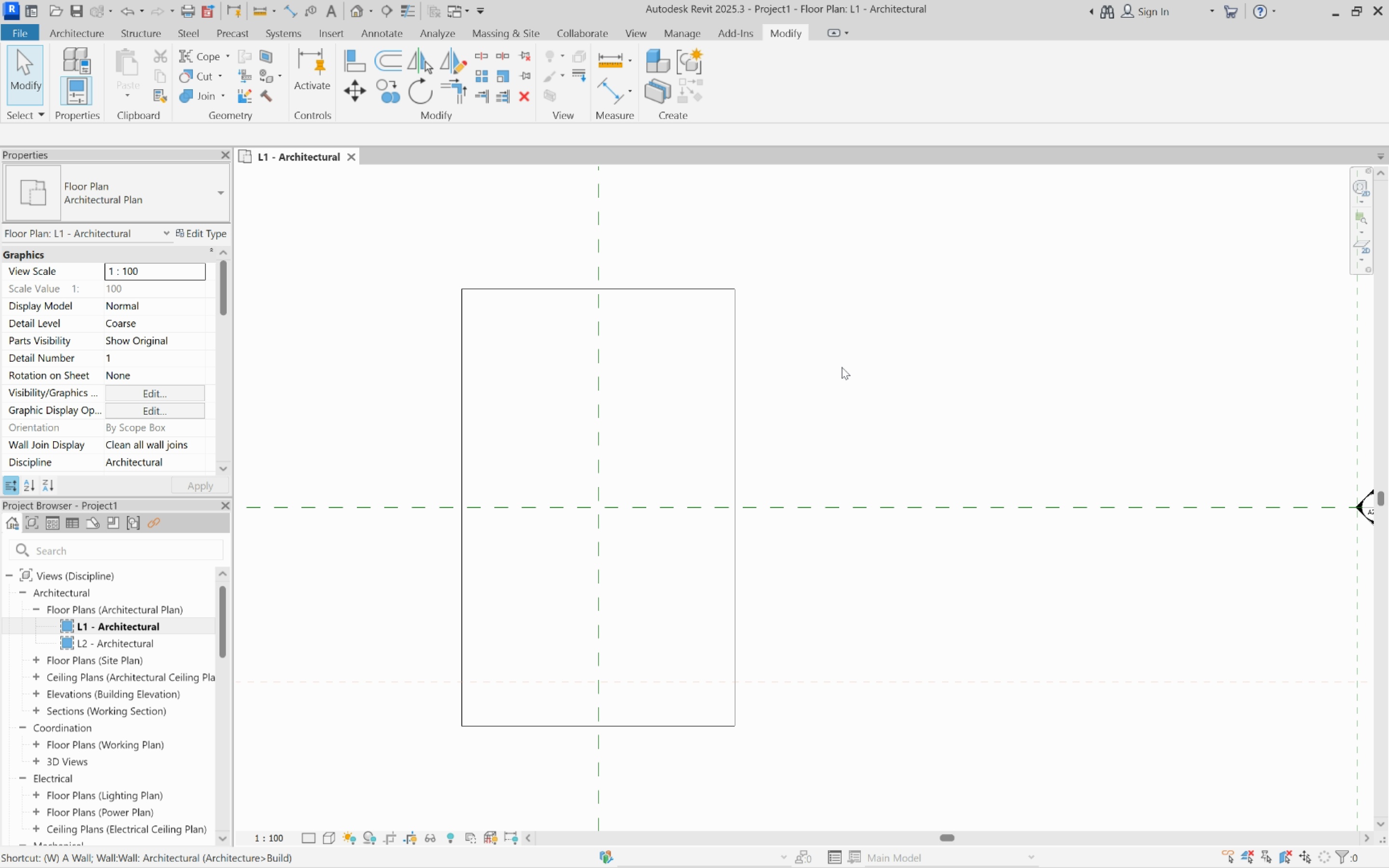 
type(wa)
 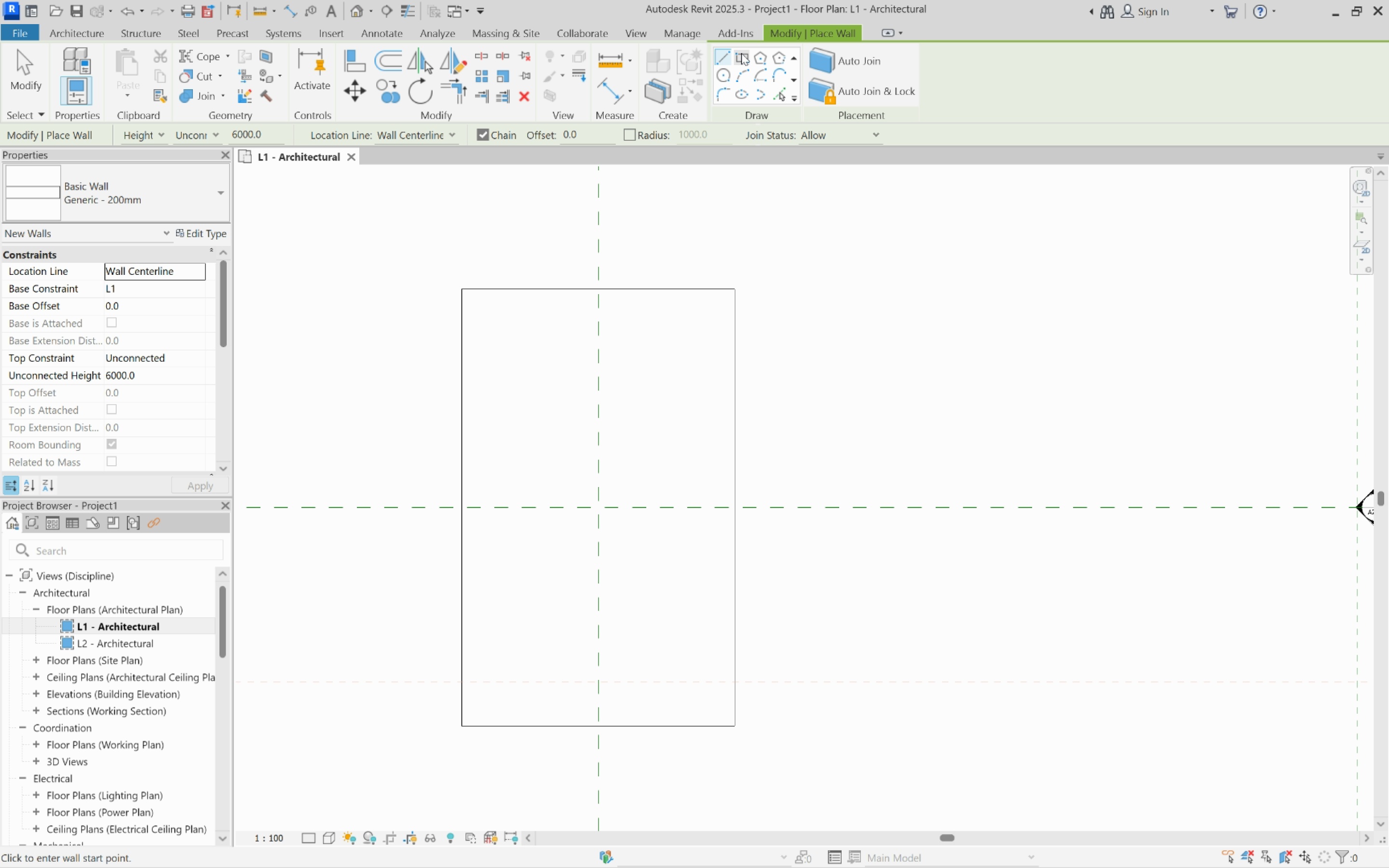 
left_click([741, 53])
 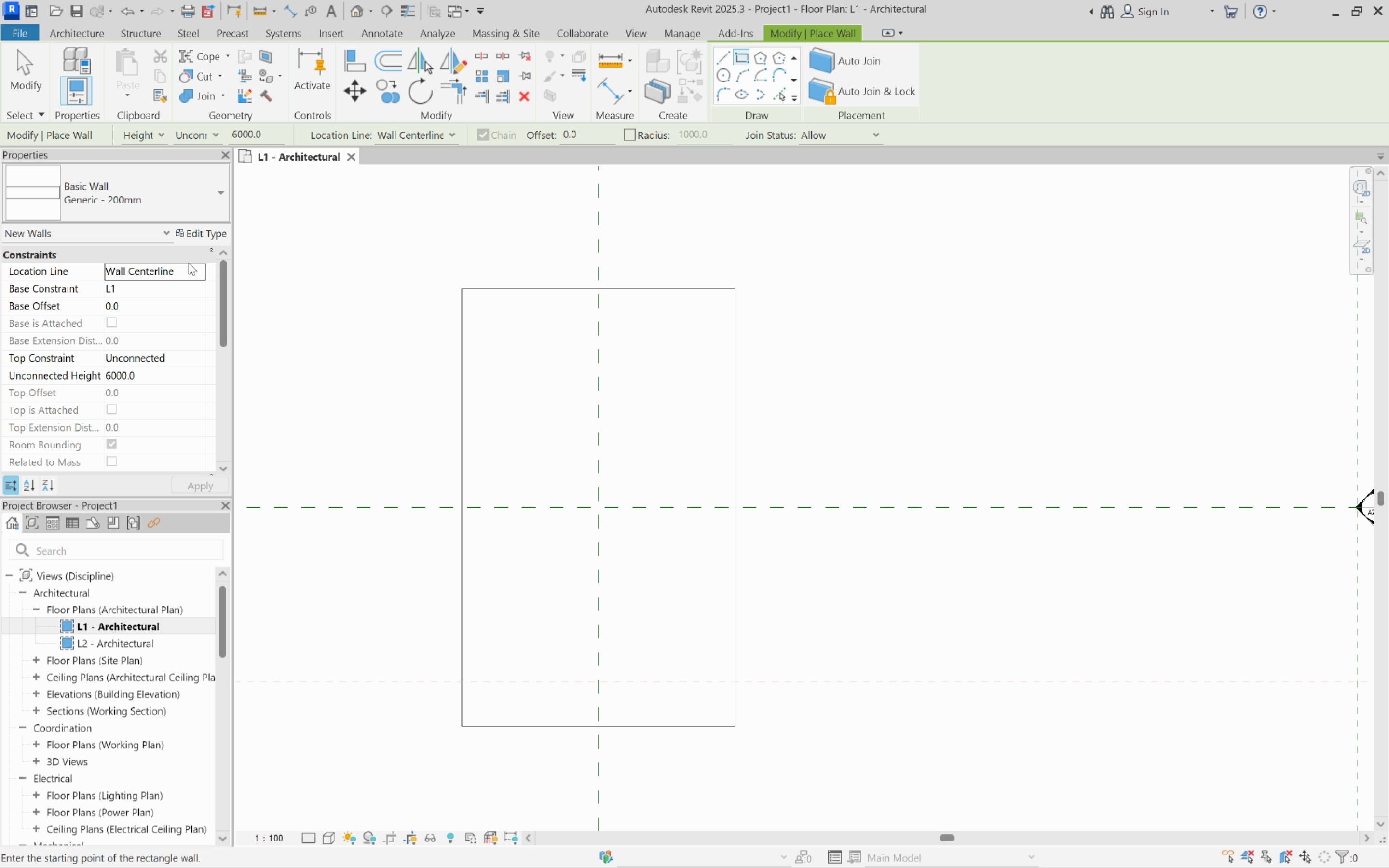 
left_click([193, 267])
 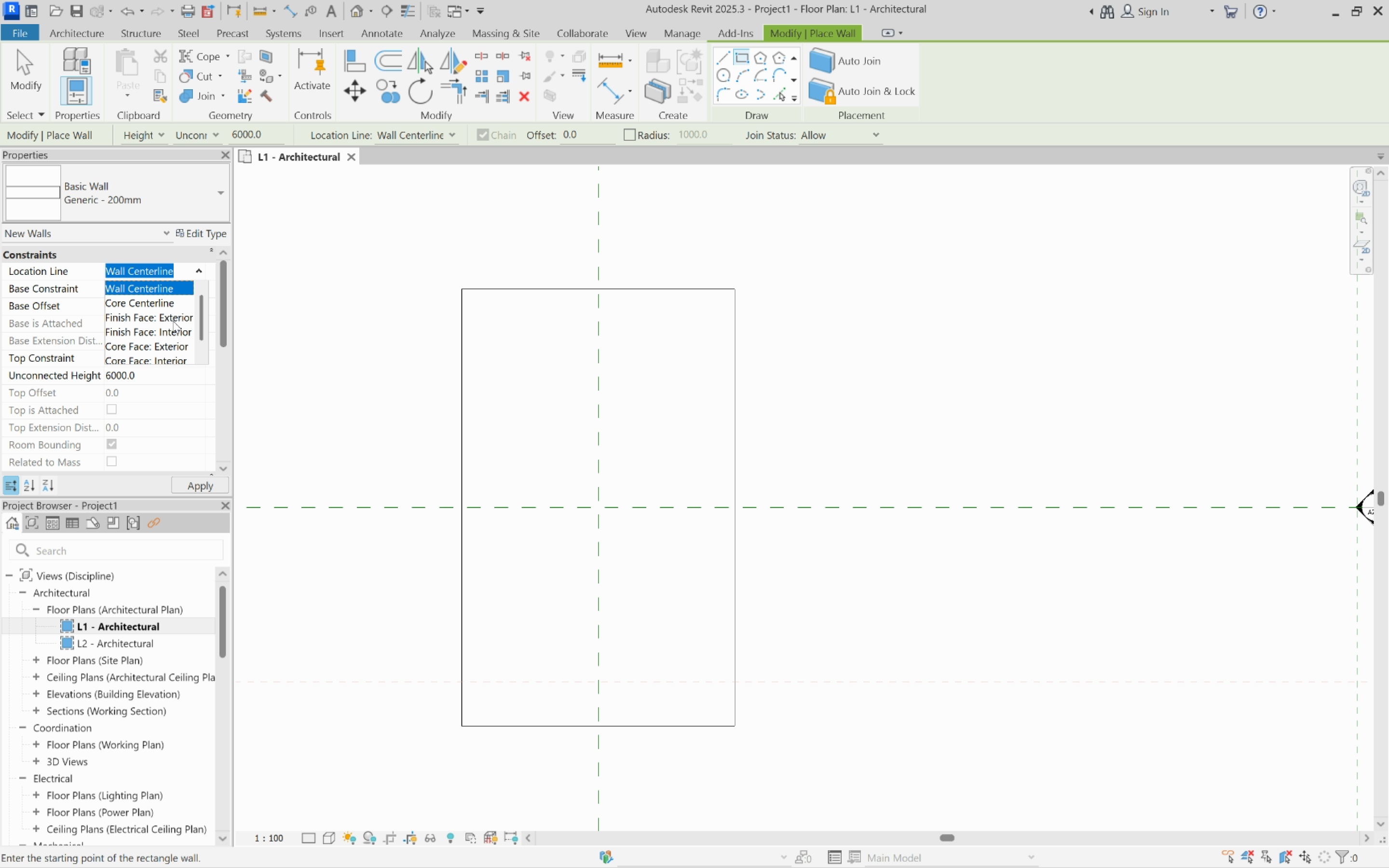 
left_click([173, 321])
 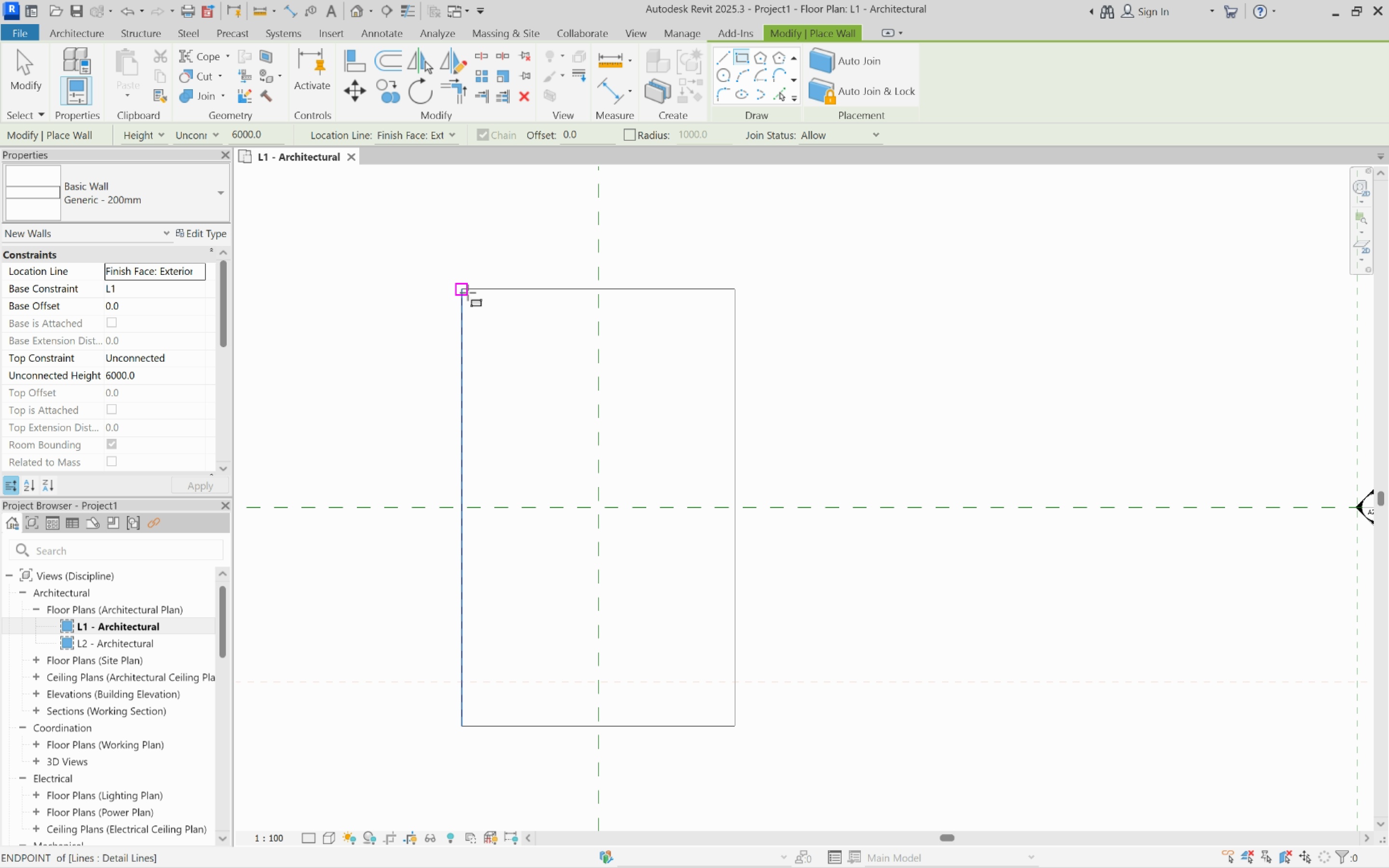 
left_click([467, 293])
 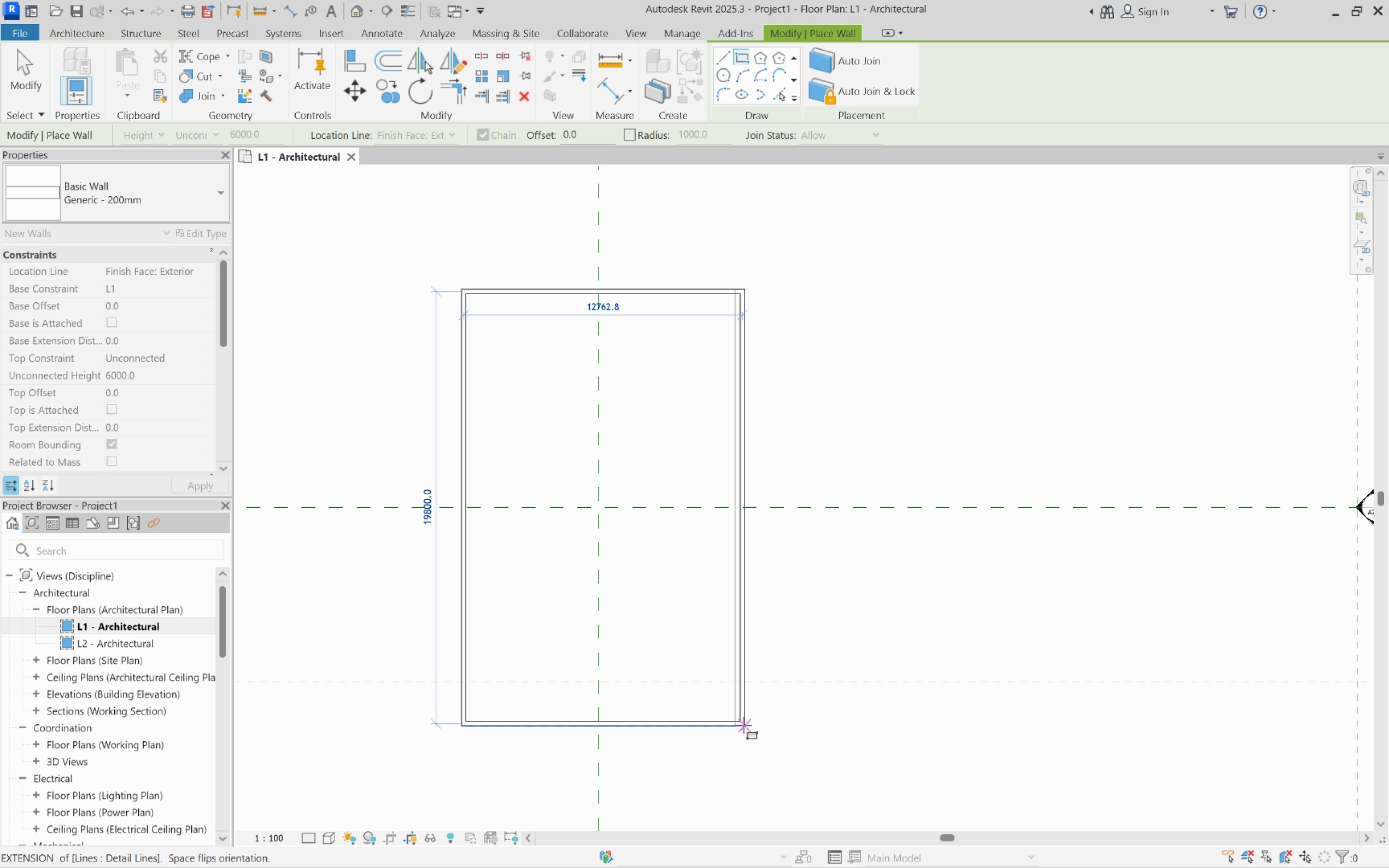 
left_click([740, 726])
 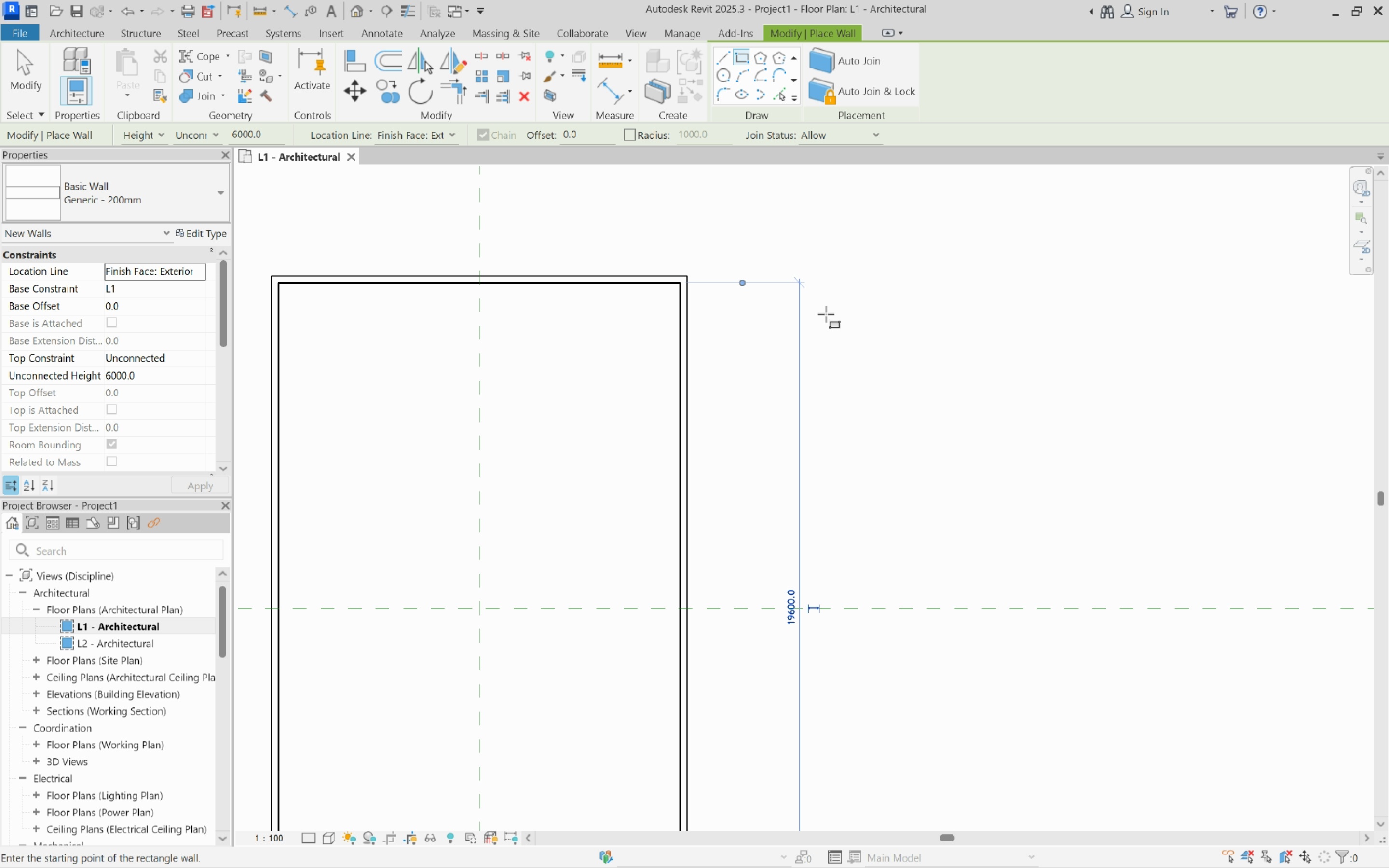 
scroll: coordinate [826, 314], scroll_direction: up, amount: 4.0
 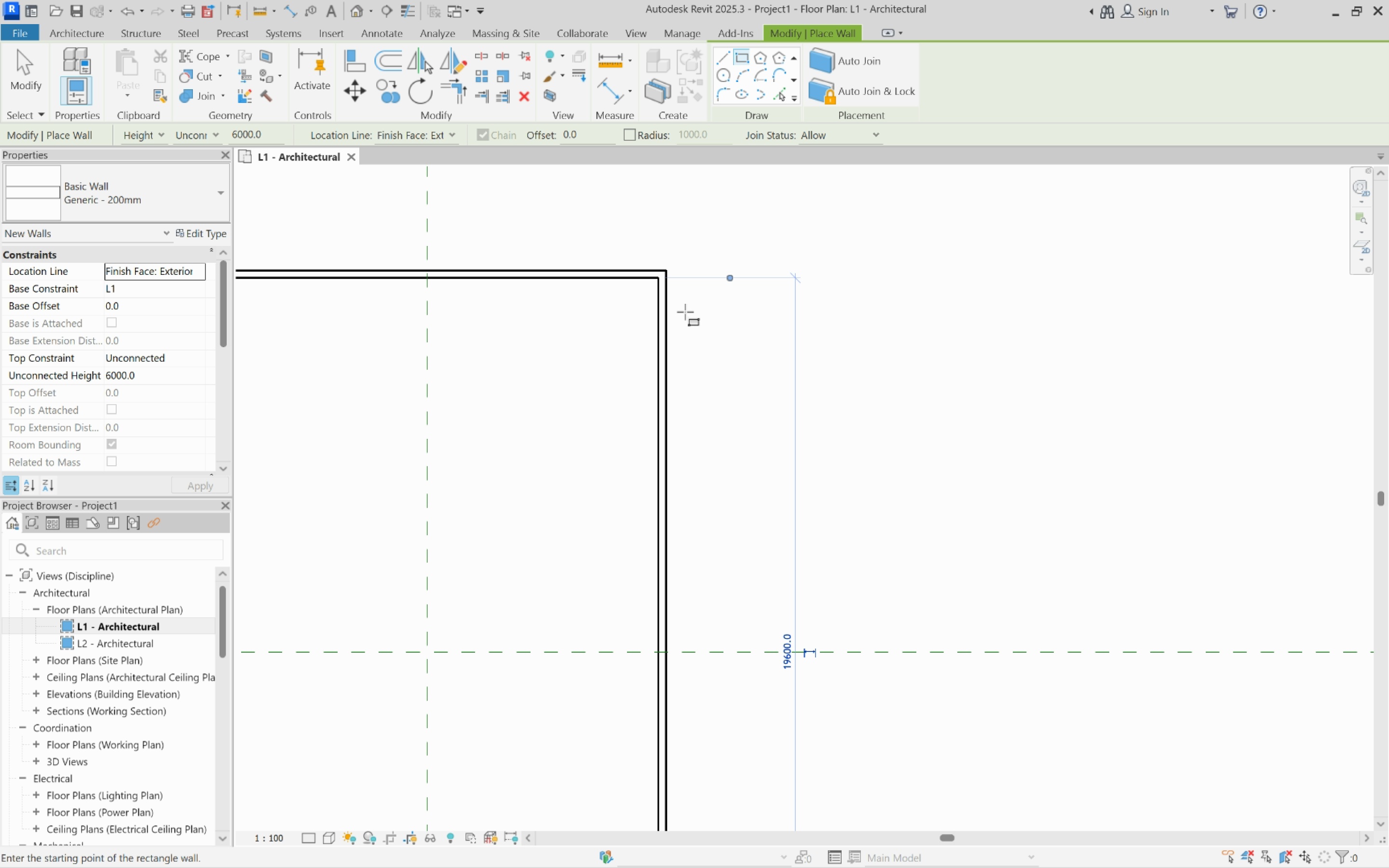 
key(Escape)
 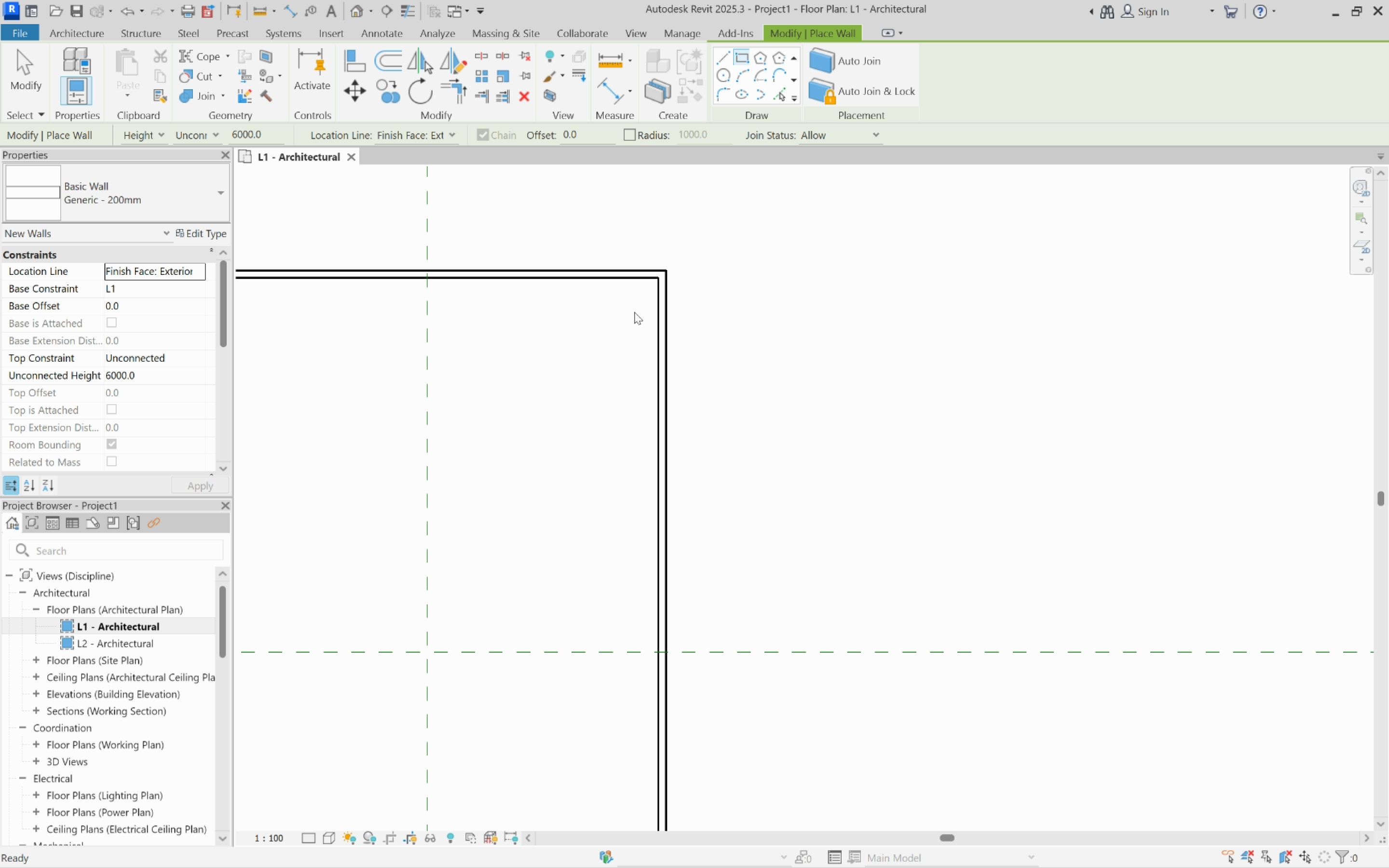 
key(Escape)
 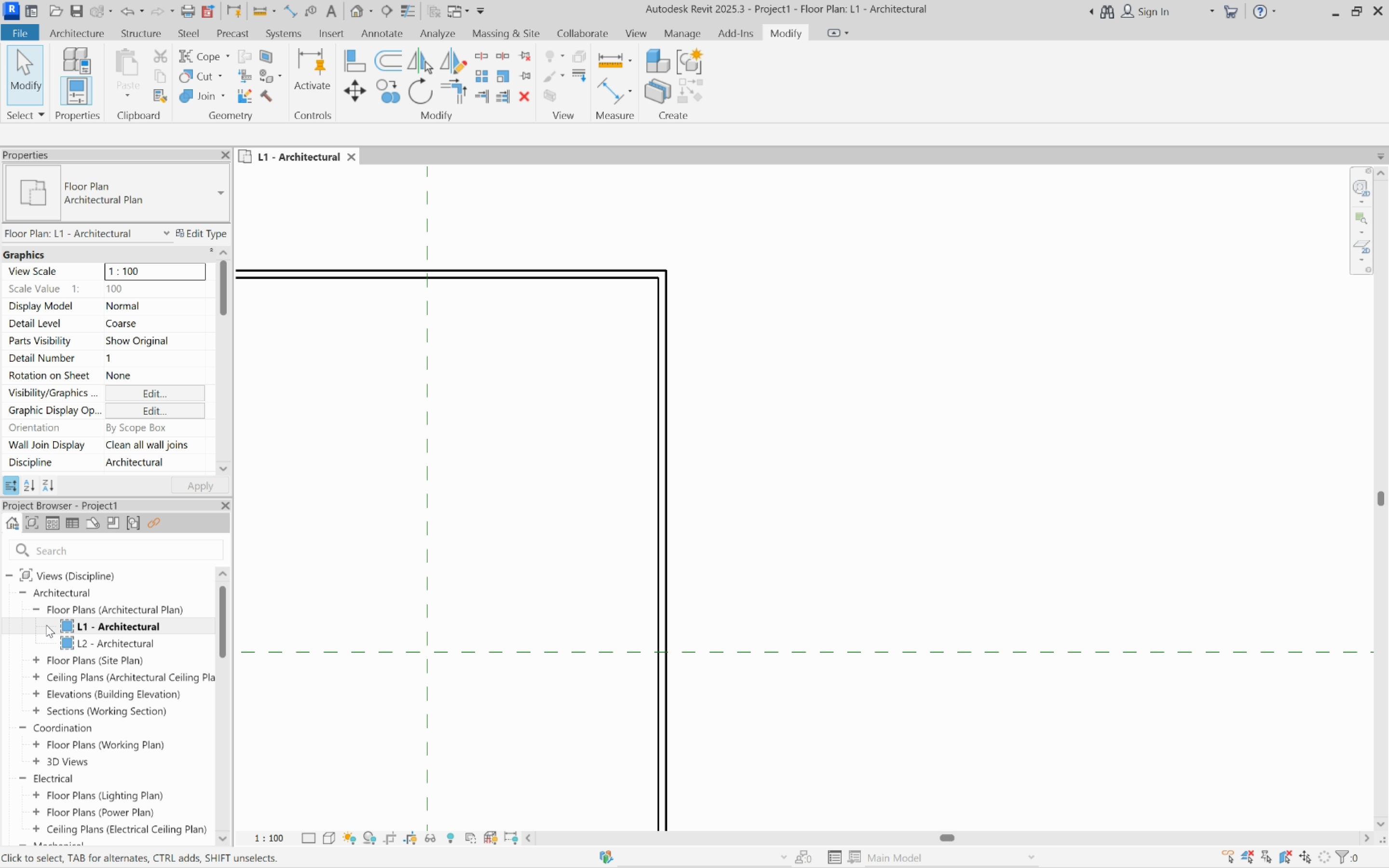 
scroll: coordinate [46, 625], scroll_direction: down, amount: 4.0
 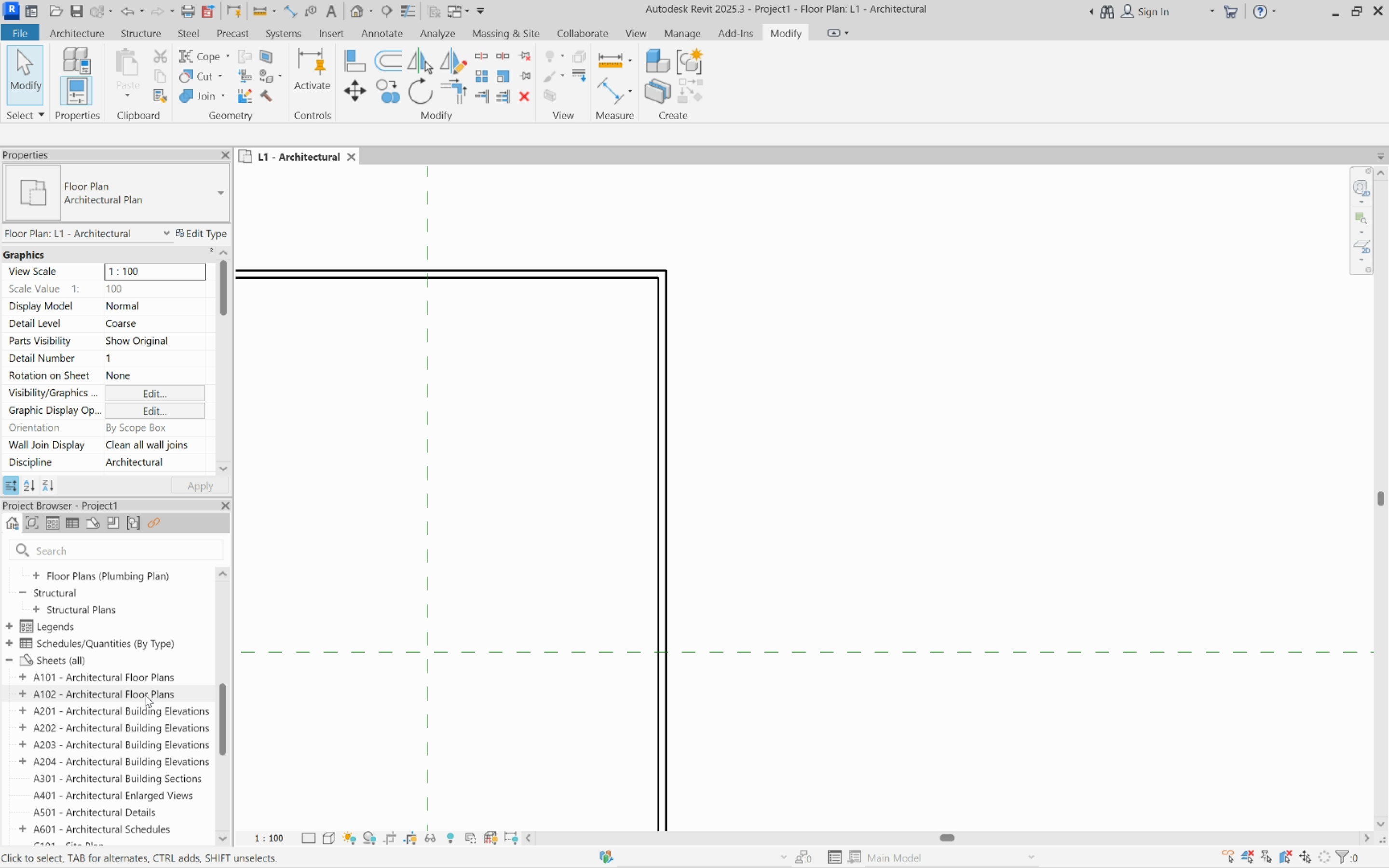 
scroll: coordinate [145, 695], scroll_direction: up, amount: 3.0
 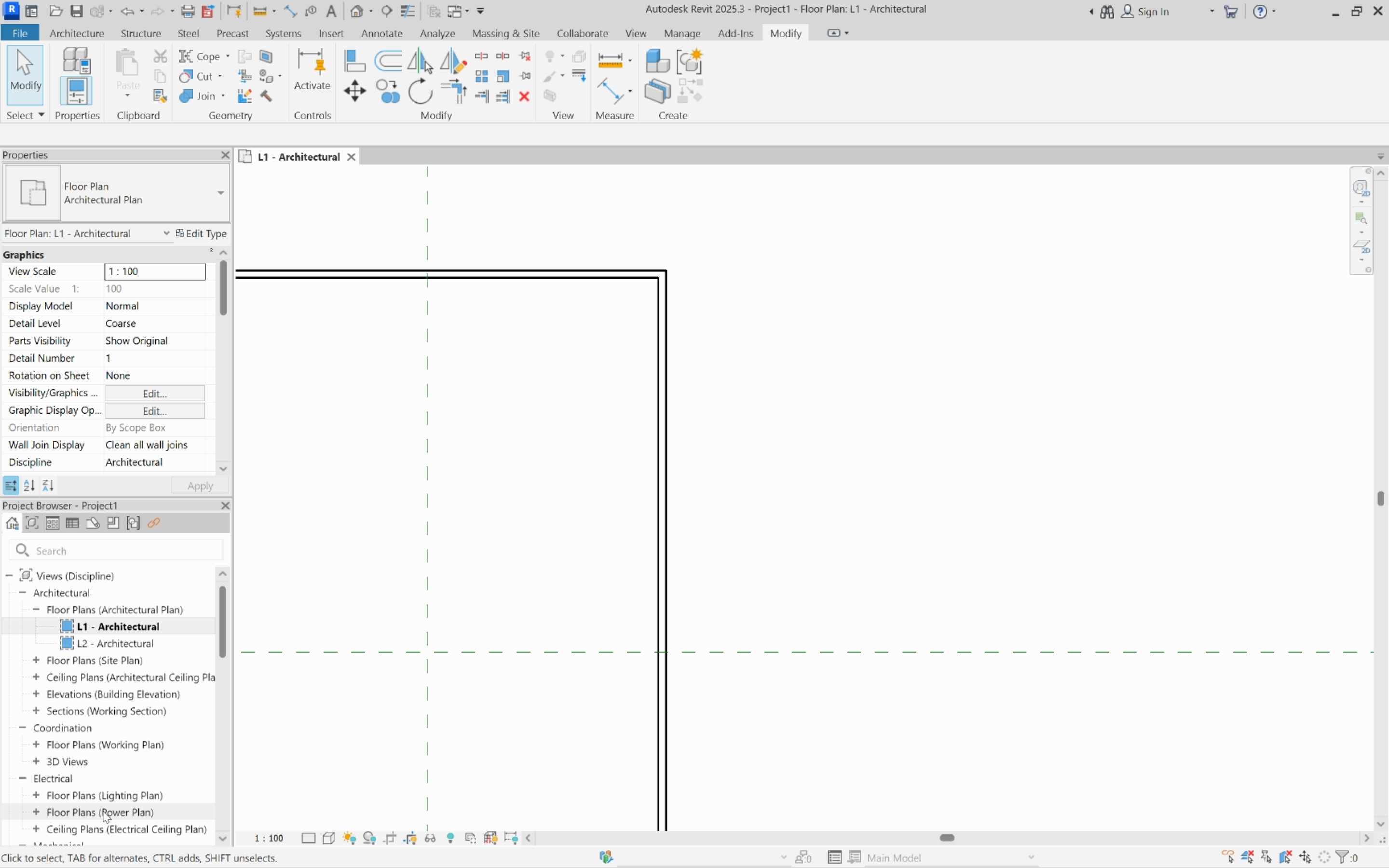 
scroll: coordinate [119, 776], scroll_direction: down, amount: 1.0
 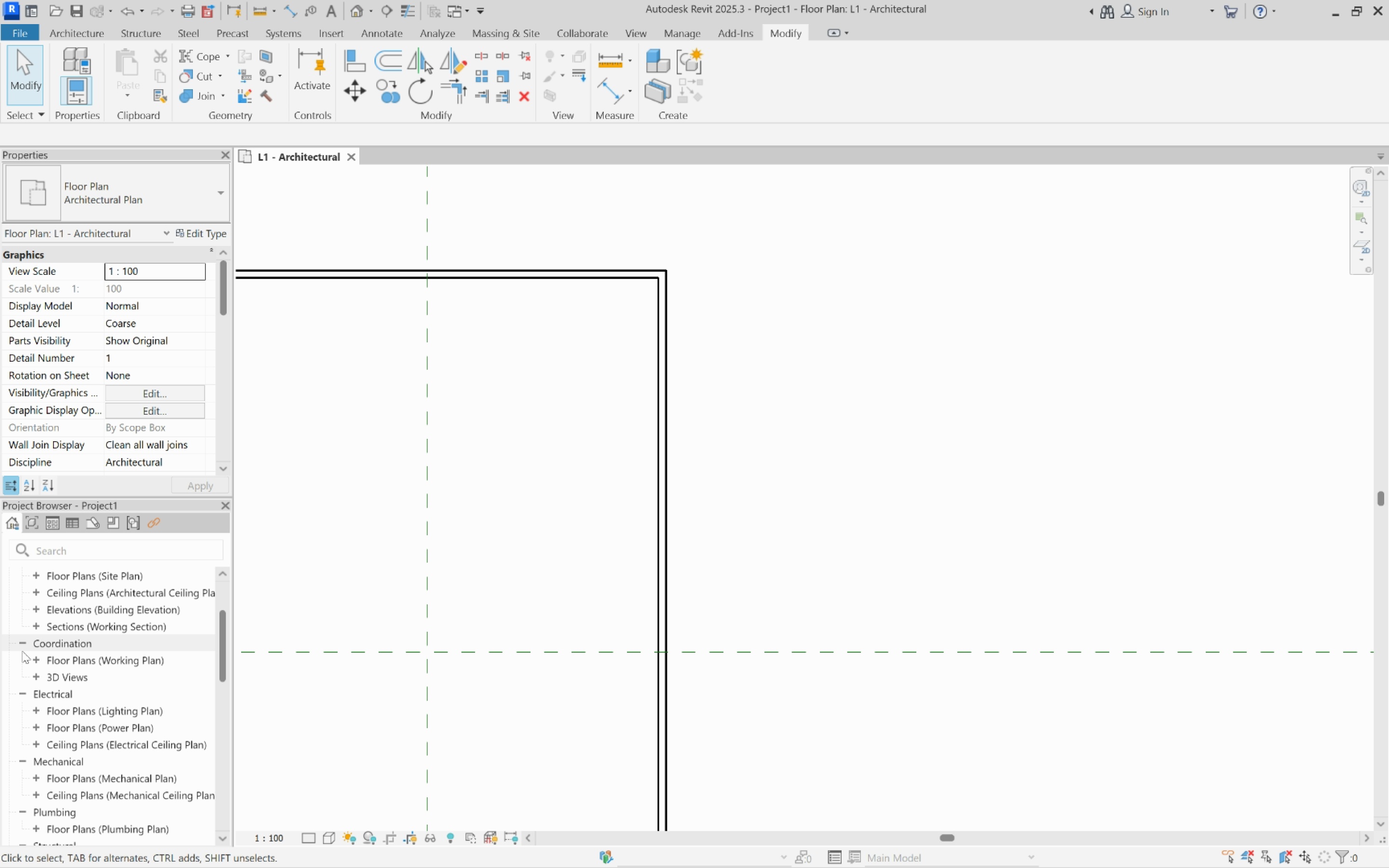 
scroll: coordinate [29, 659], scroll_direction: up, amount: 3.0
 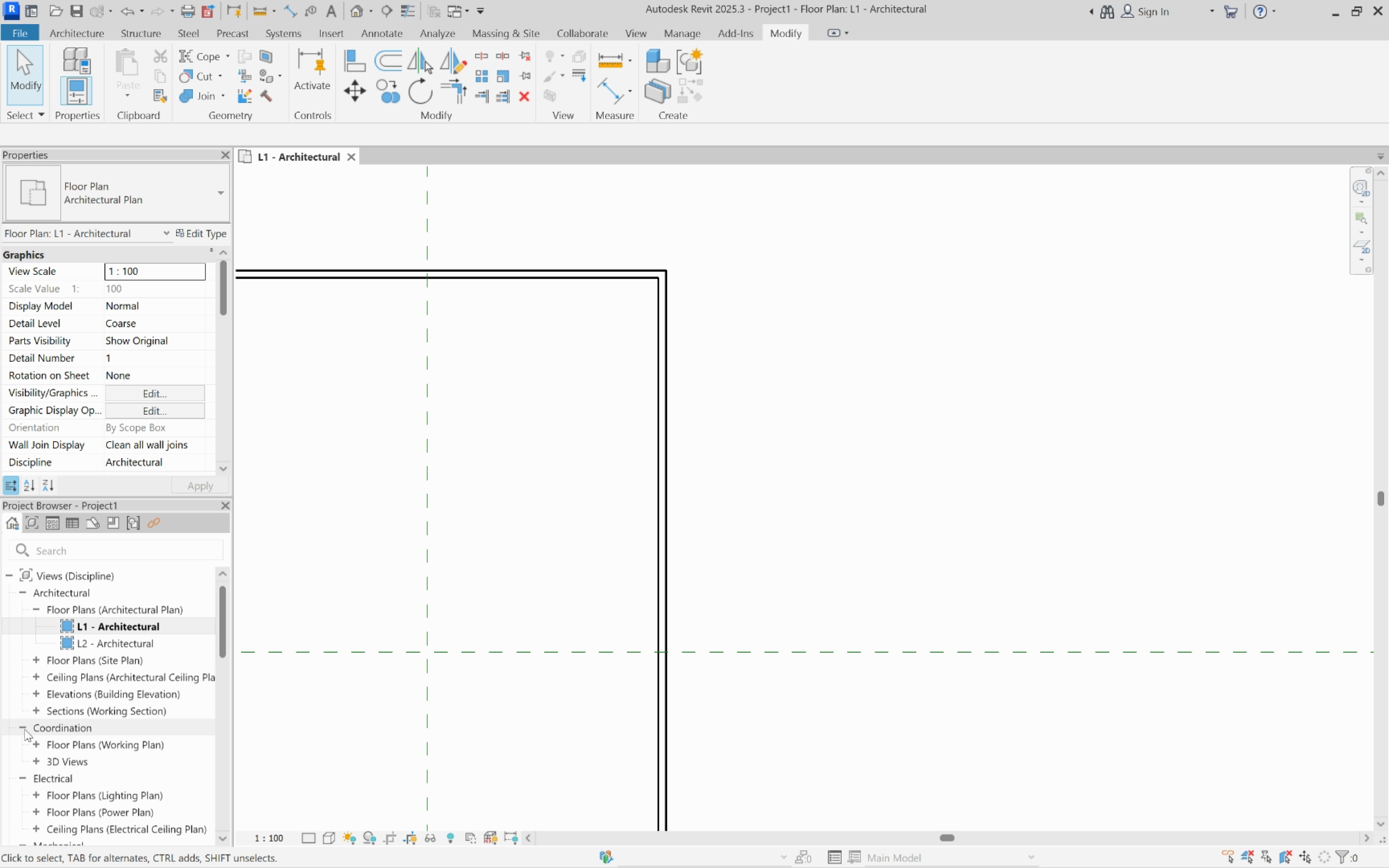 
left_click([22, 728])
 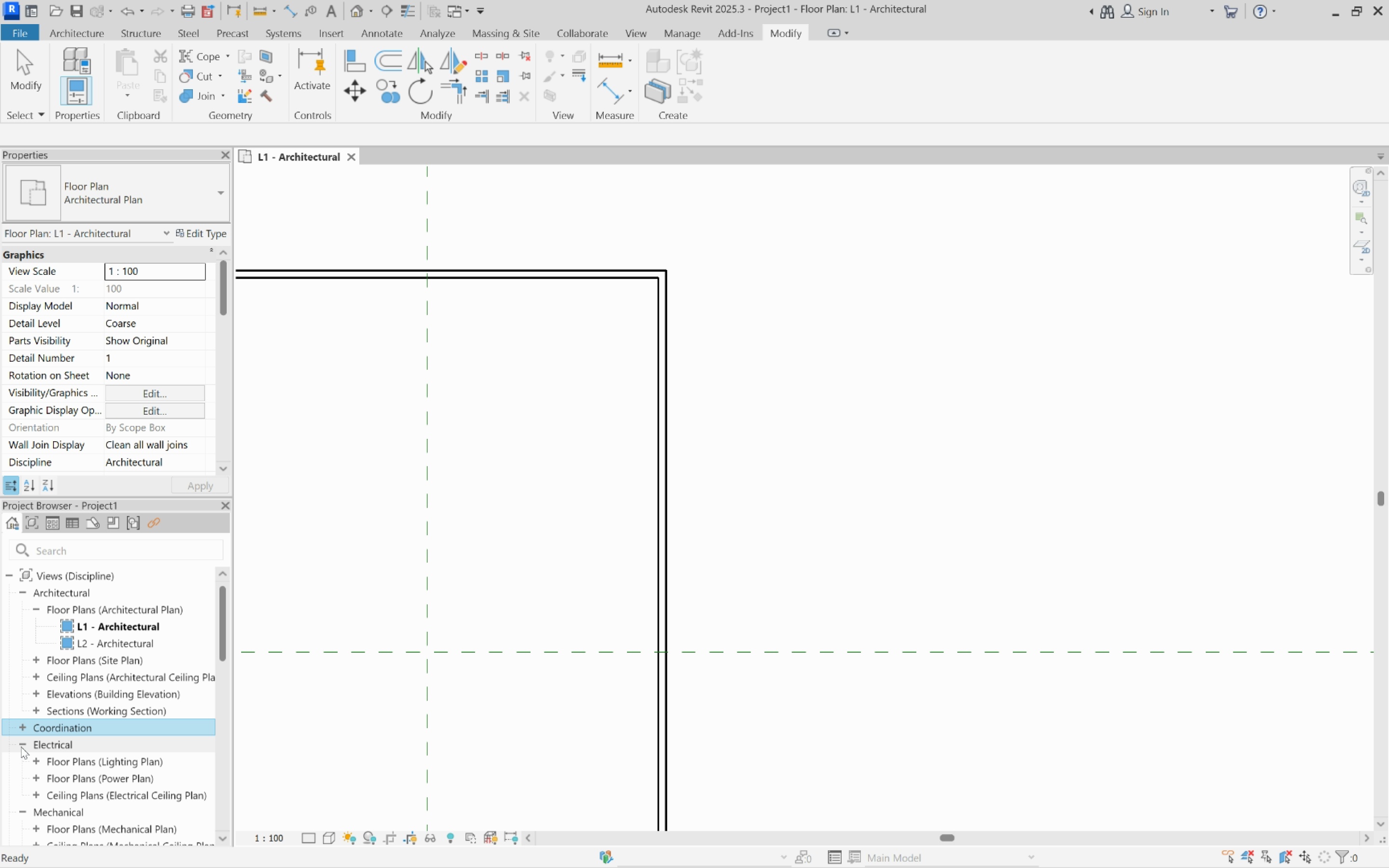 
left_click([21, 746])
 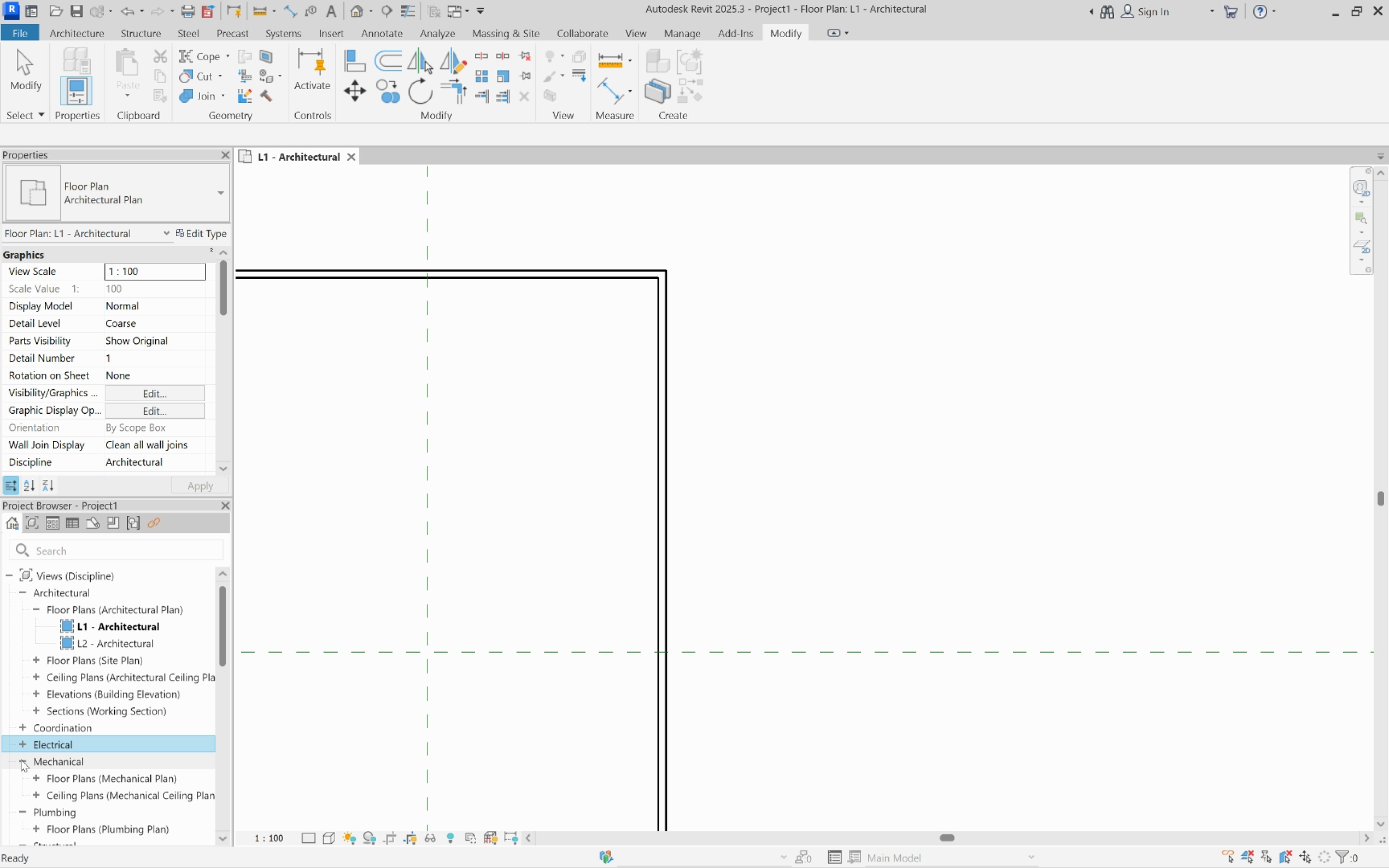 
left_click([21, 760])
 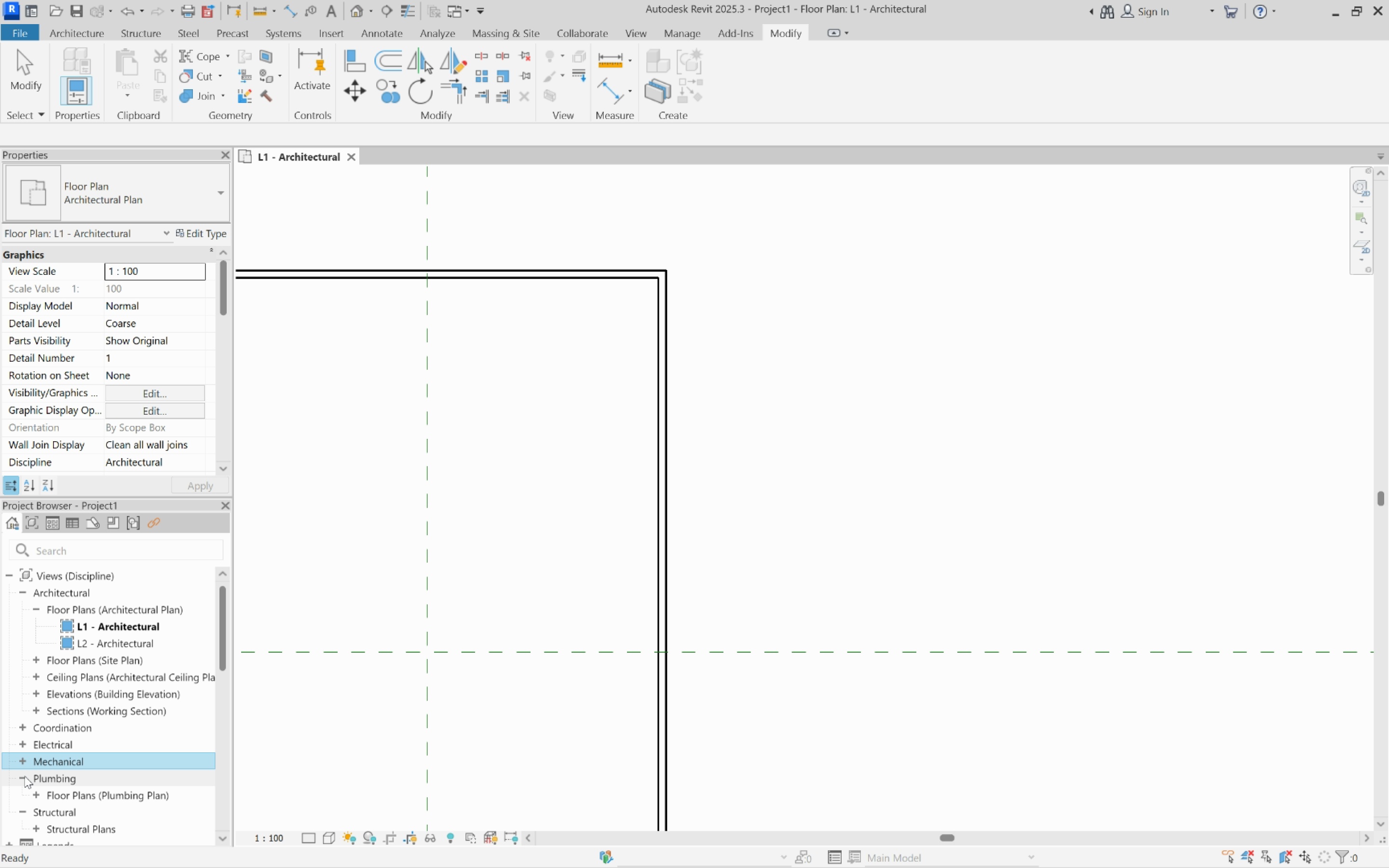 
left_click([25, 776])
 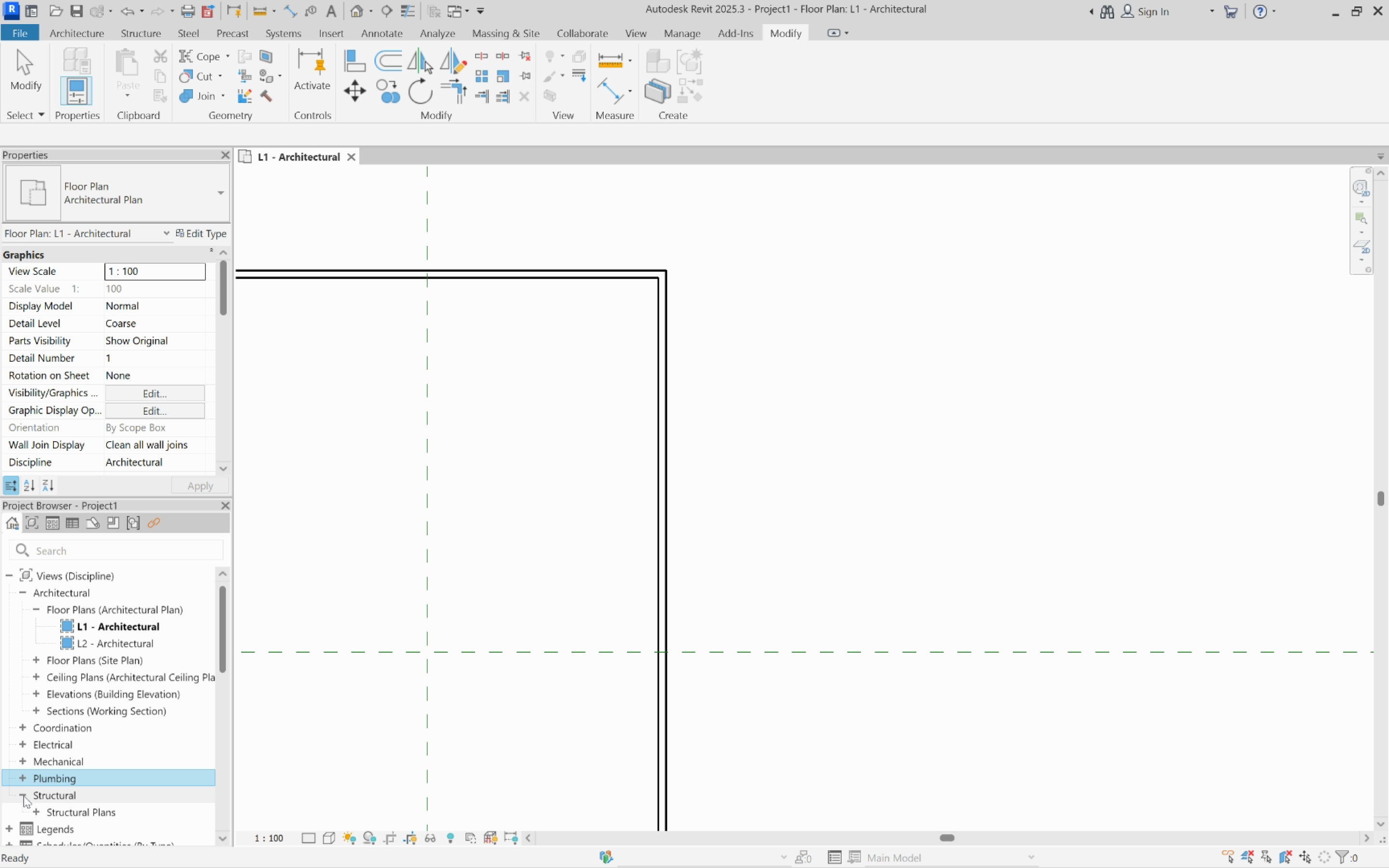 
left_click([24, 796])
 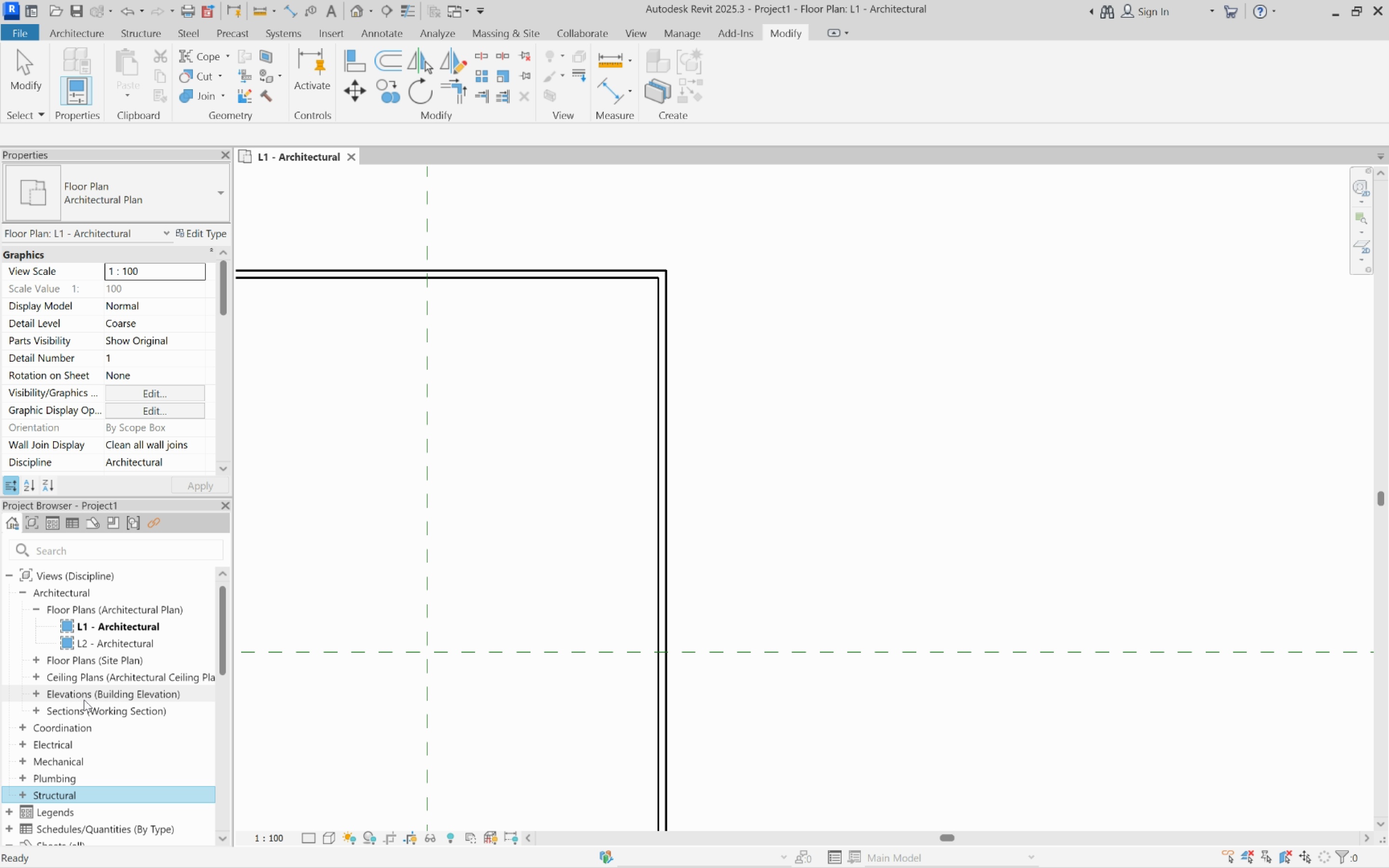 
double_click([85, 702])
 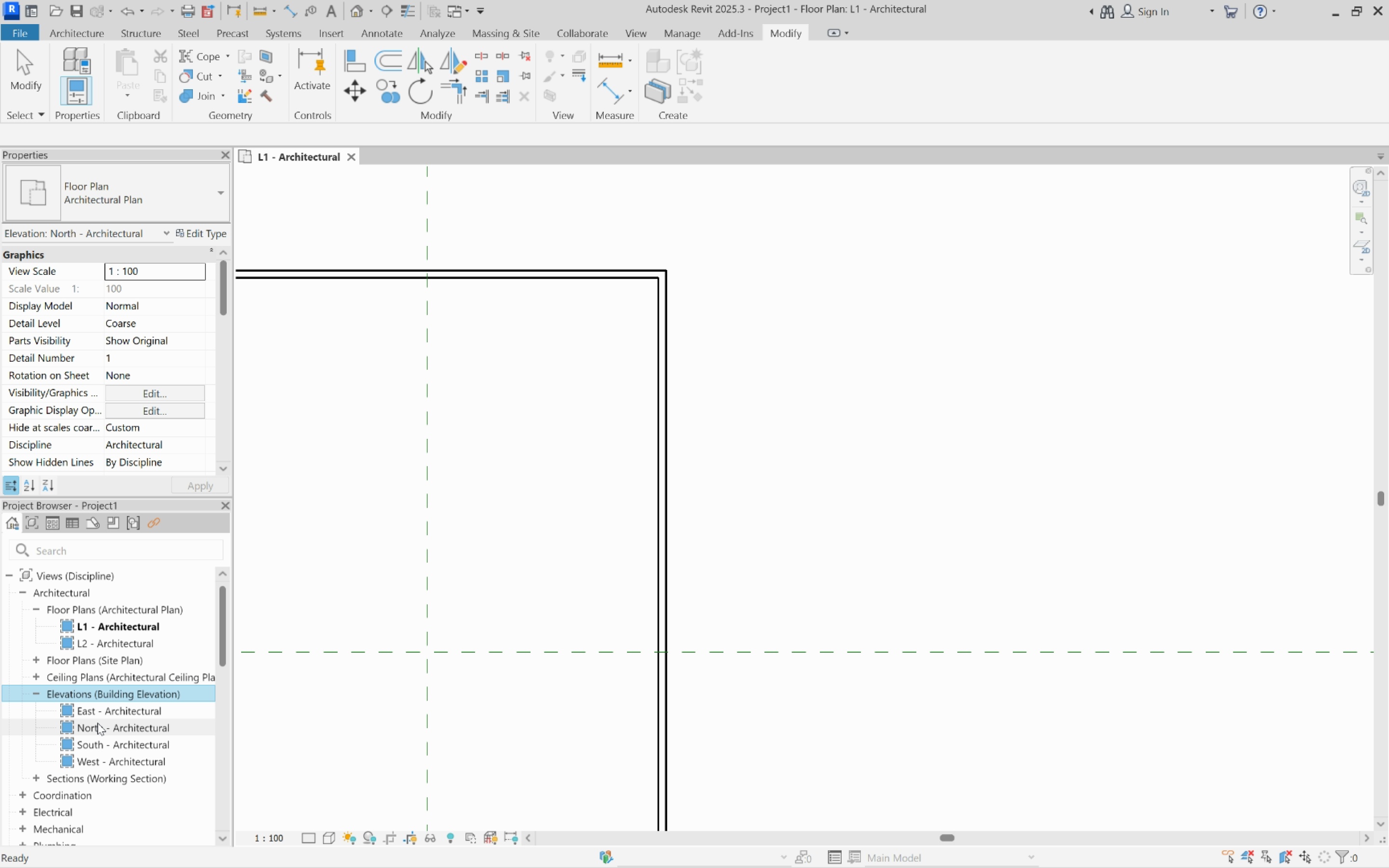 
double_click([97, 723])
 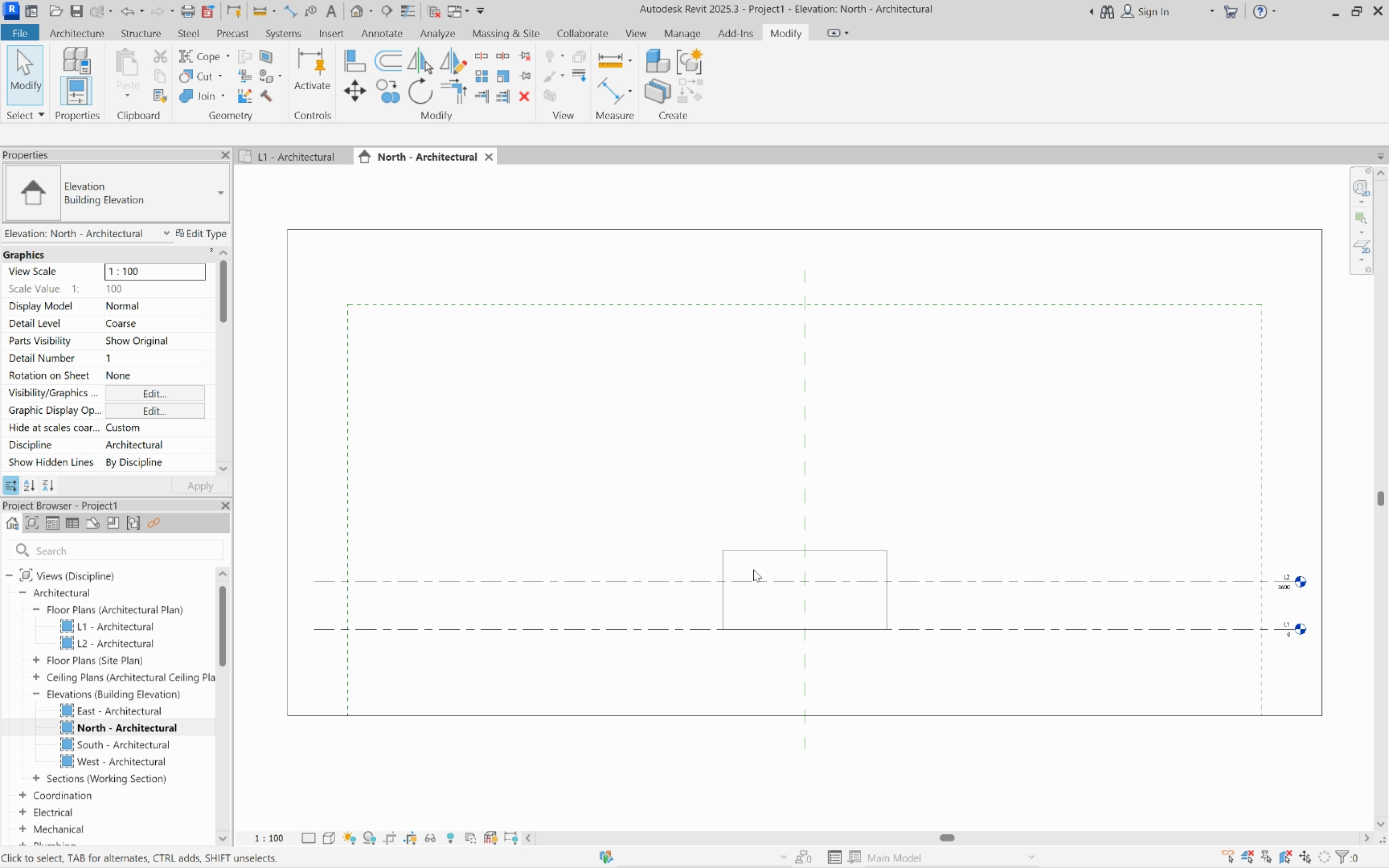 
scroll: coordinate [1285, 620], scroll_direction: up, amount: 5.0
 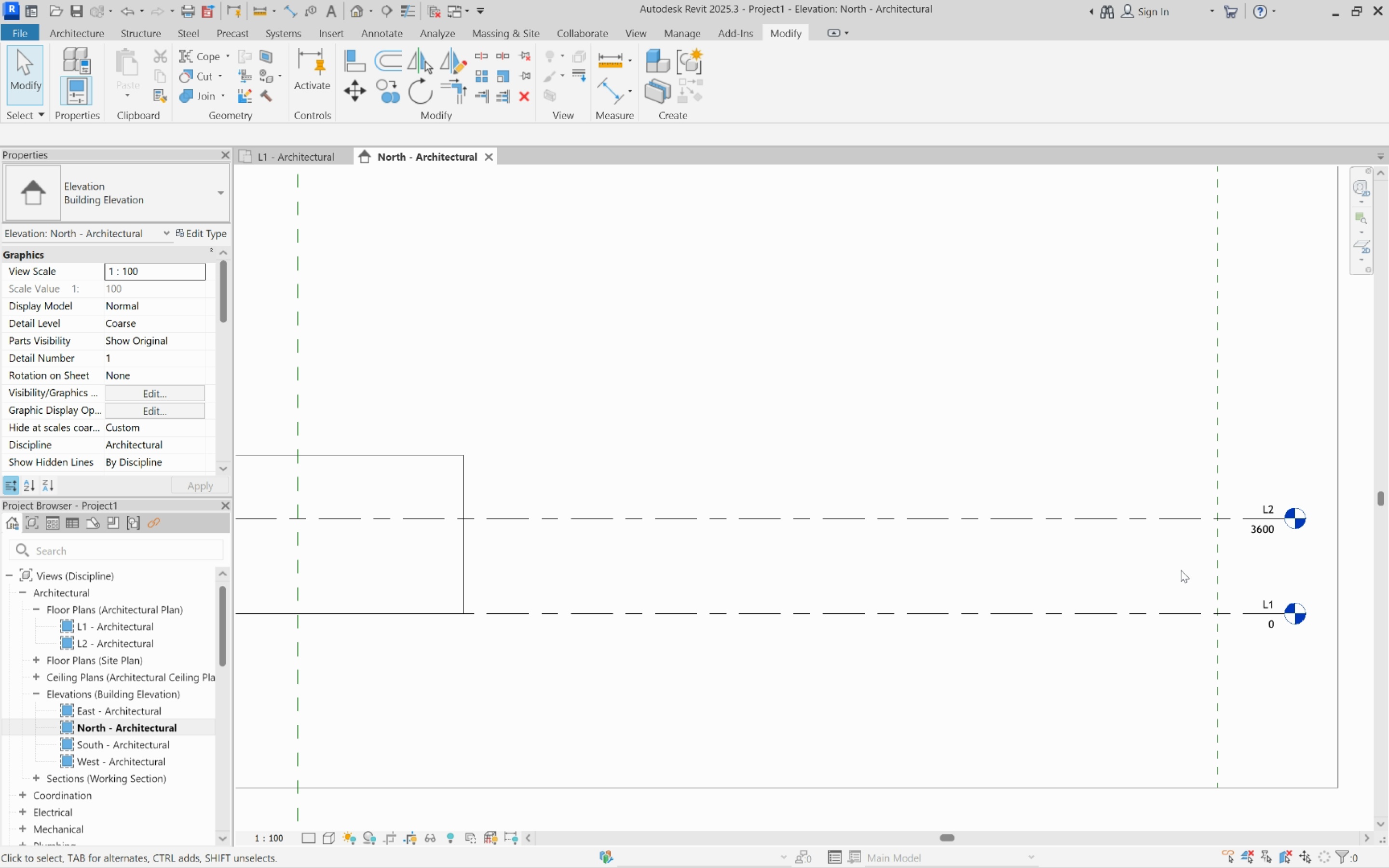 
scroll: coordinate [864, 518], scroll_direction: down, amount: 3.0
 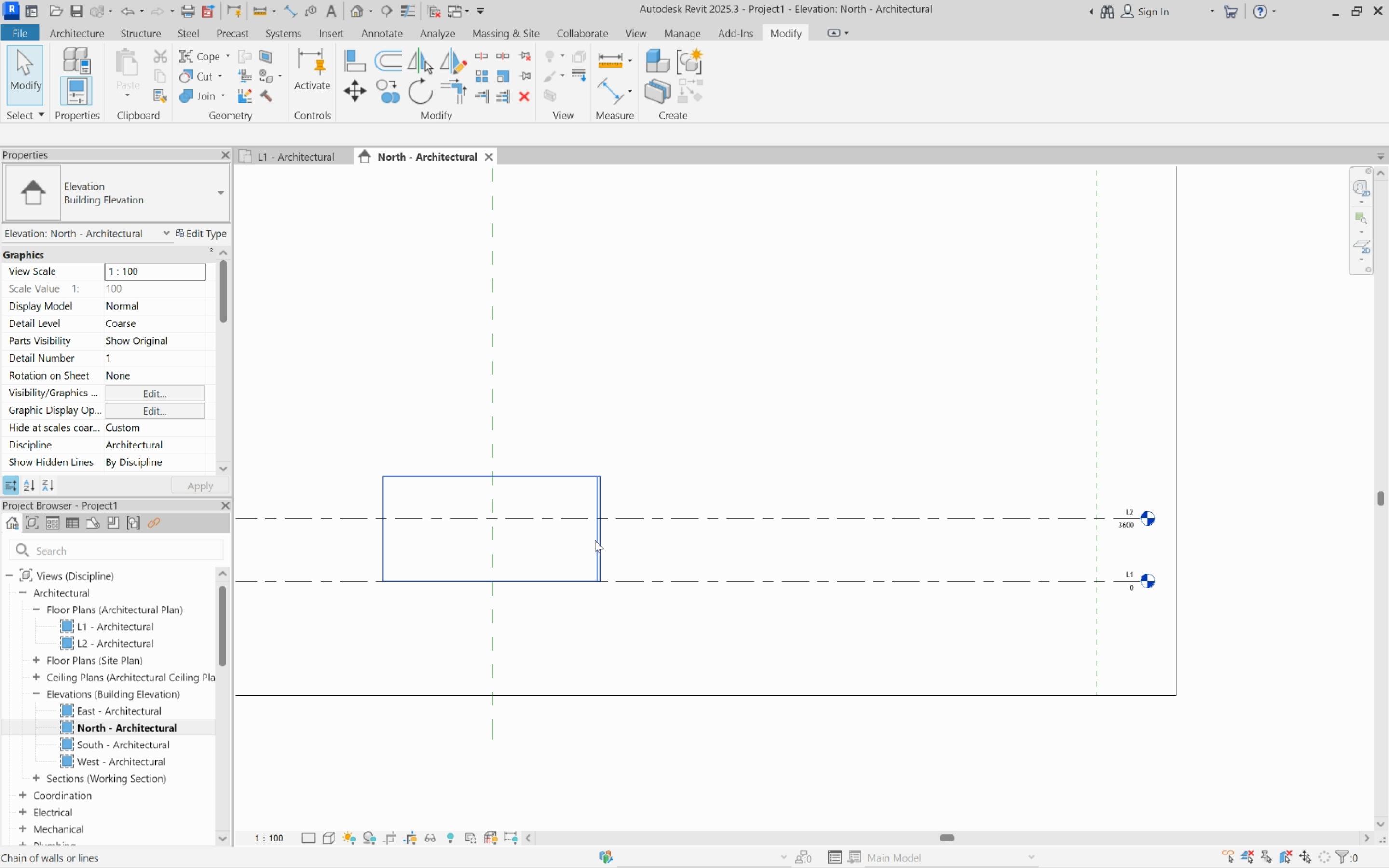 
key(Tab)
 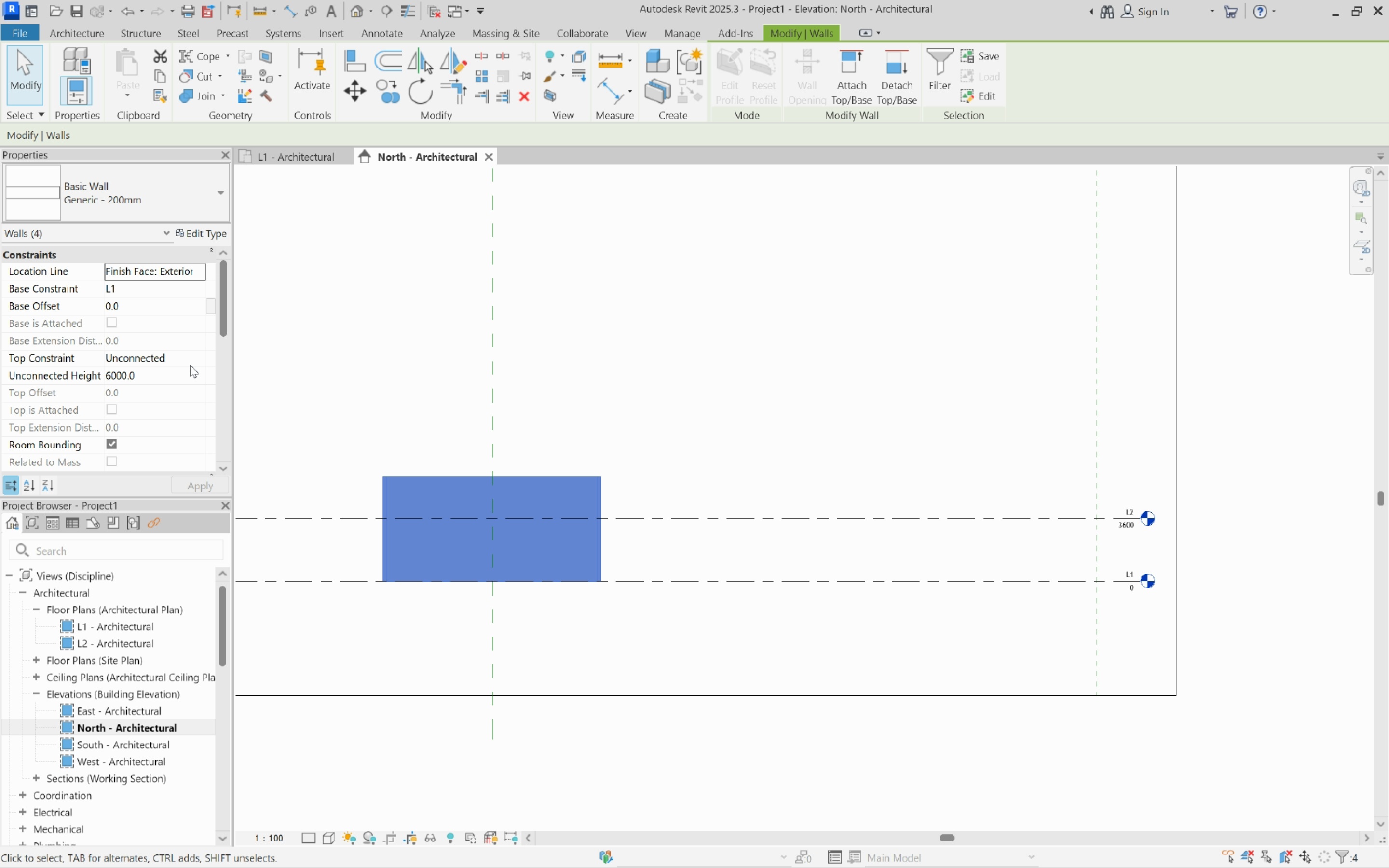 
left_click([195, 359])
 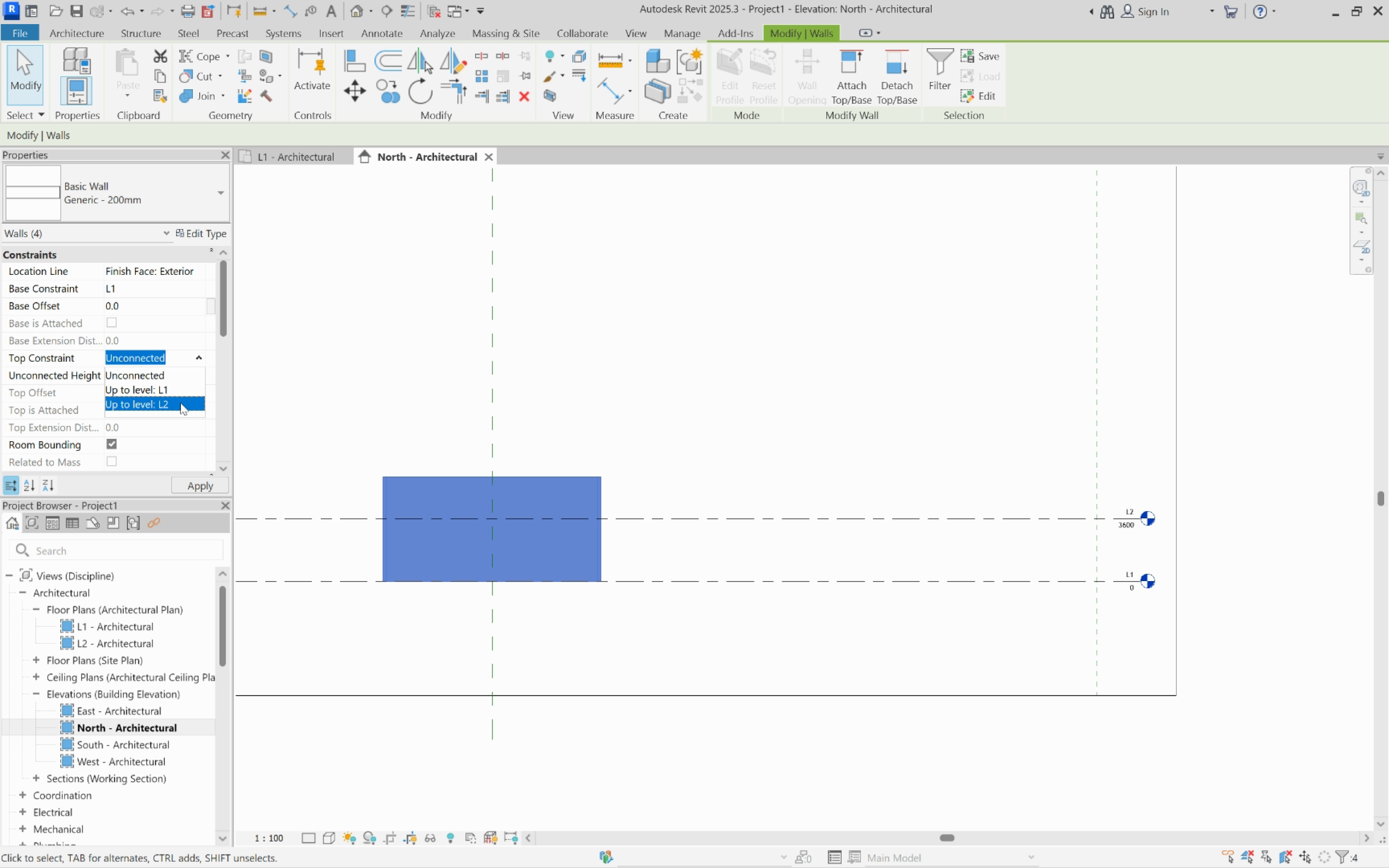 
left_click([180, 403])
 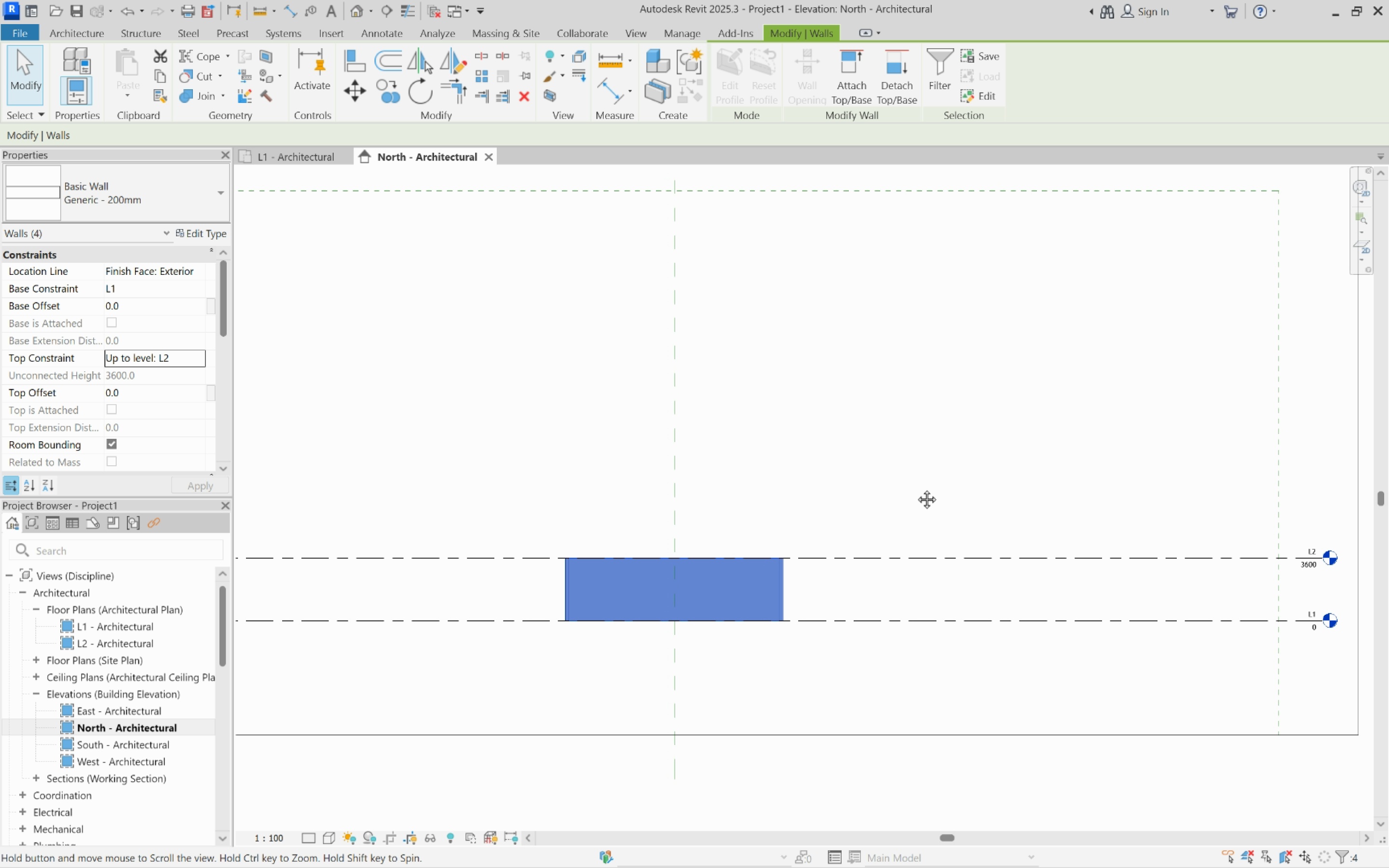 
scroll: coordinate [710, 517], scroll_direction: up, amount: 3.0
 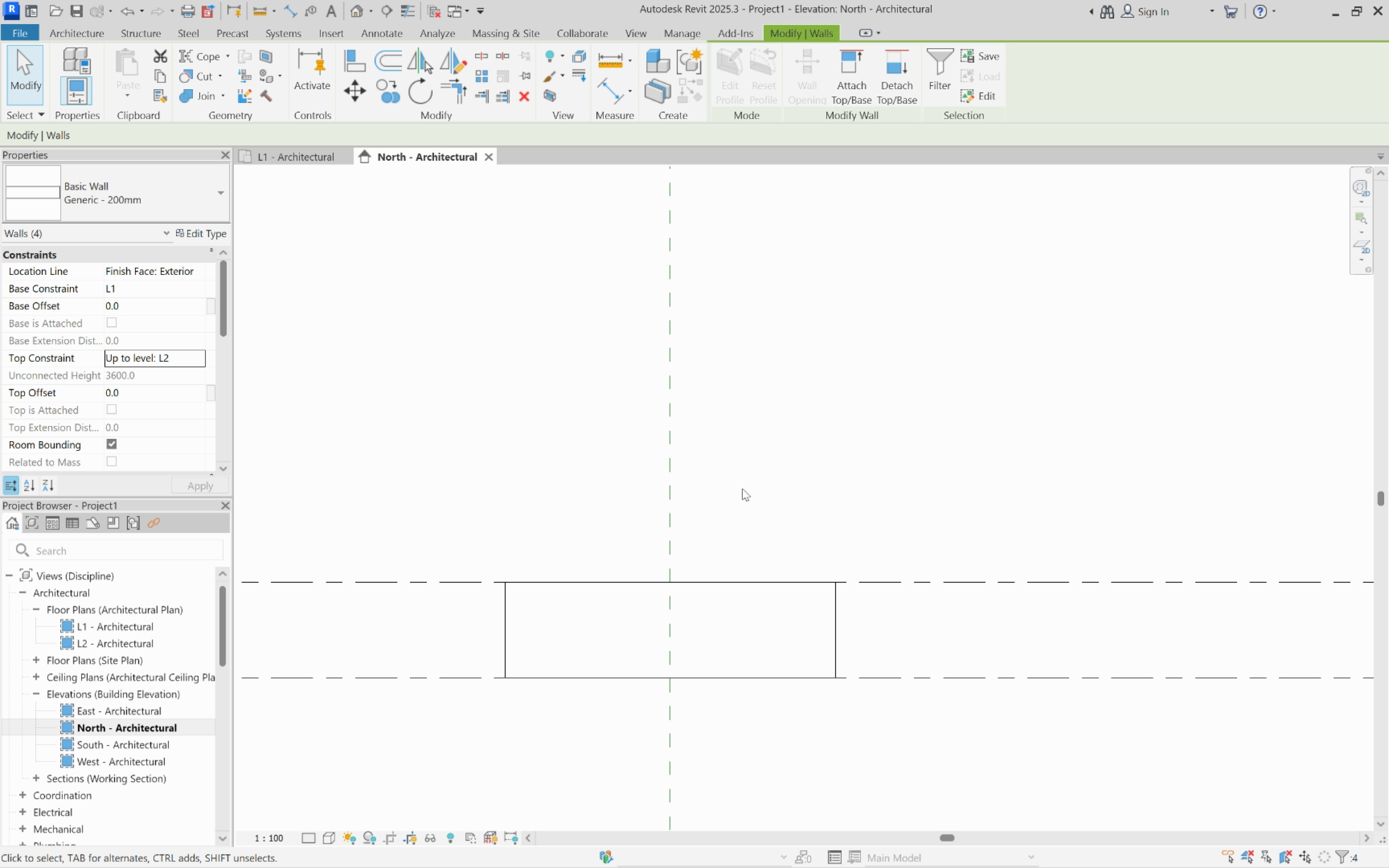 
left_click([742, 488])
 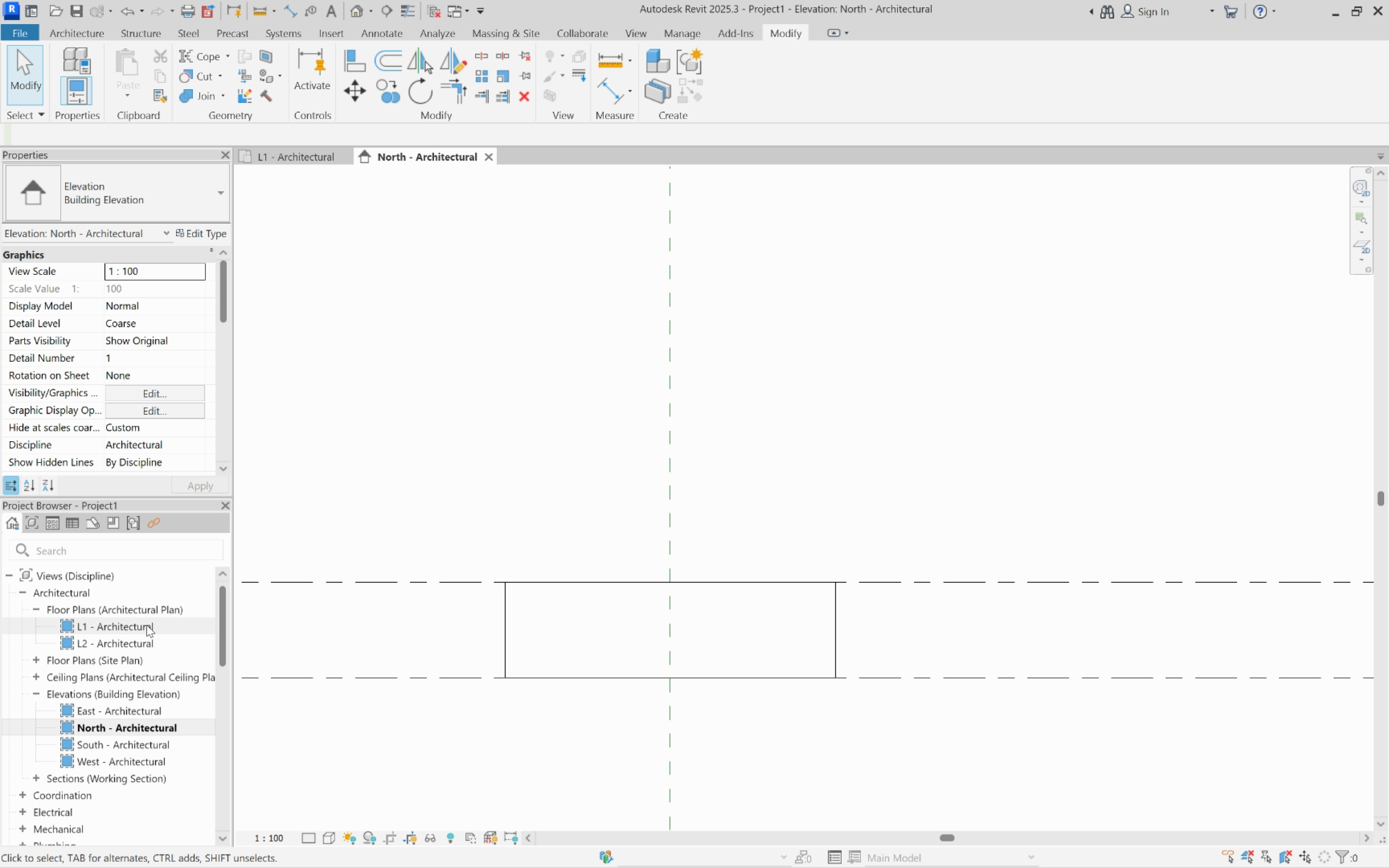 
double_click([147, 625])
 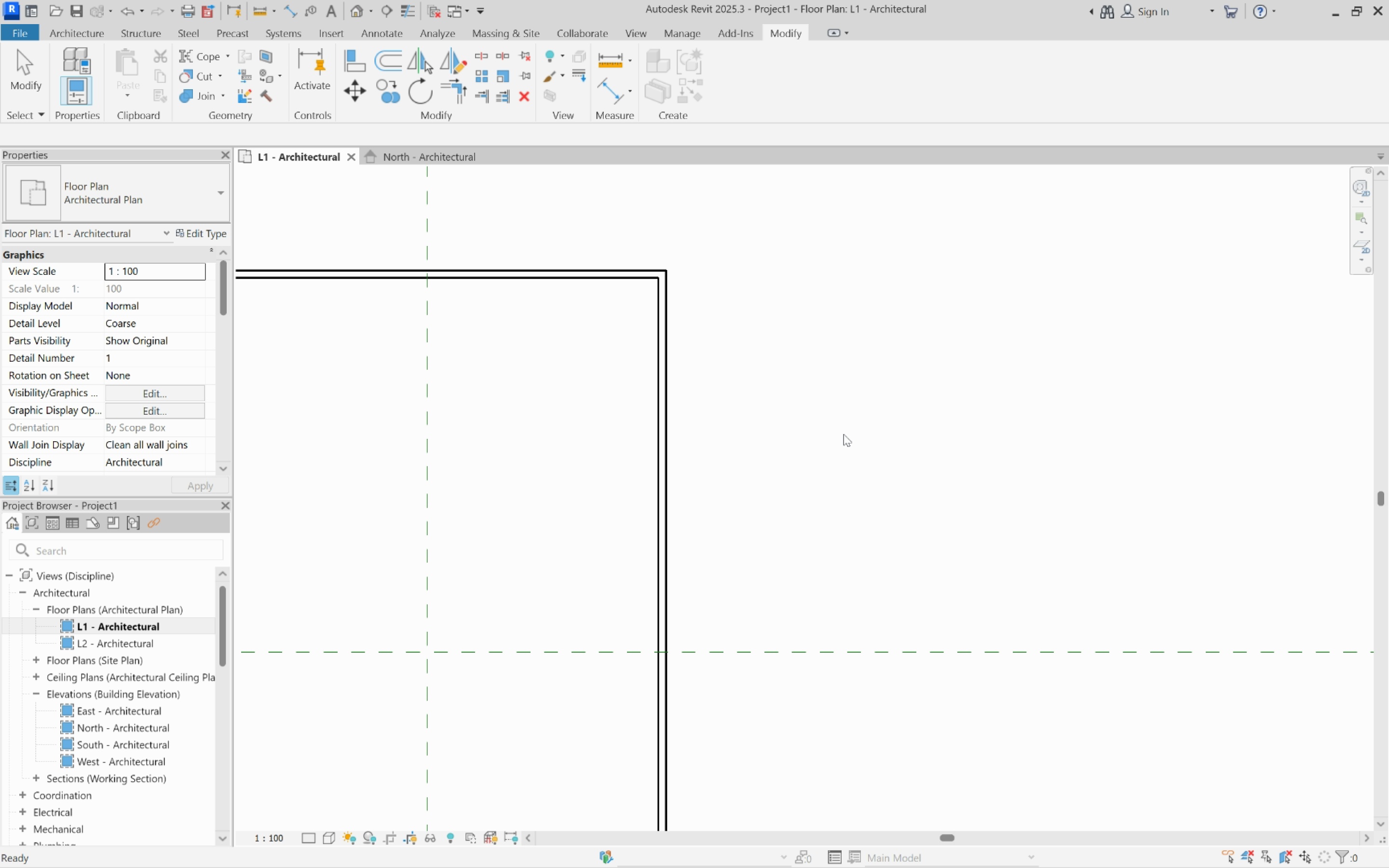 
scroll: coordinate [1055, 465], scroll_direction: down, amount: 23.0
 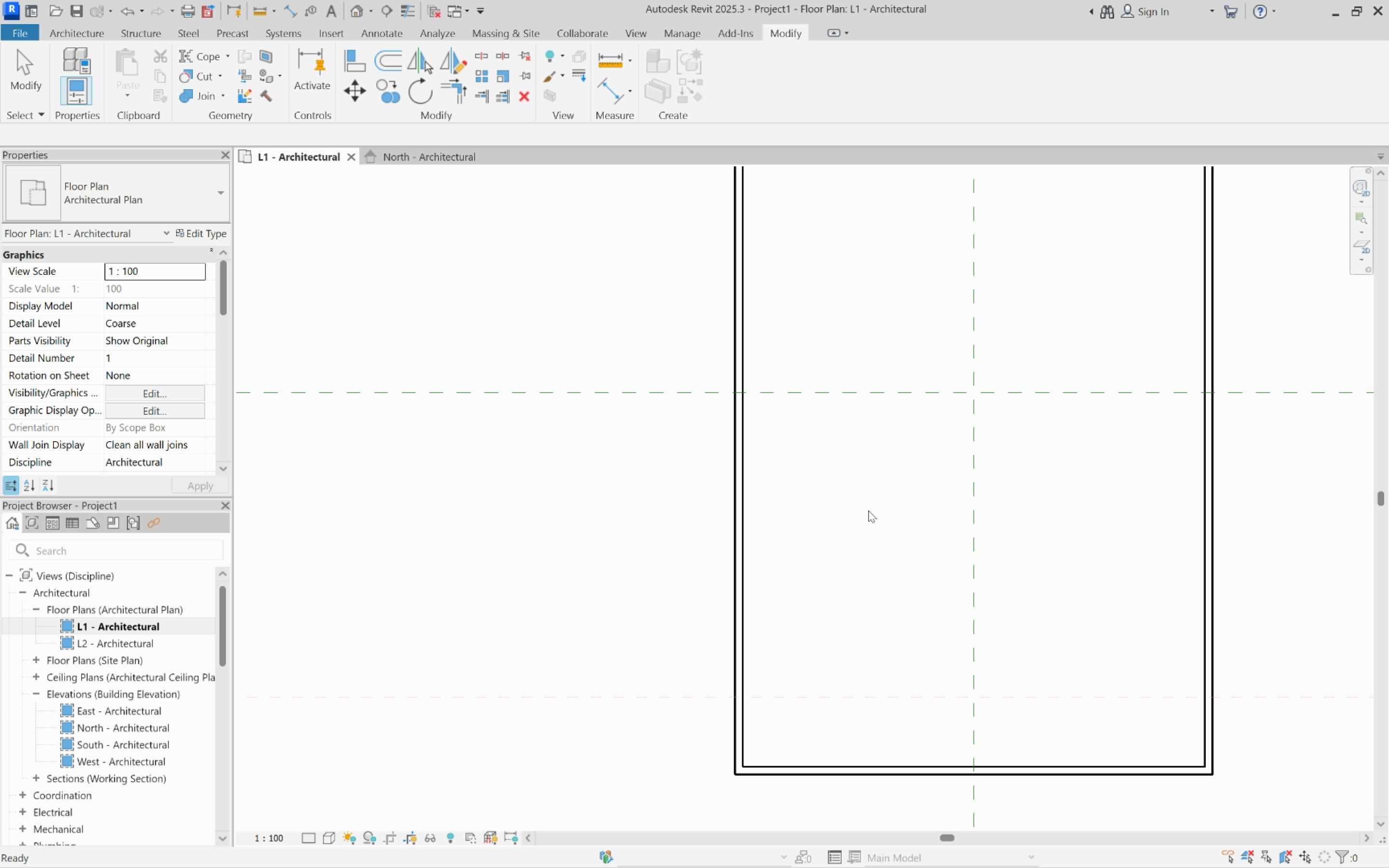 
scroll: coordinate [879, 507], scroll_direction: up, amount: 12.0
 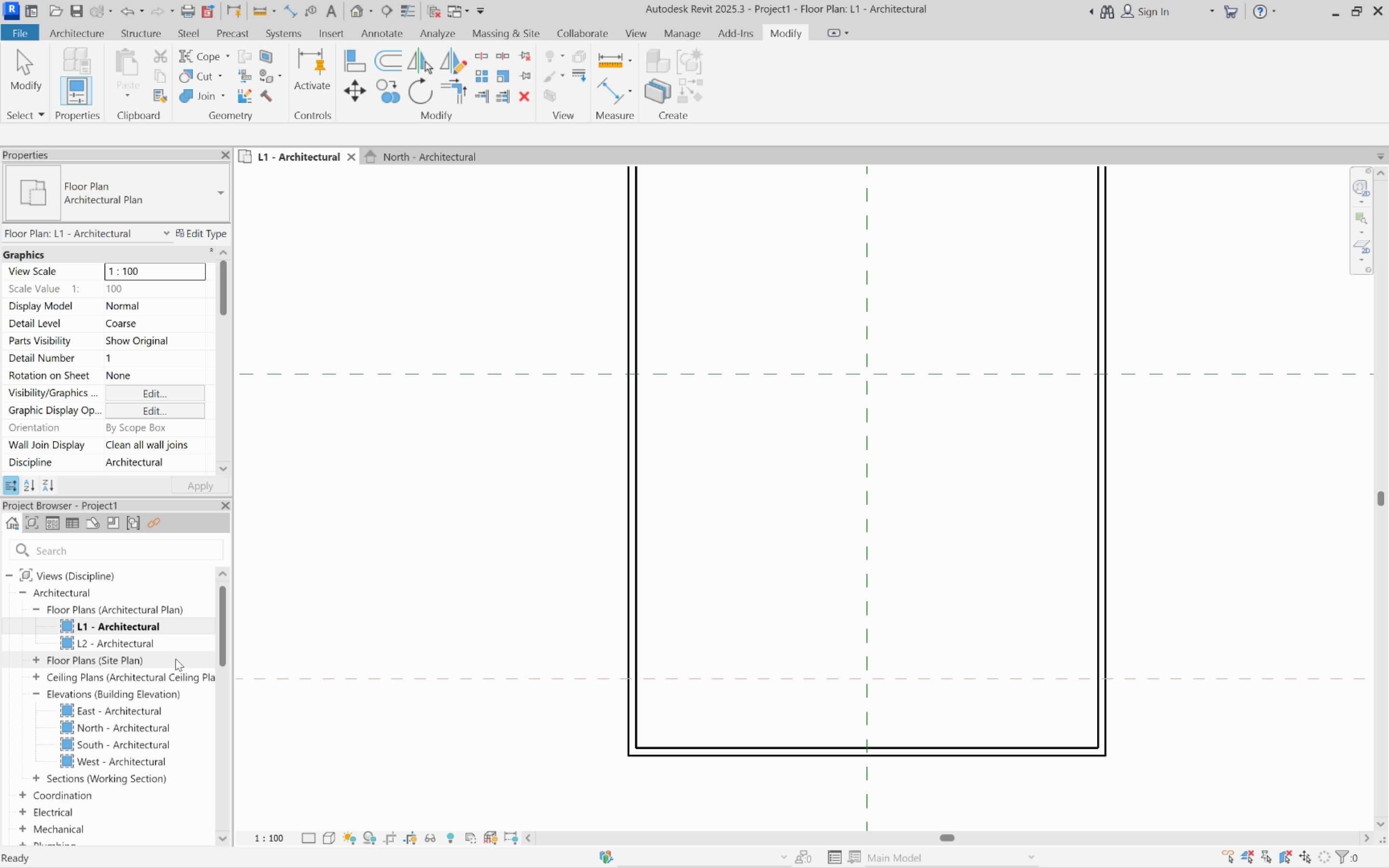 
double_click([117, 638])
 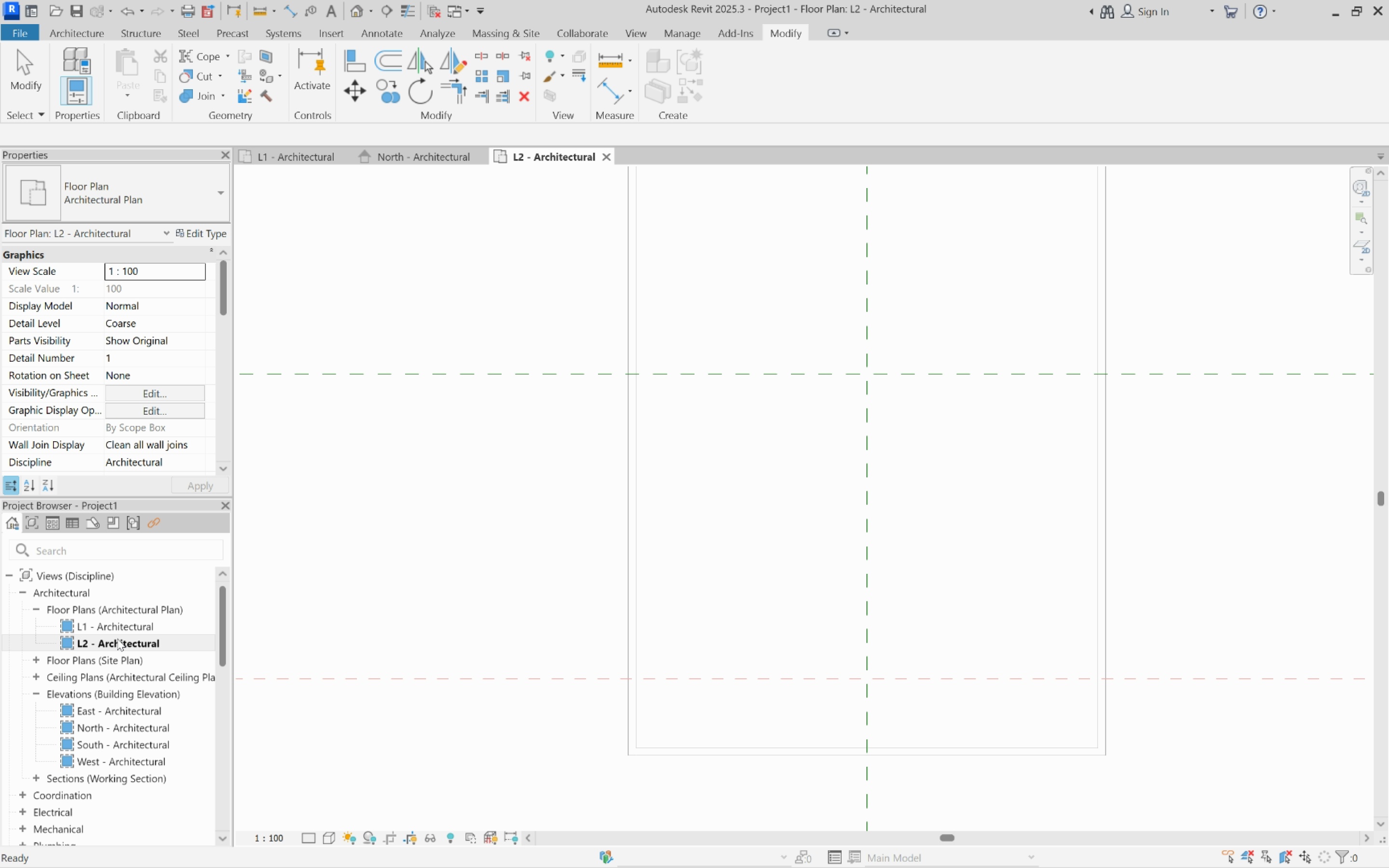 
left_click([117, 638])
 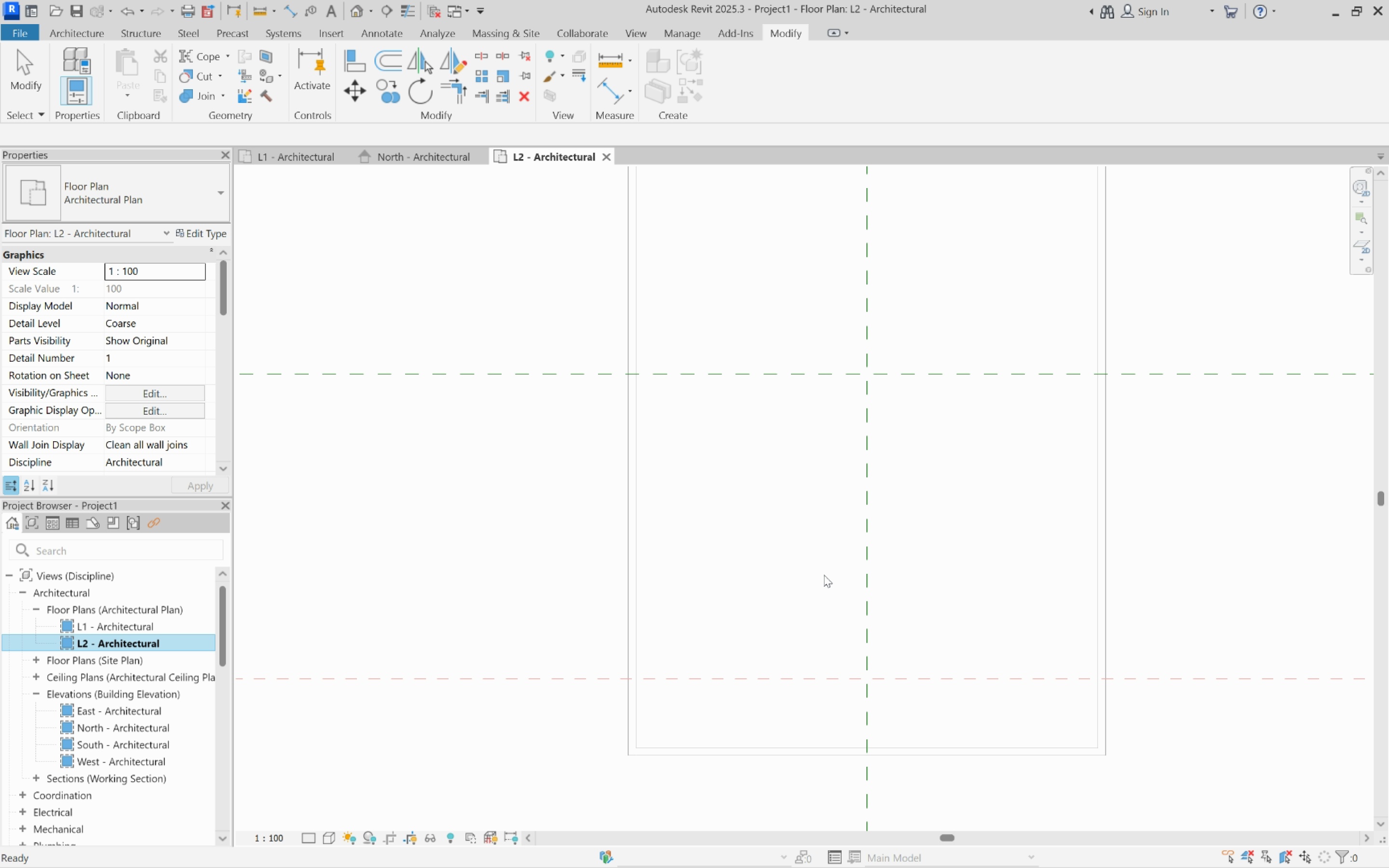 
scroll: coordinate [824, 575], scroll_direction: down, amount: 1.0
 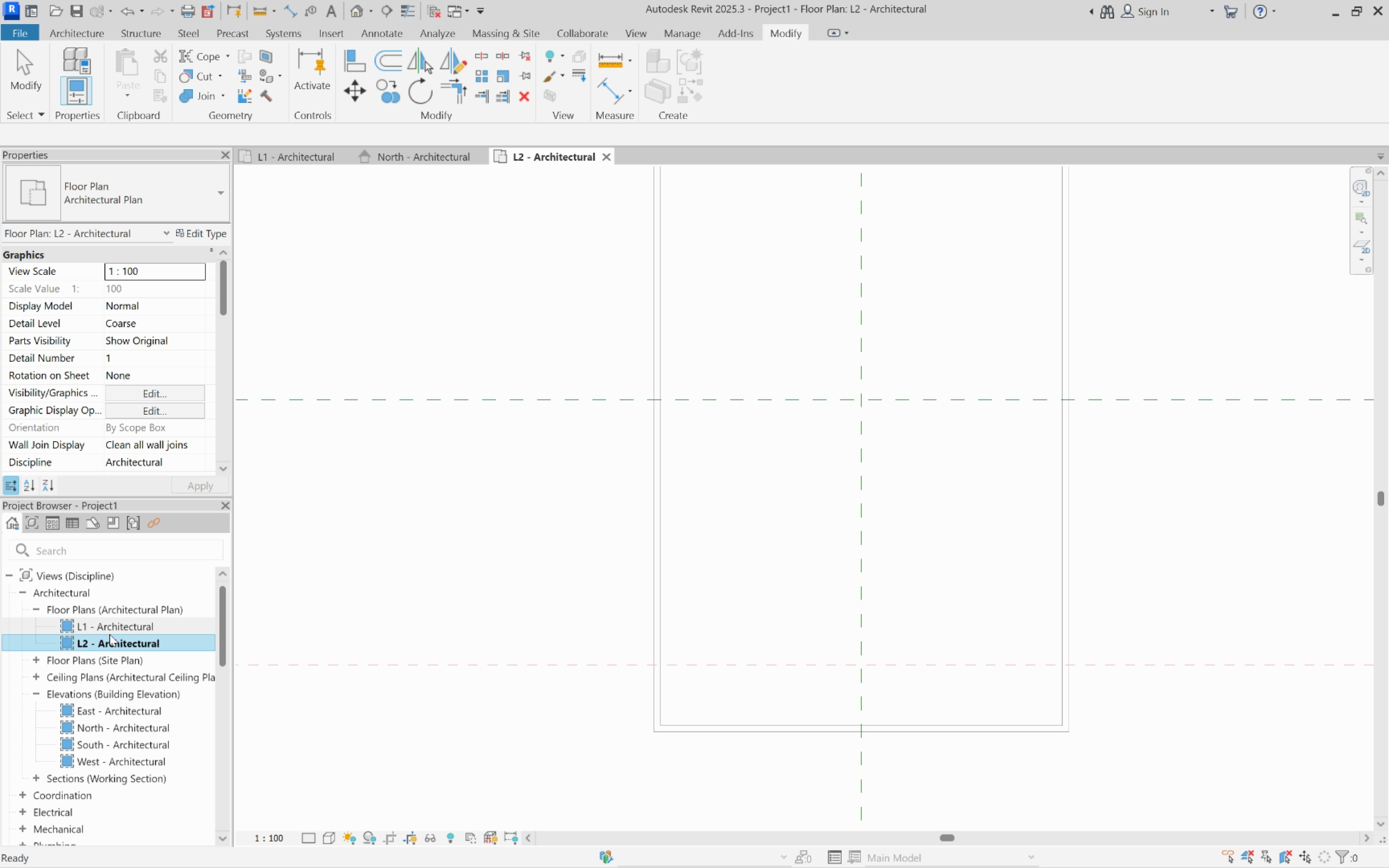 
double_click([109, 634])
 